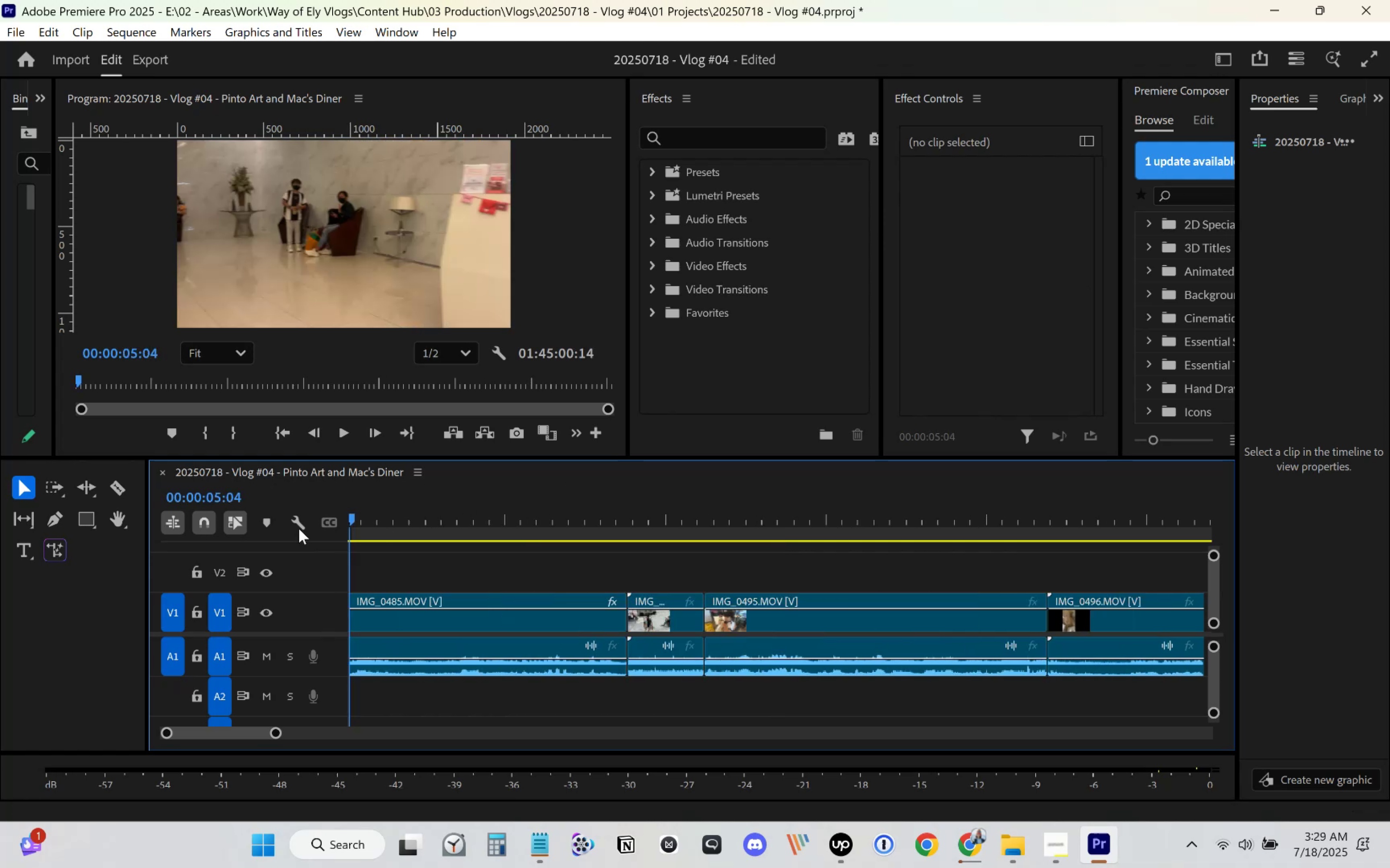 
key(Space)
 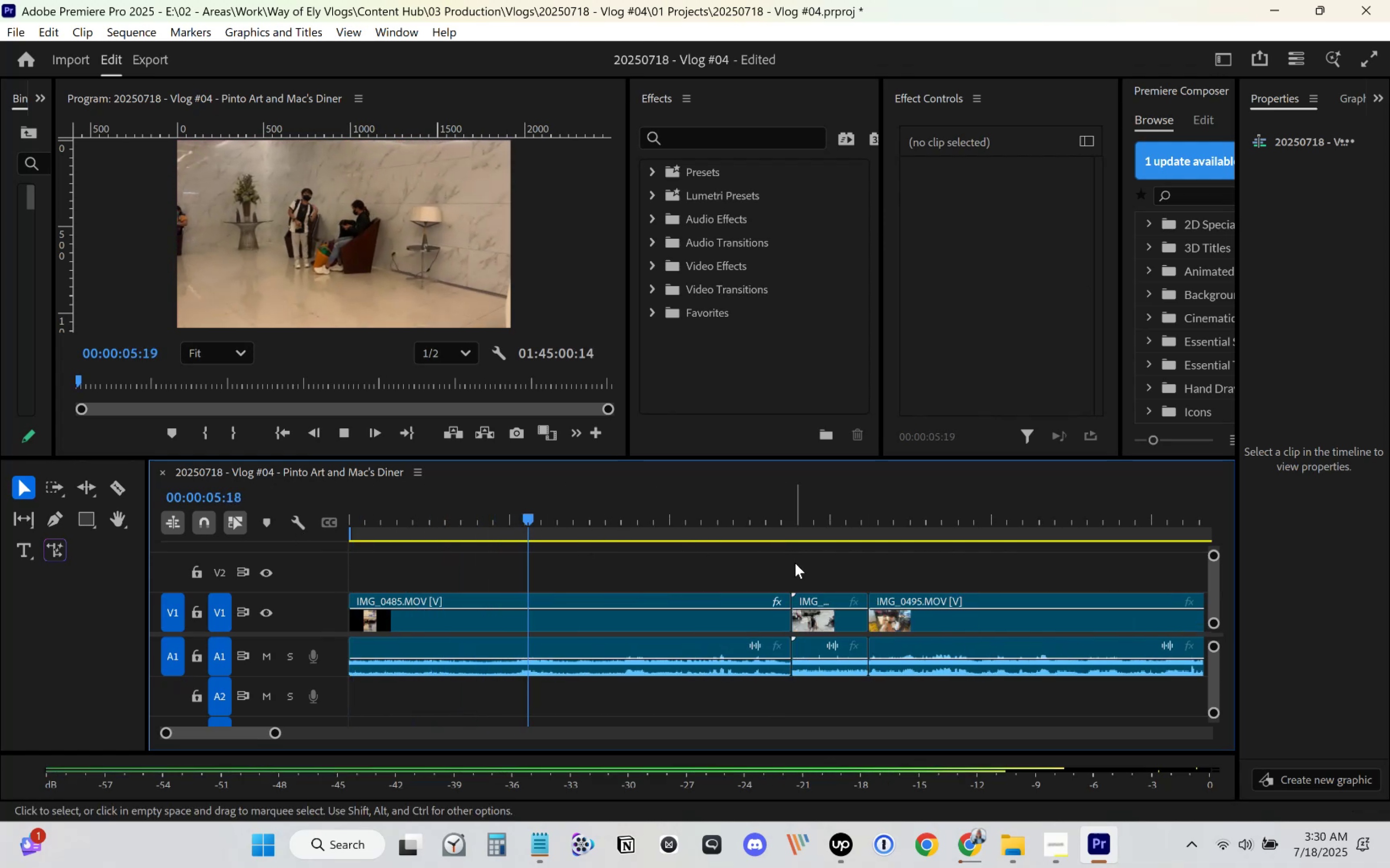 
wait(9.22)
 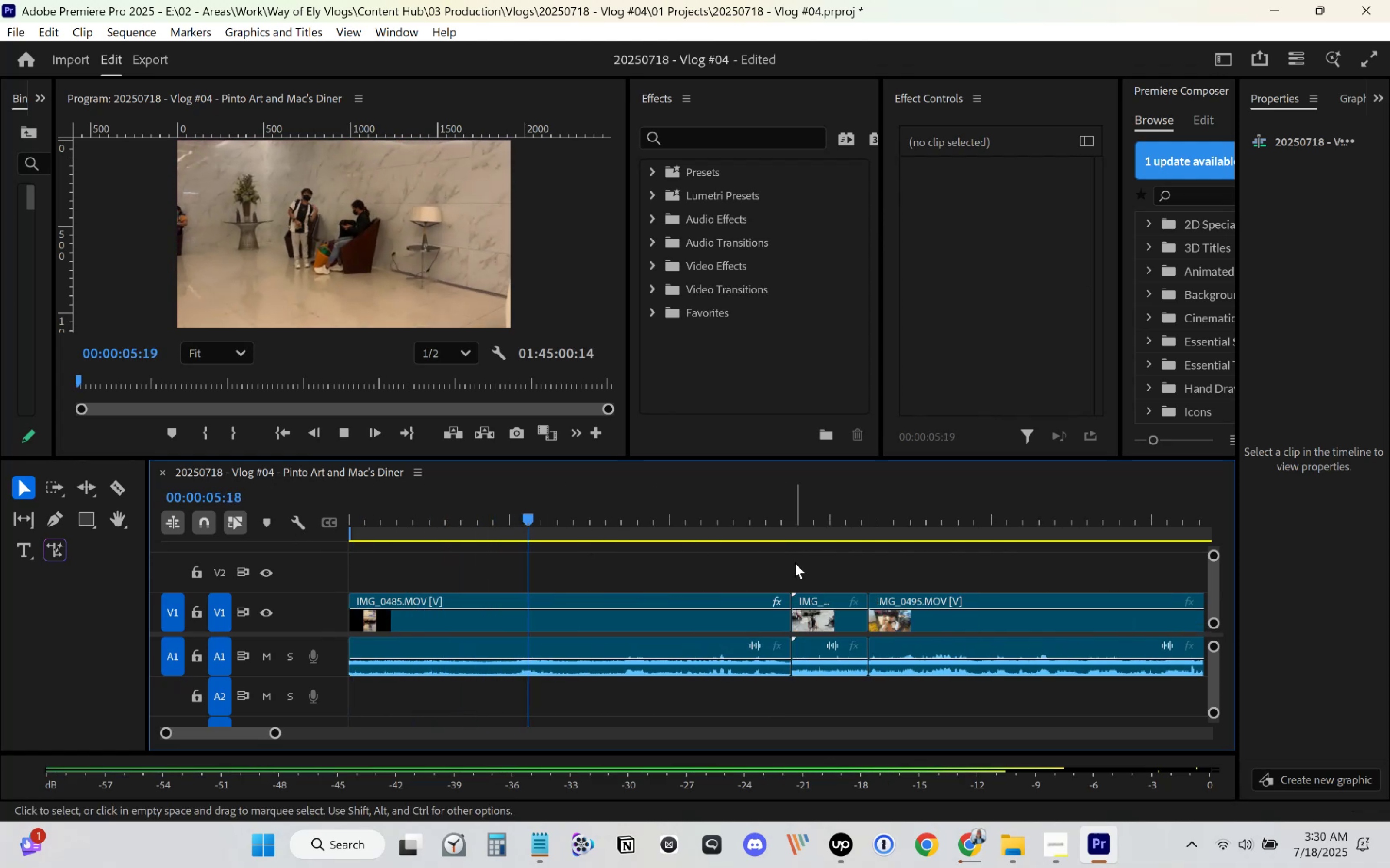 
scroll: coordinate [892, 608], scroll_direction: down, amount: 4.0
 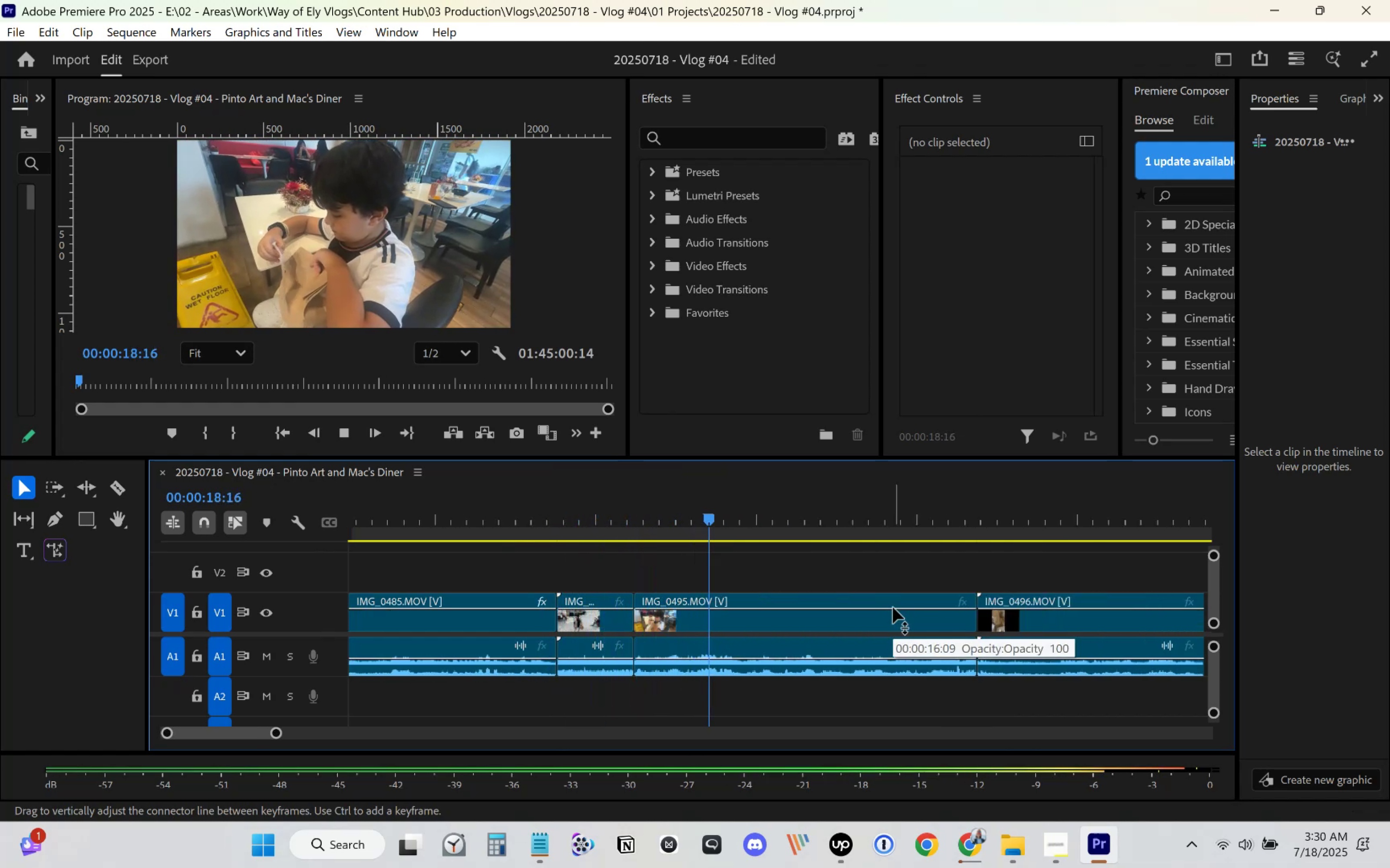 
wait(6.43)
 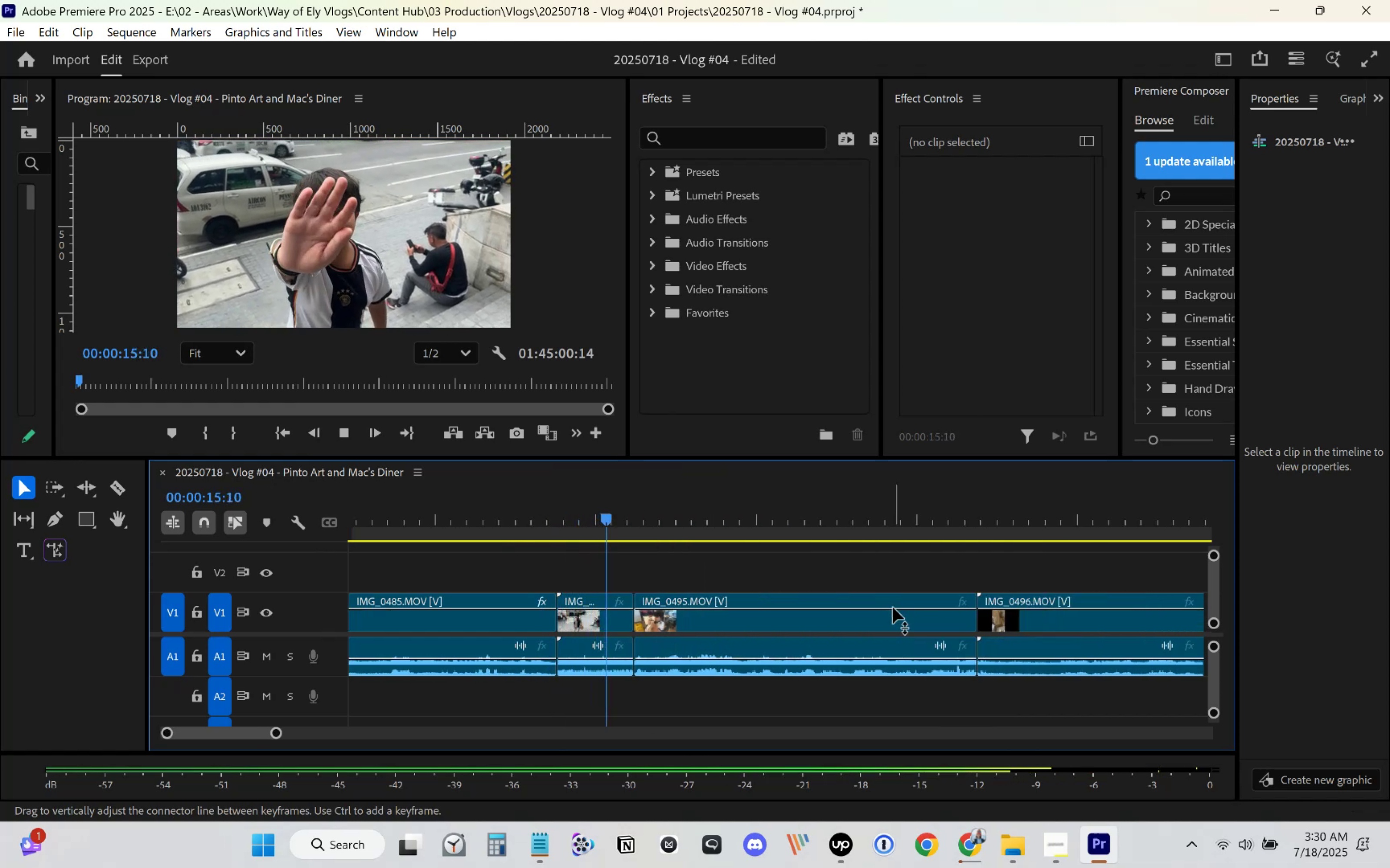 
key(Space)
 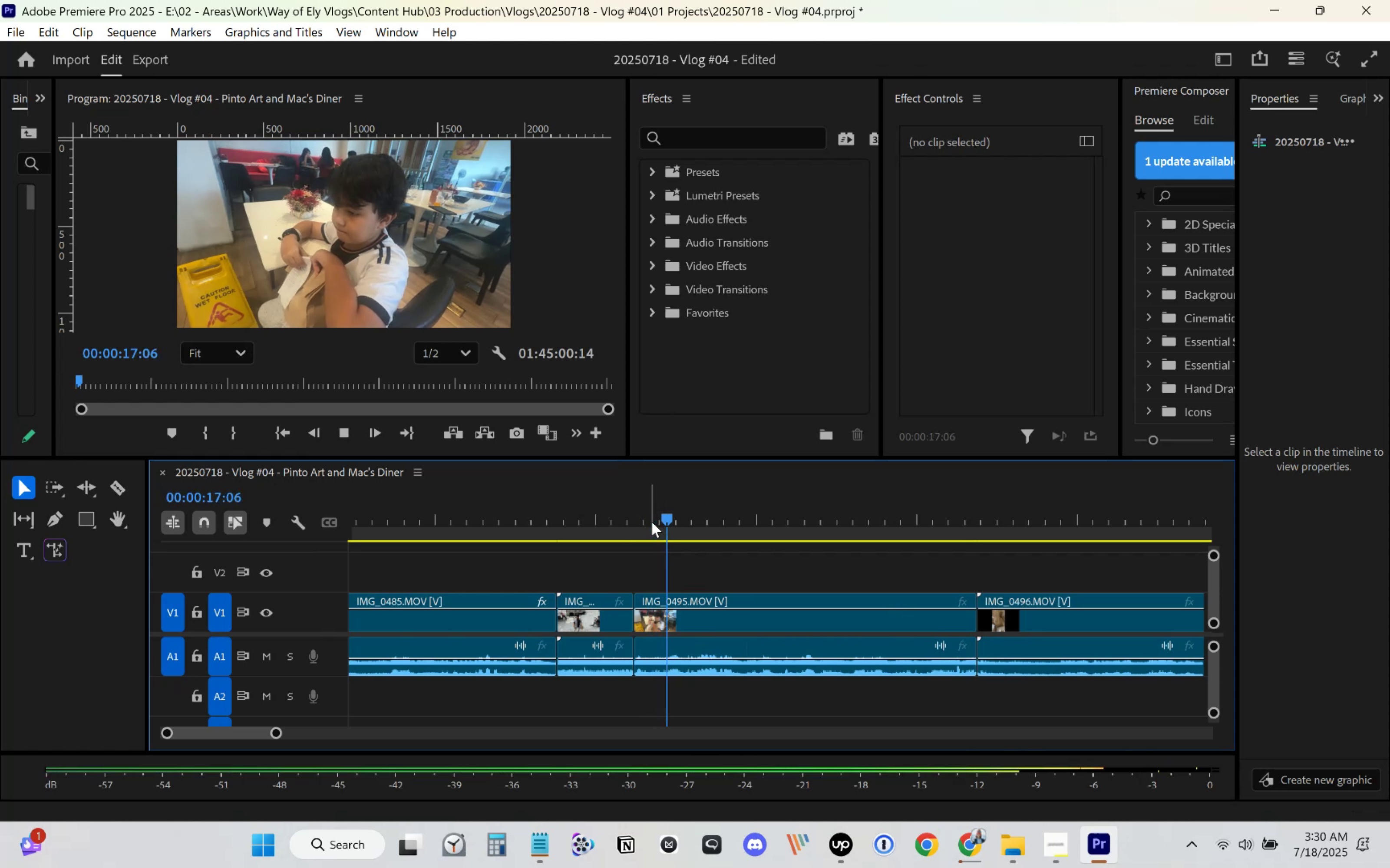 
key(C)
 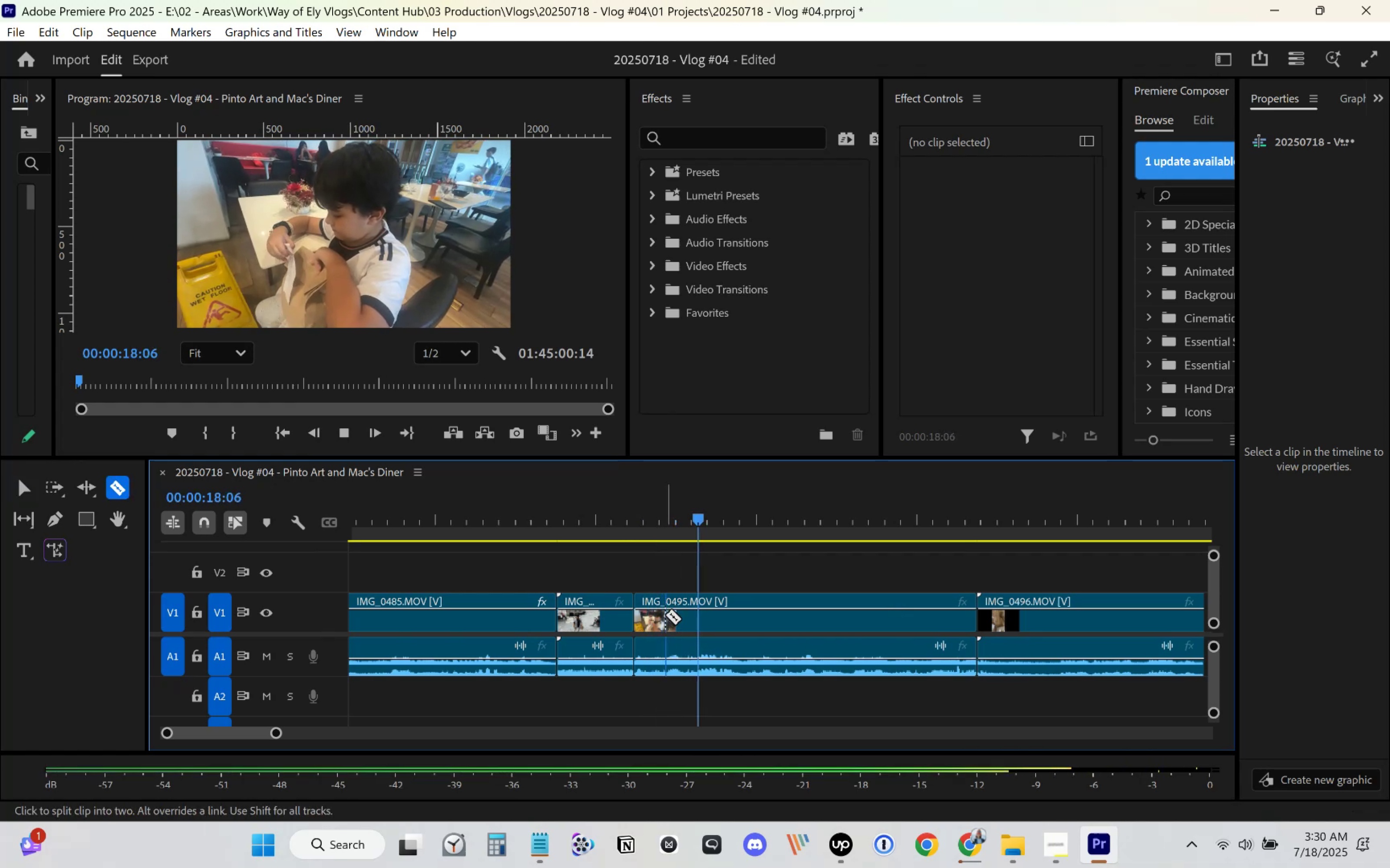 
left_click([665, 614])
 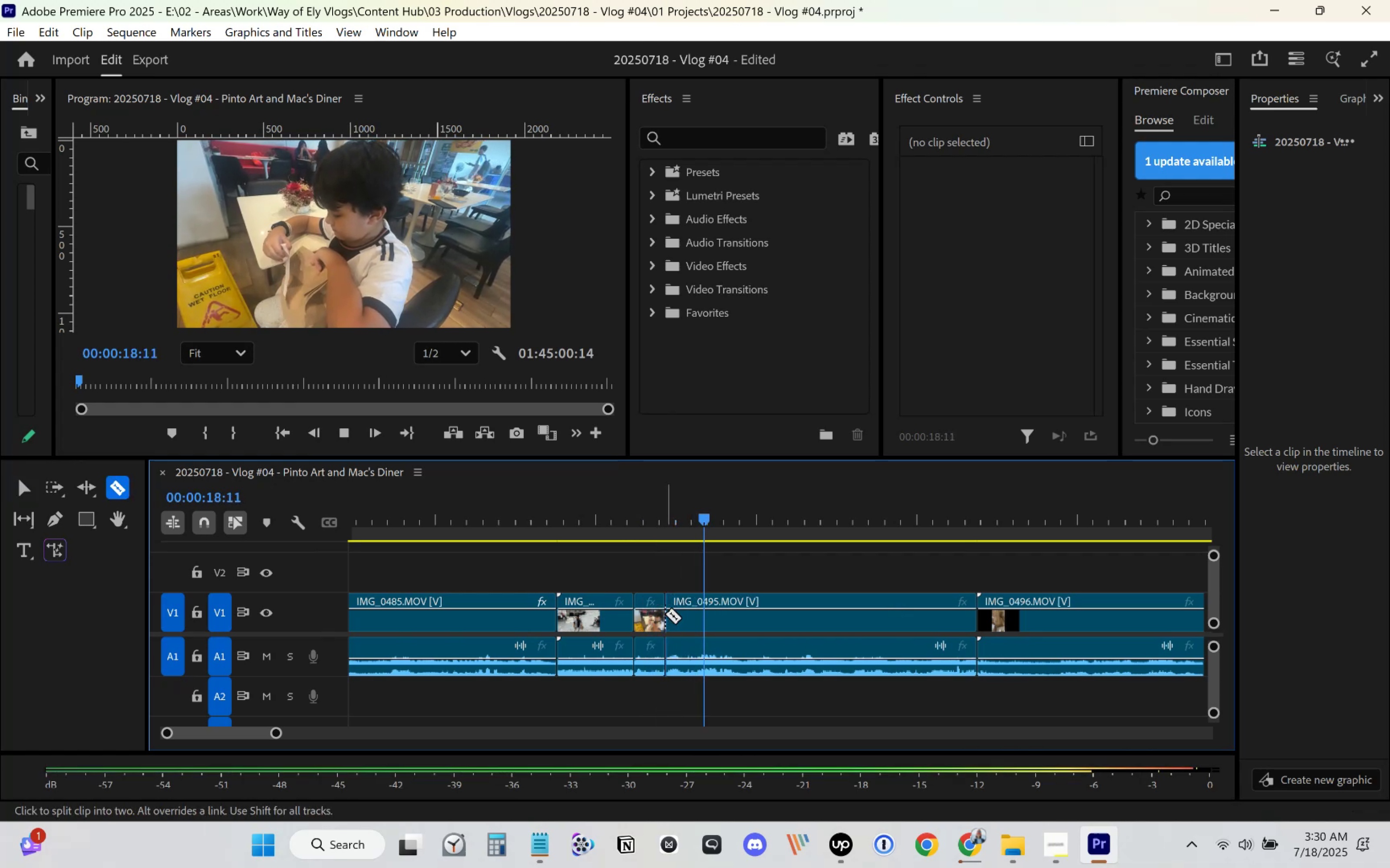 
key(V)
 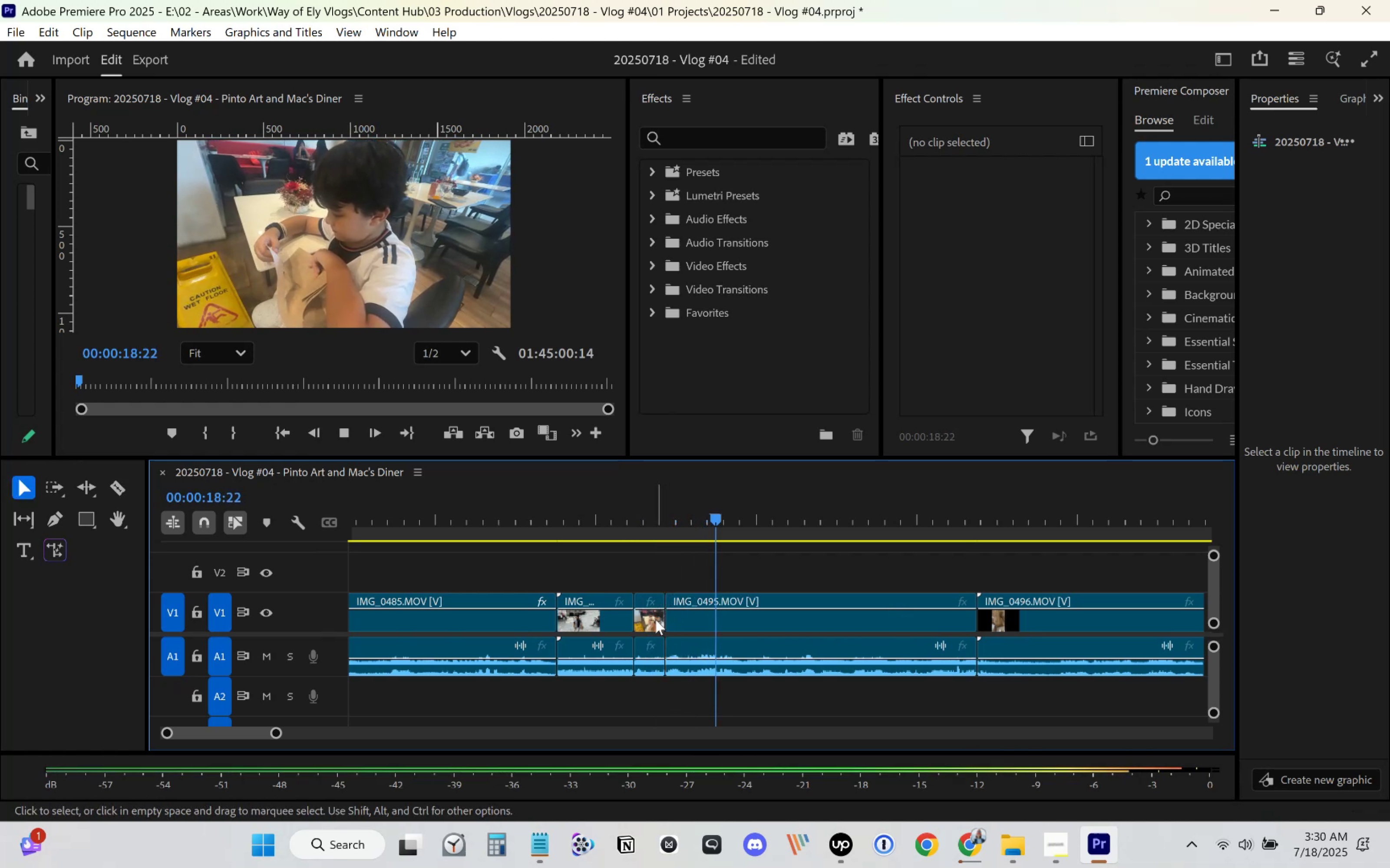 
double_click([655, 619])
 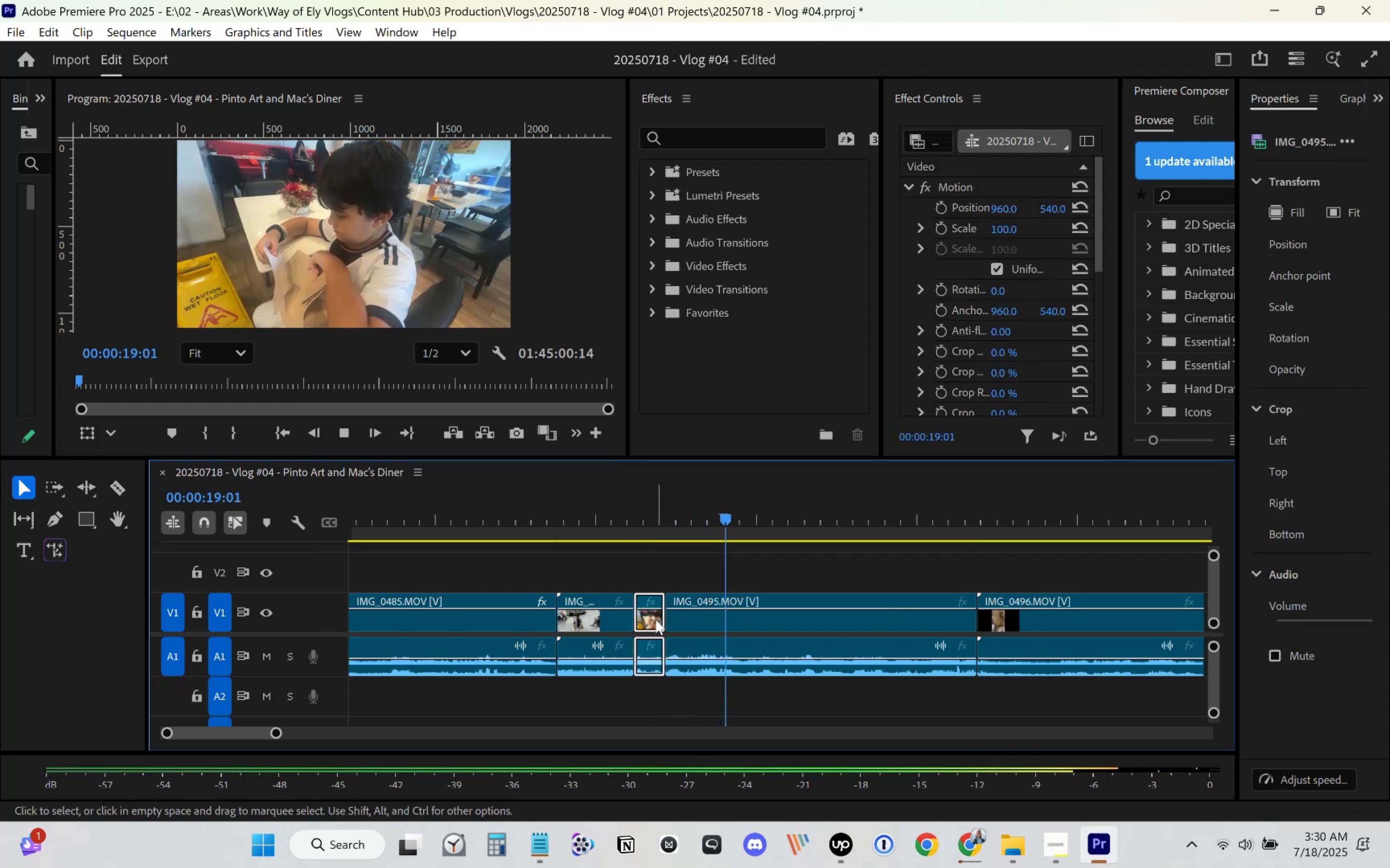 
key(Delete)
 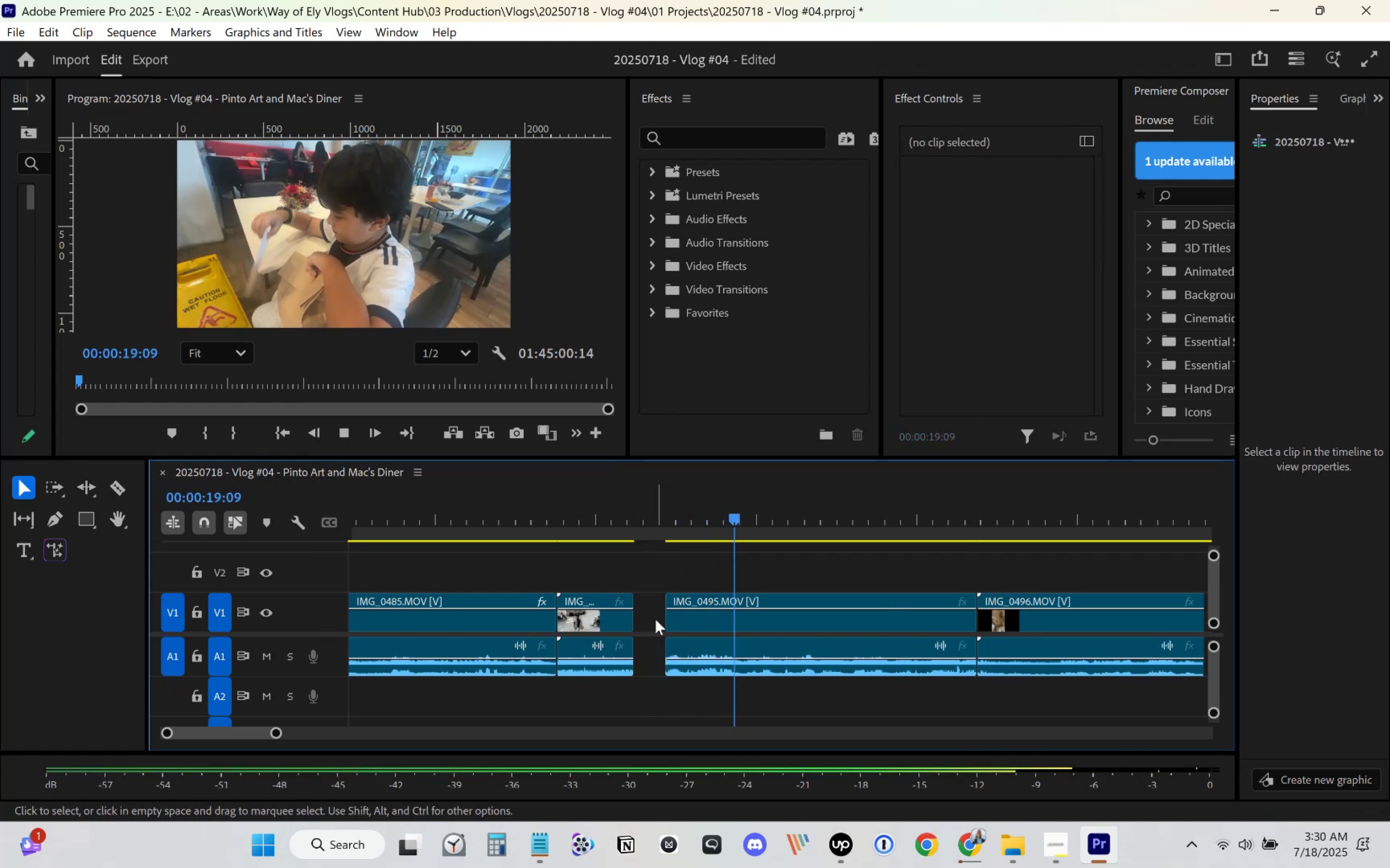 
left_click([655, 619])
 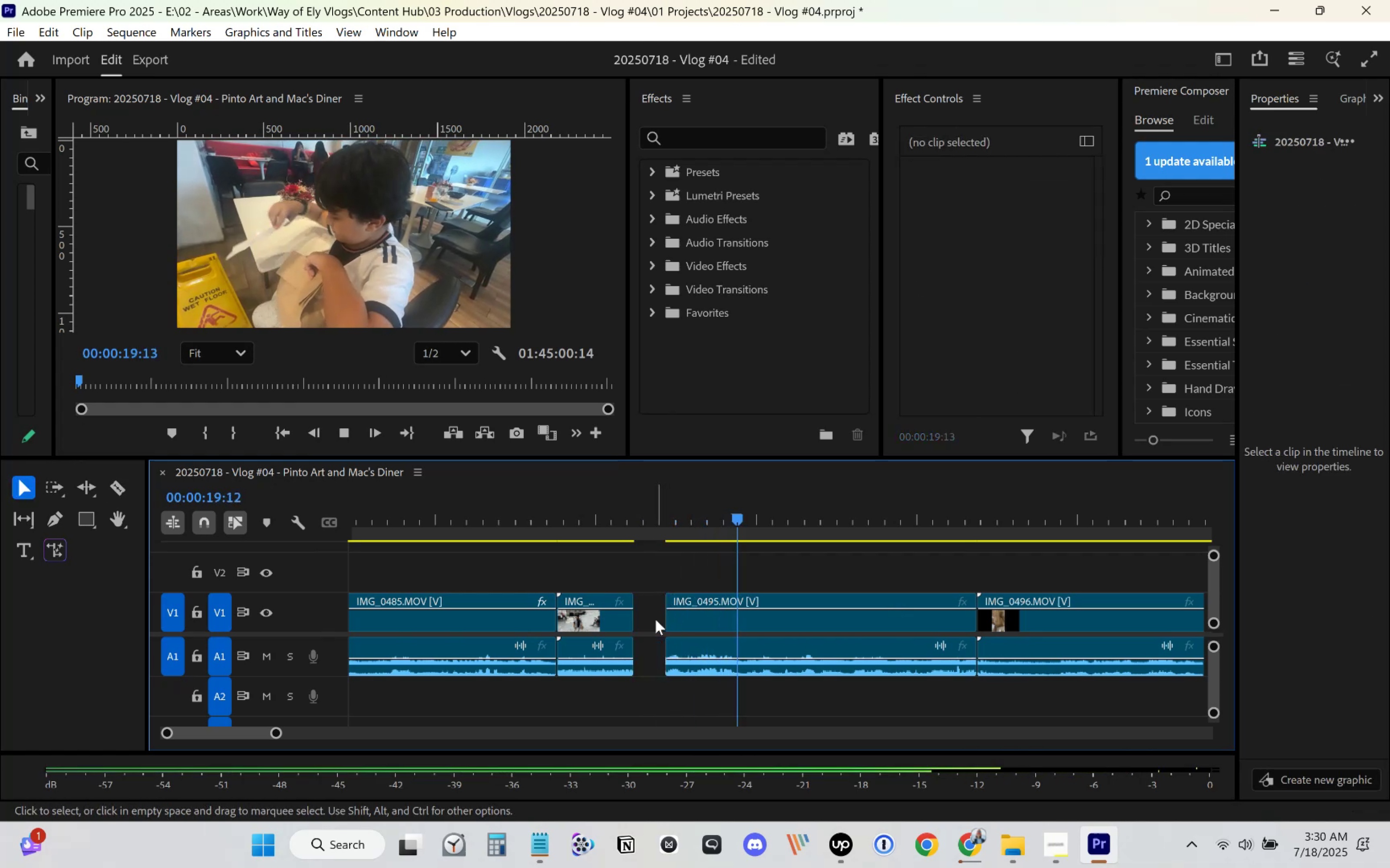 
key(Delete)
 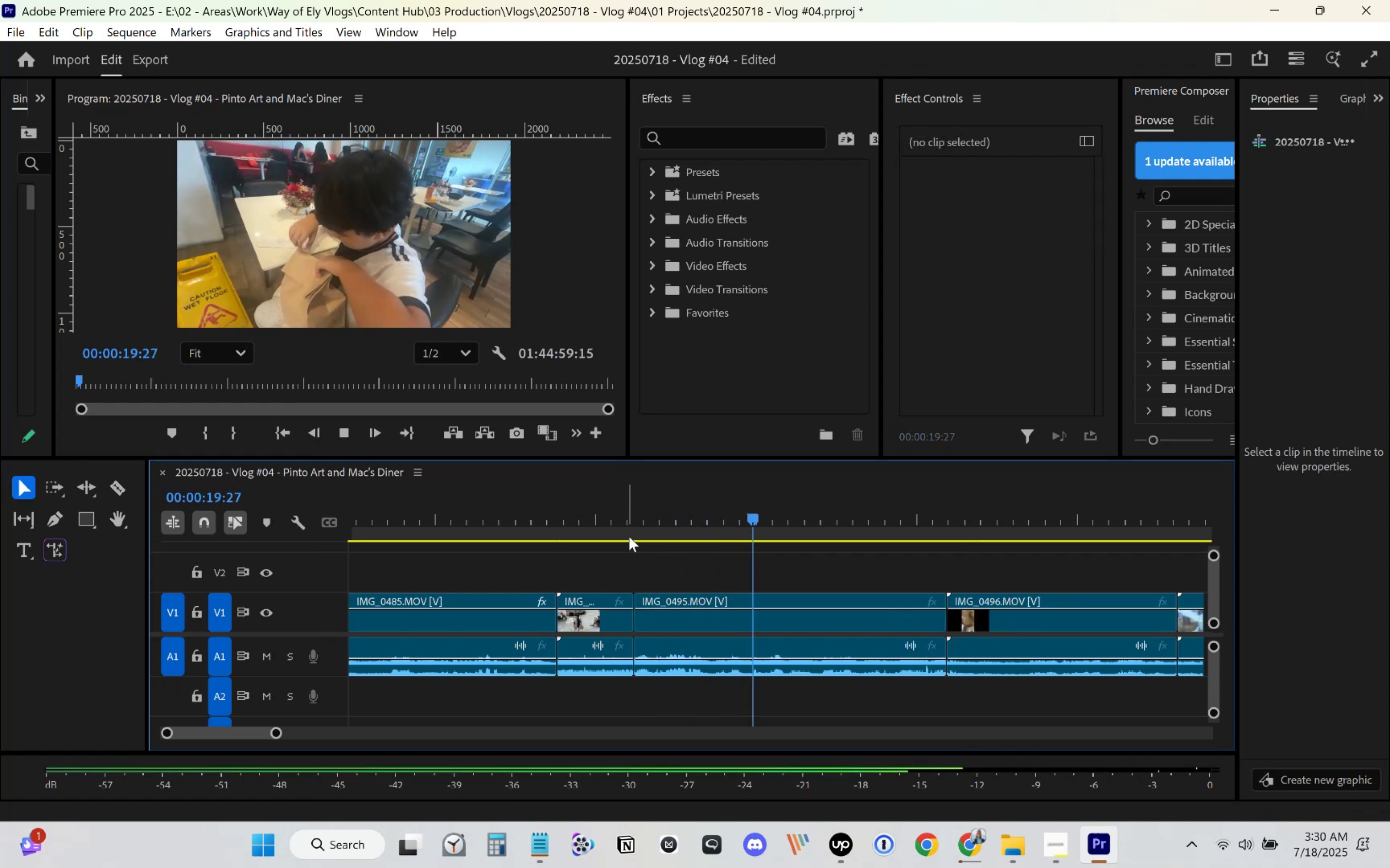 
left_click([629, 536])
 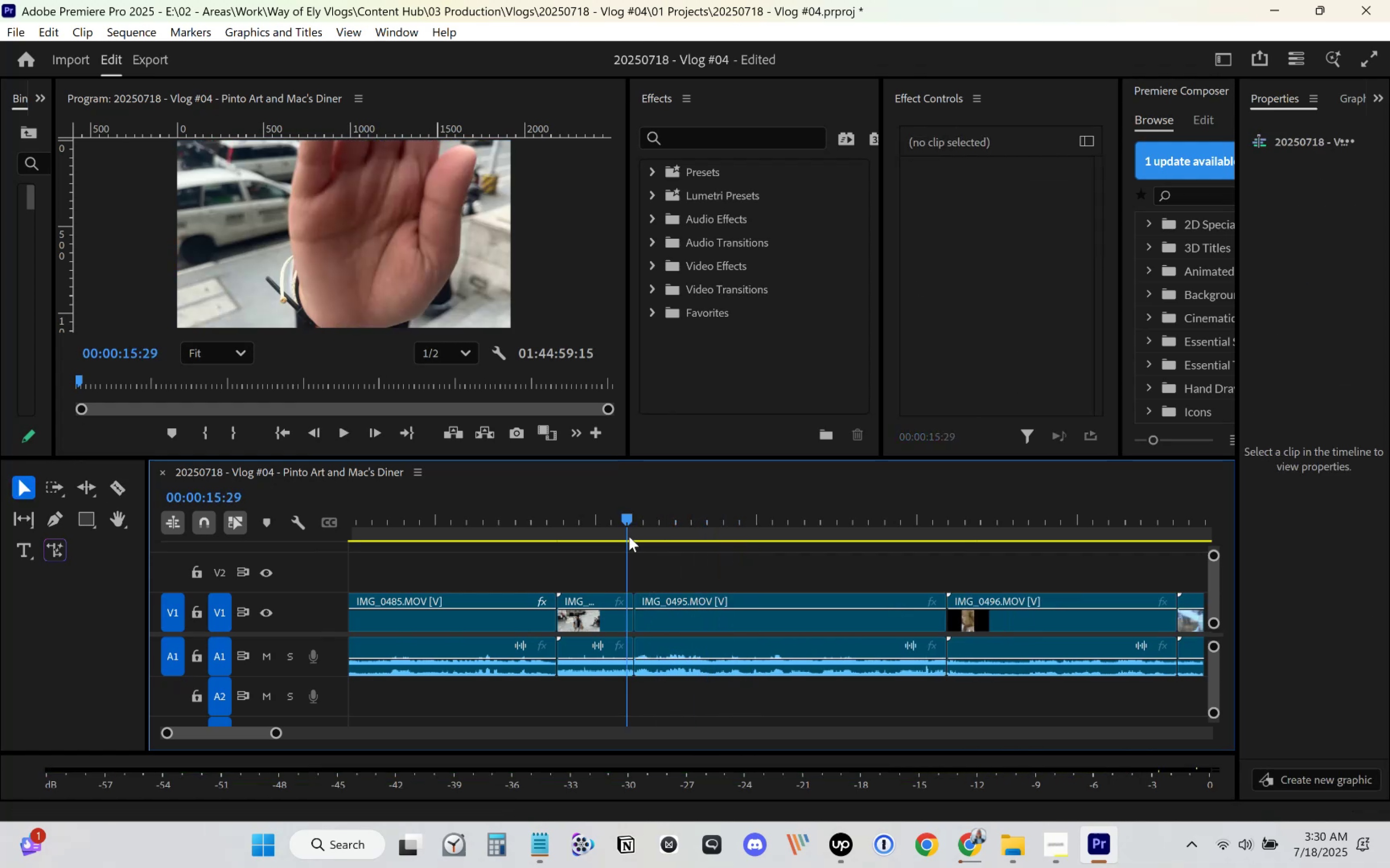 
key(Space)
 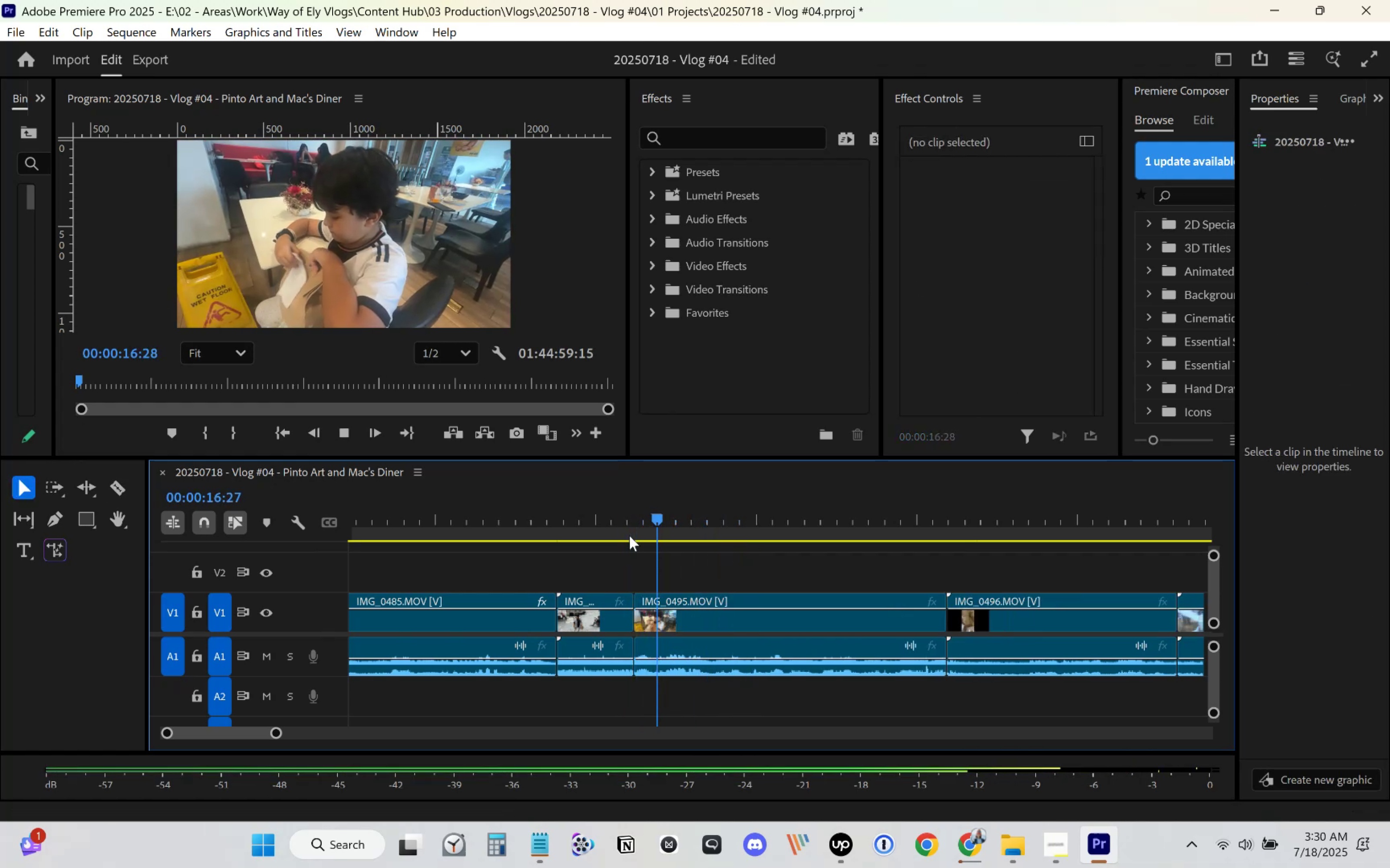 
key(Space)
 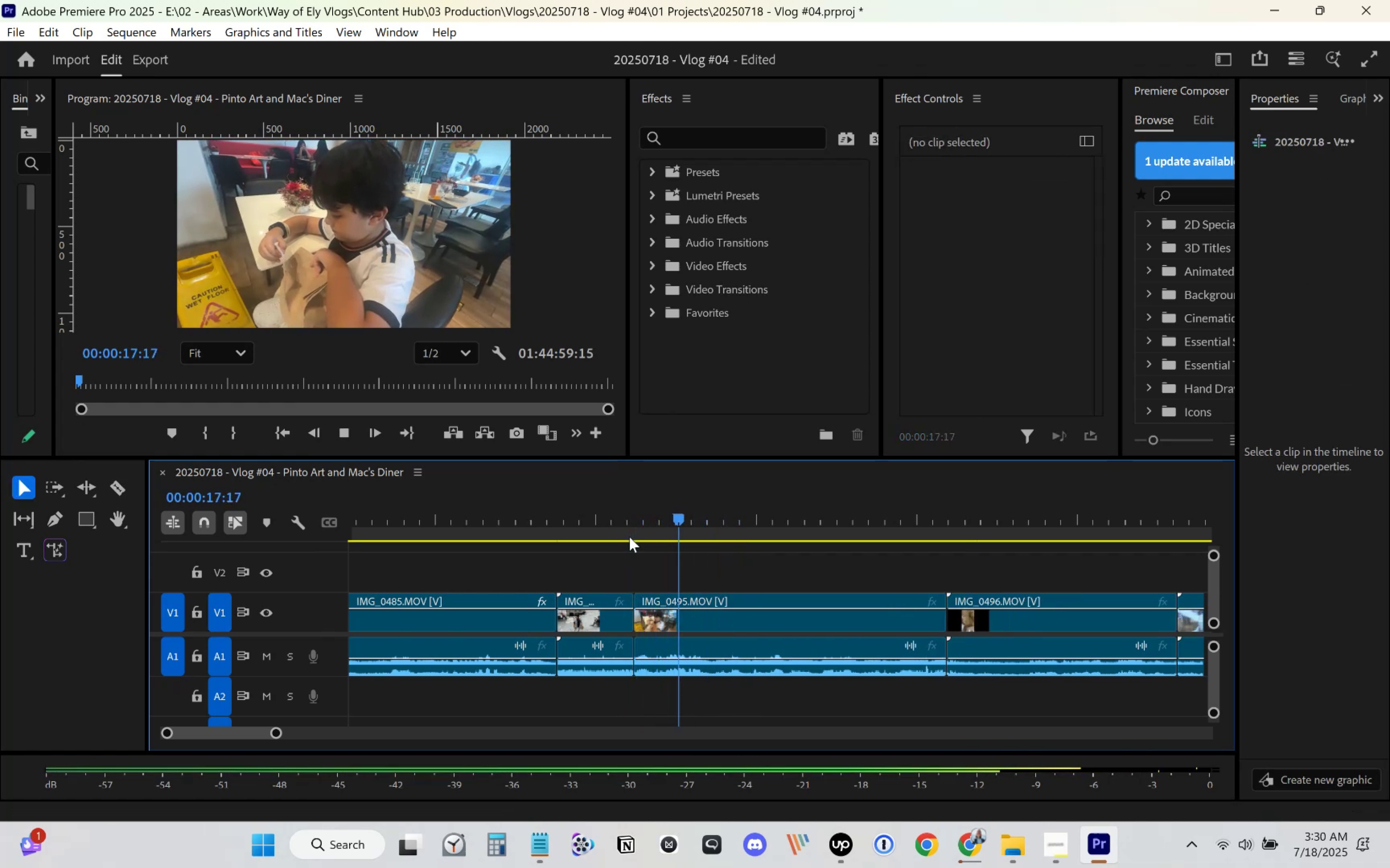 
key(Control+Z)
 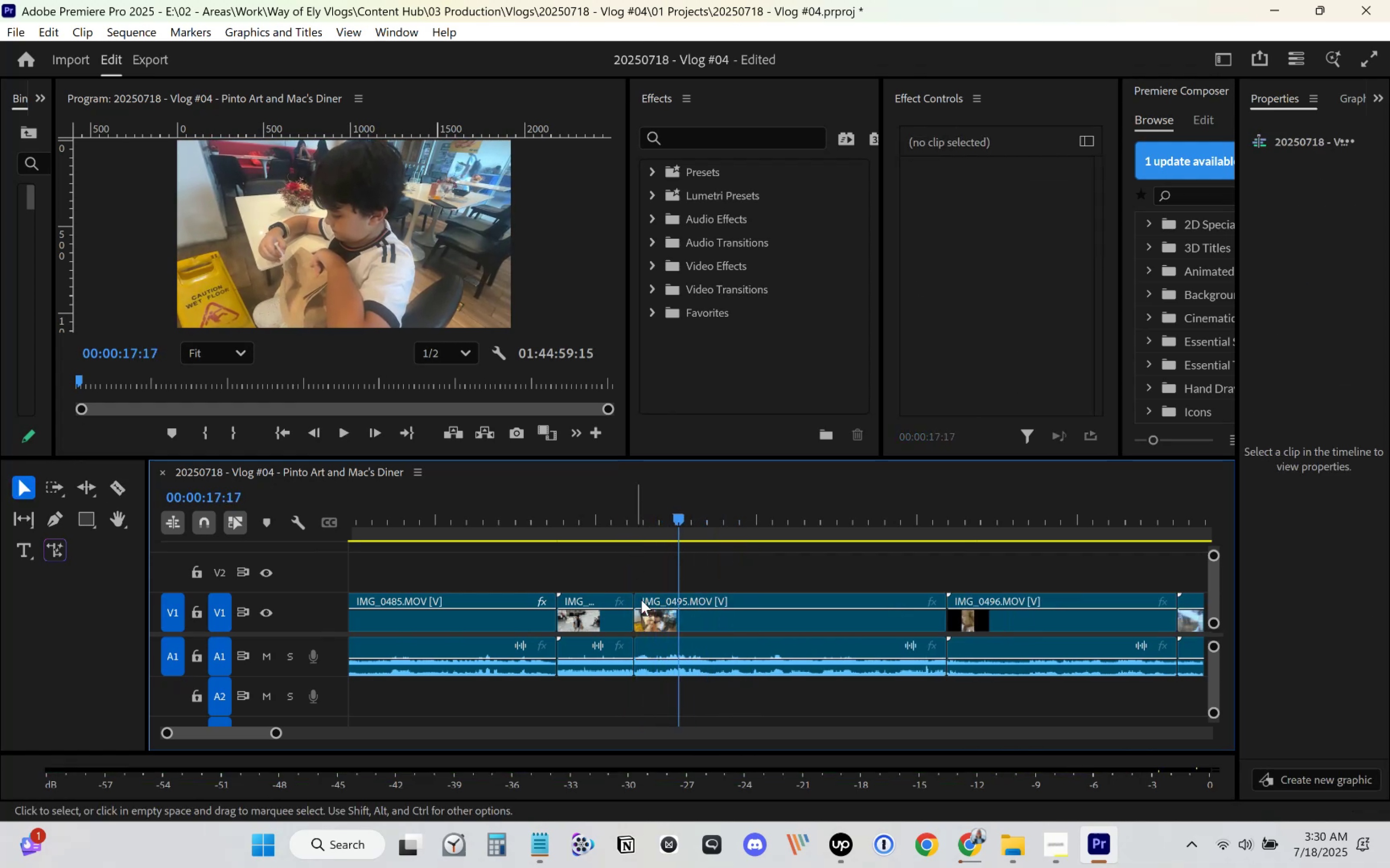 
key(Control+Z)
 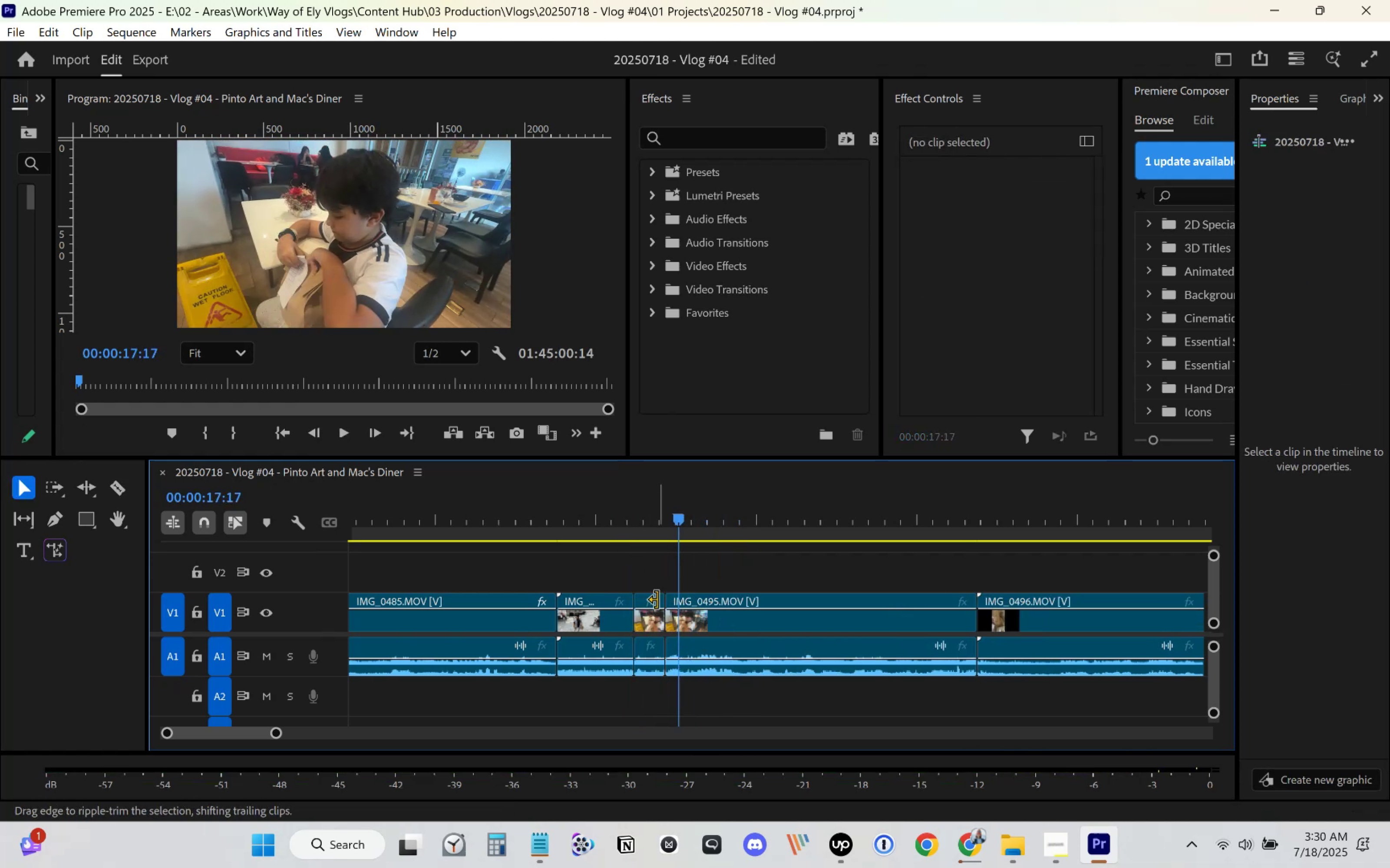 
key(C)
 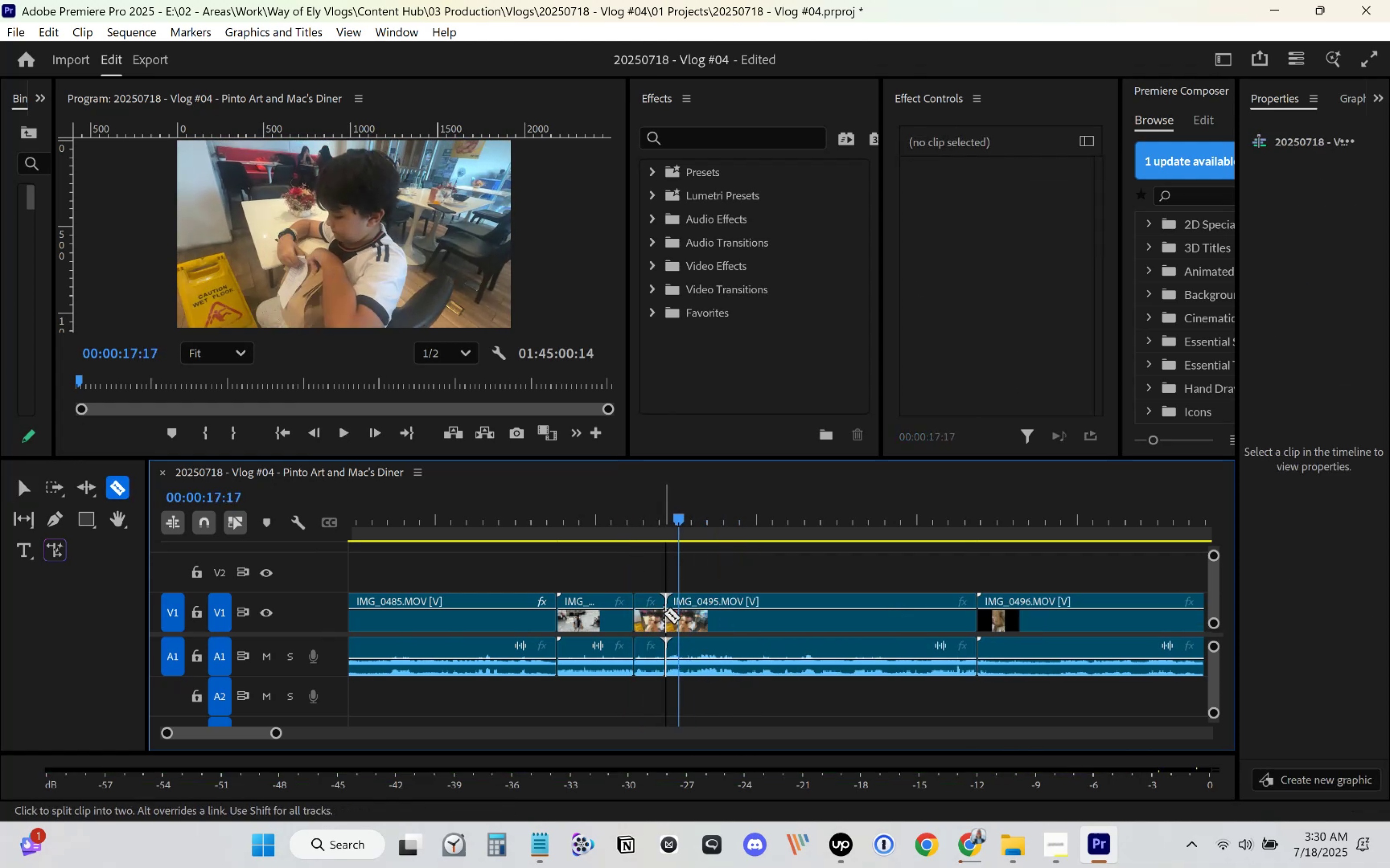 
key(Control+Z)
 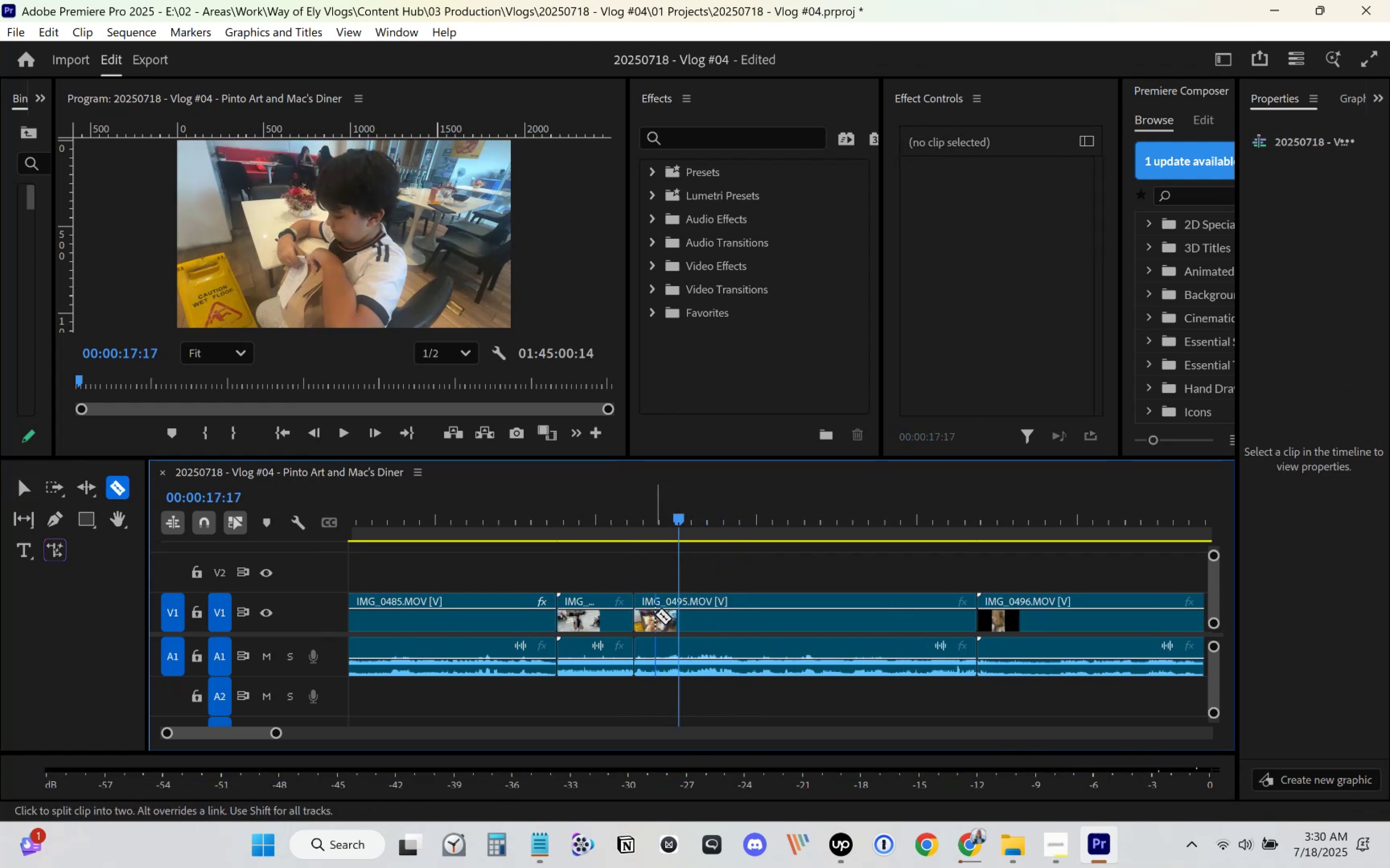 
key(V)
 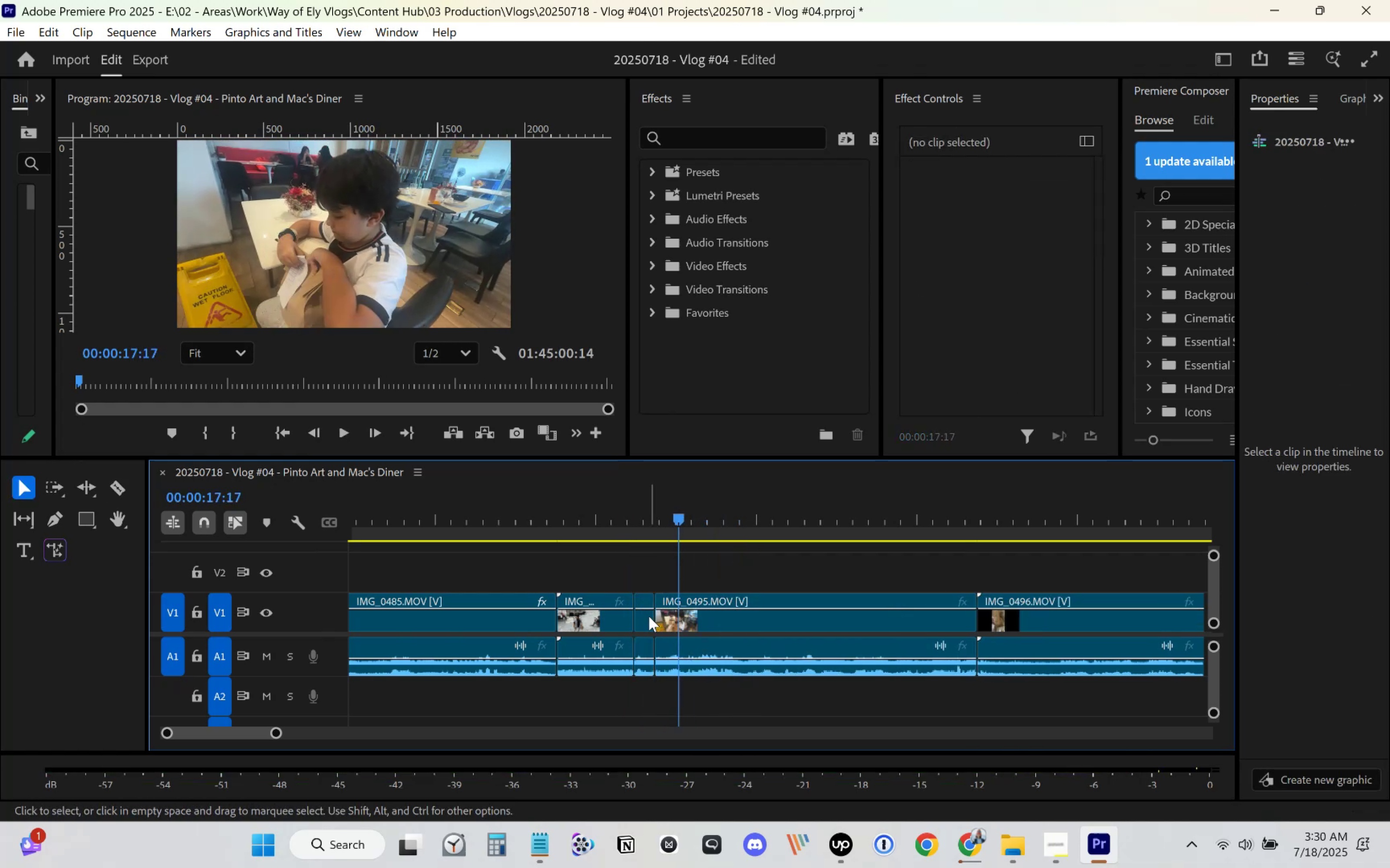 
double_click([649, 616])
 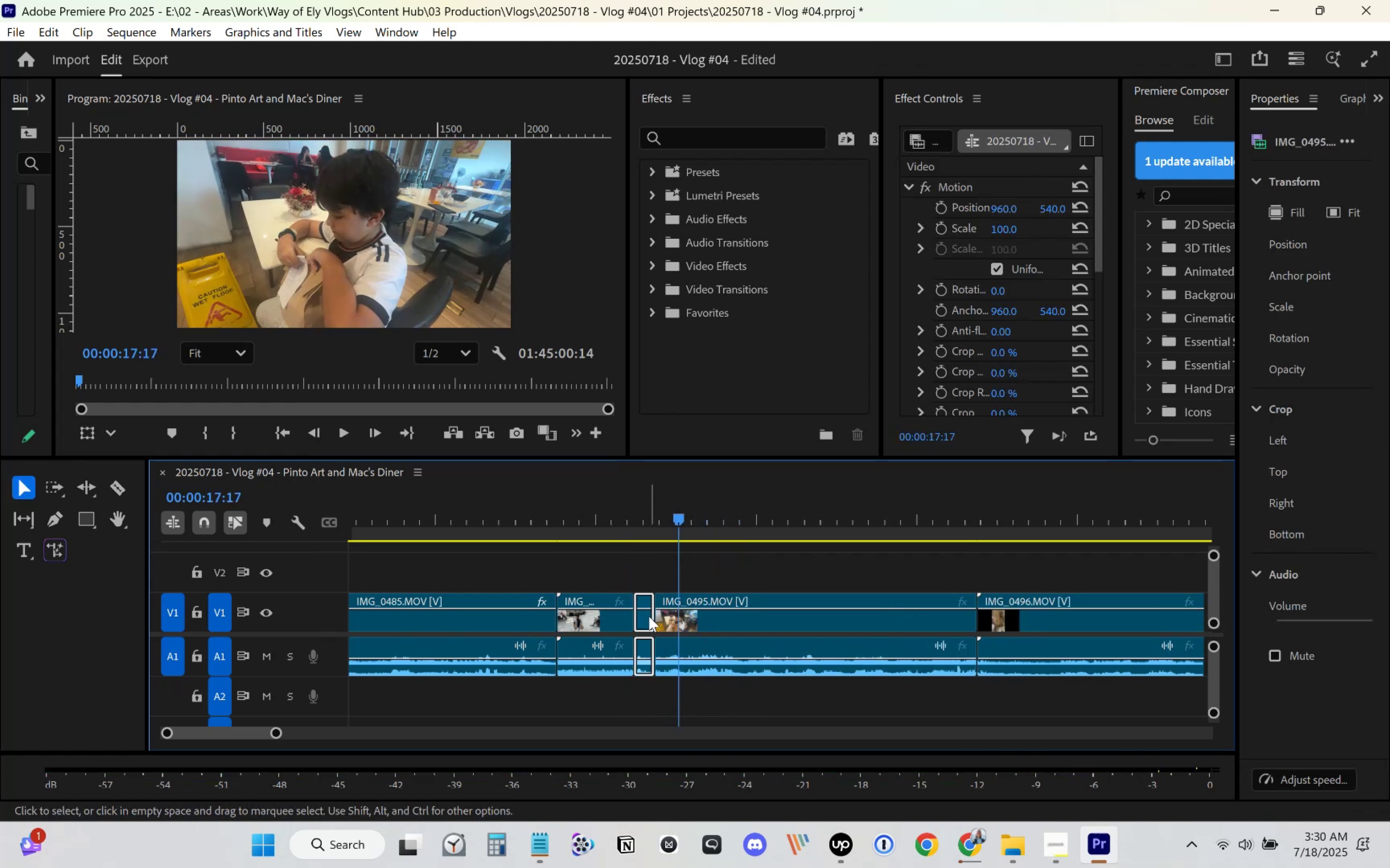 
key(Delete)
 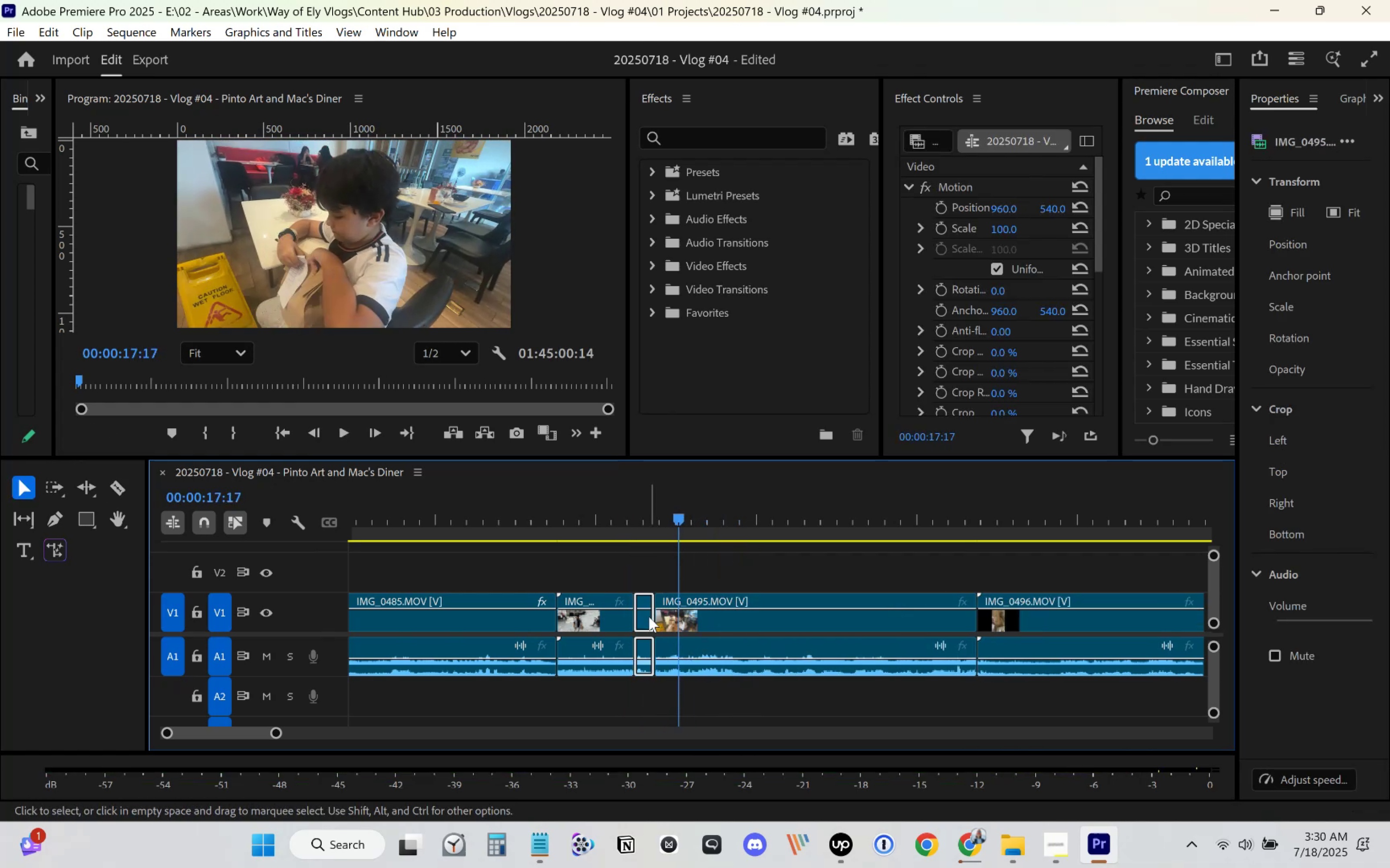 
left_click([649, 617])
 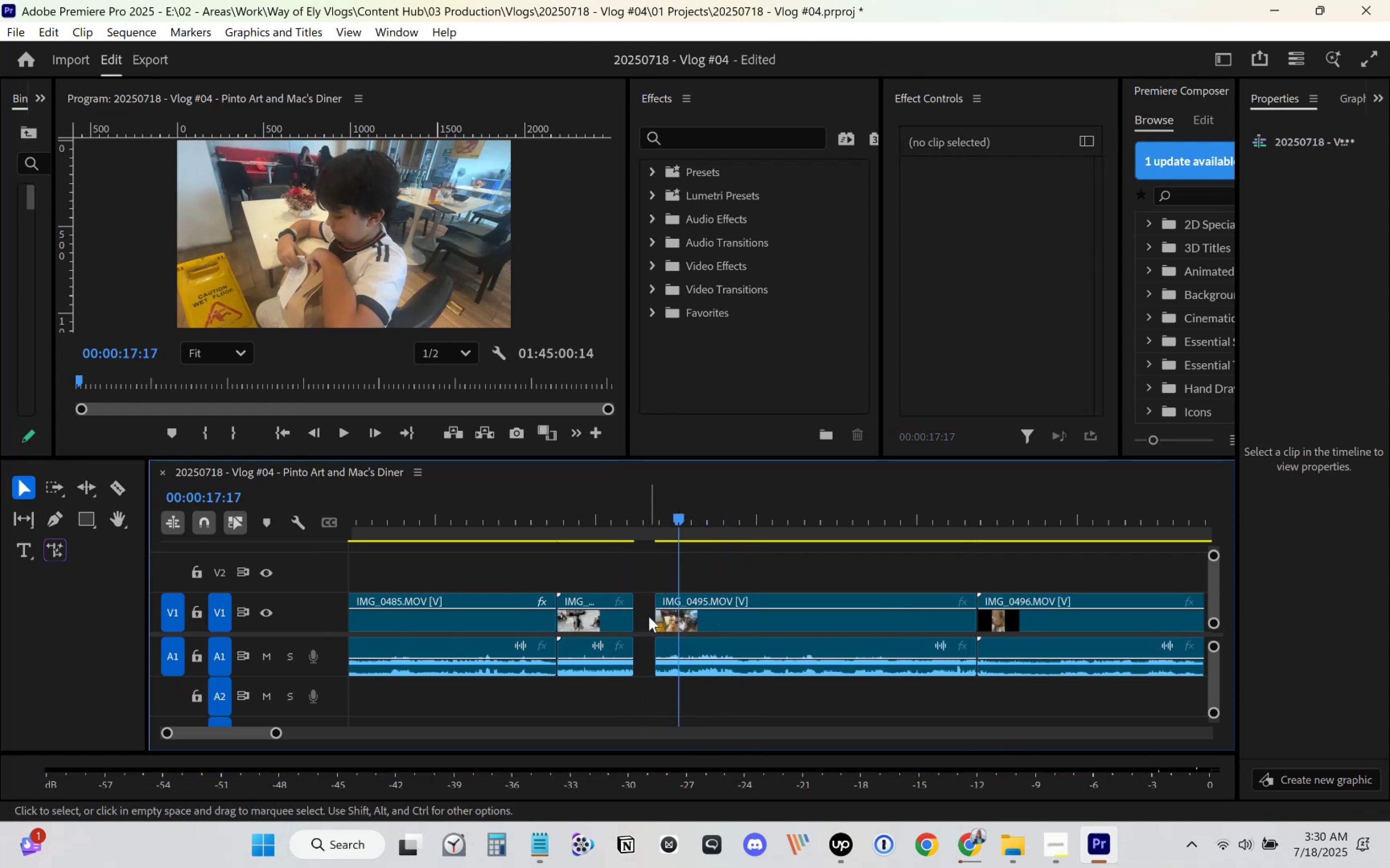 
key(Delete)
 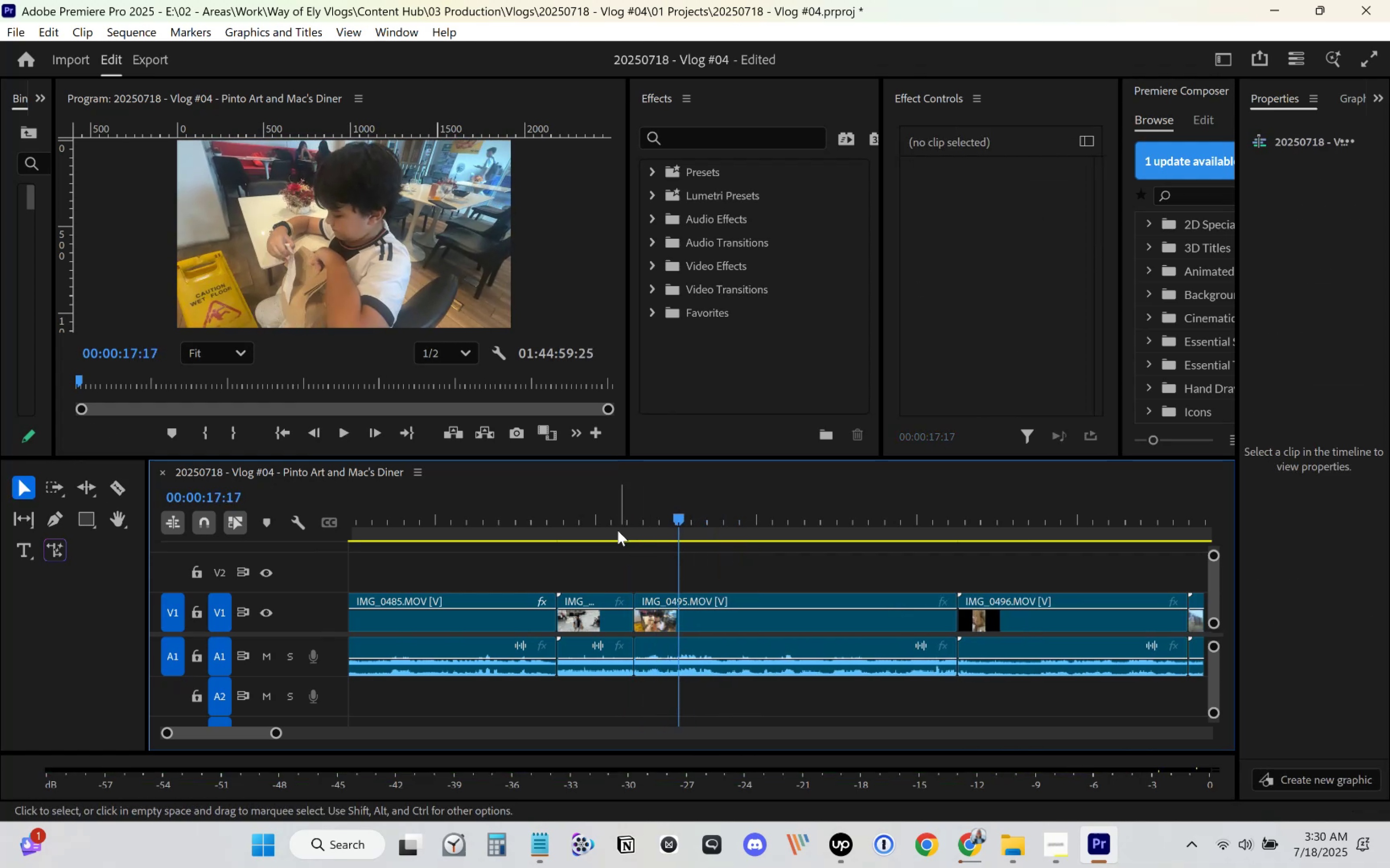 
left_click([599, 506])
 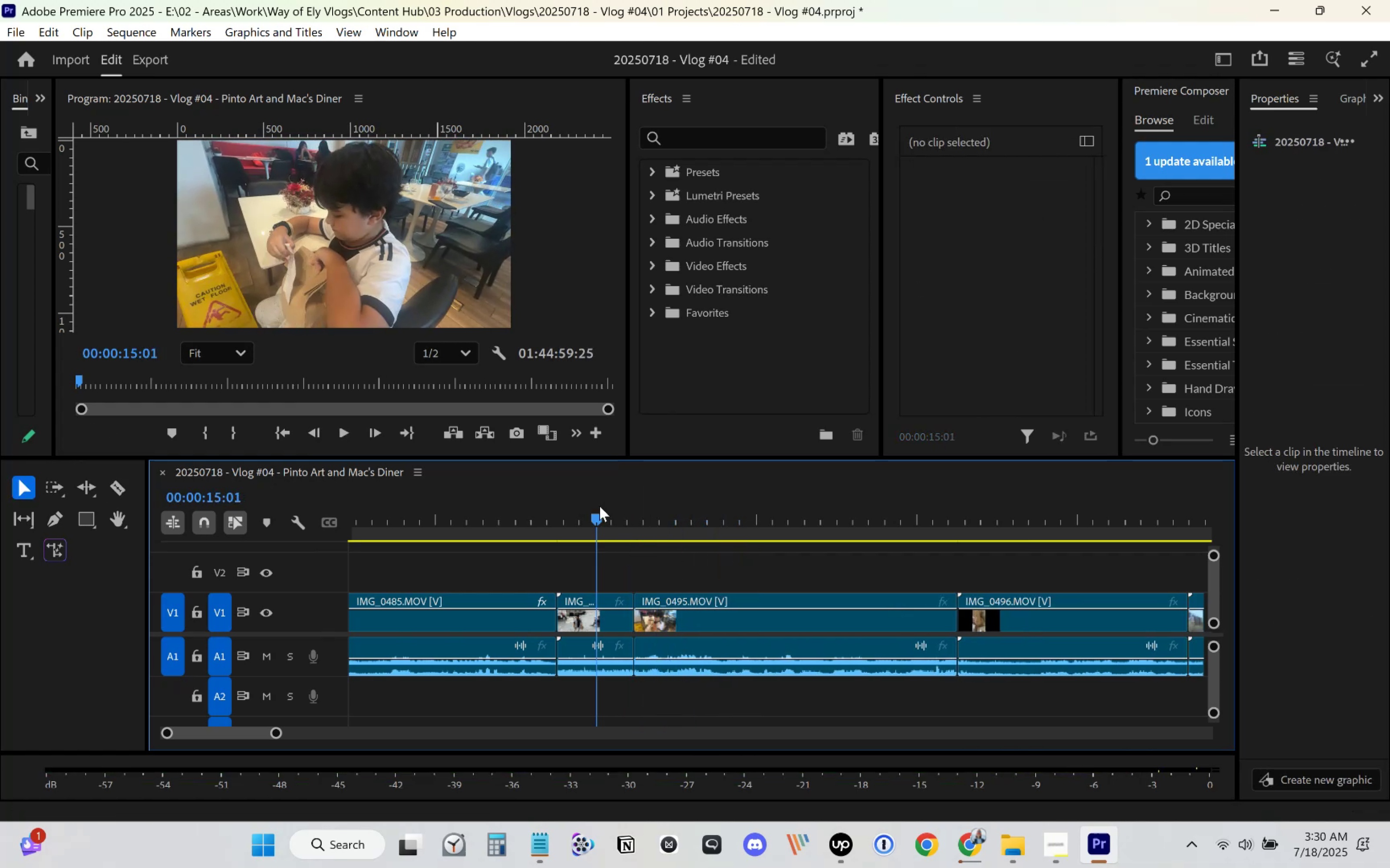 
key(Space)
 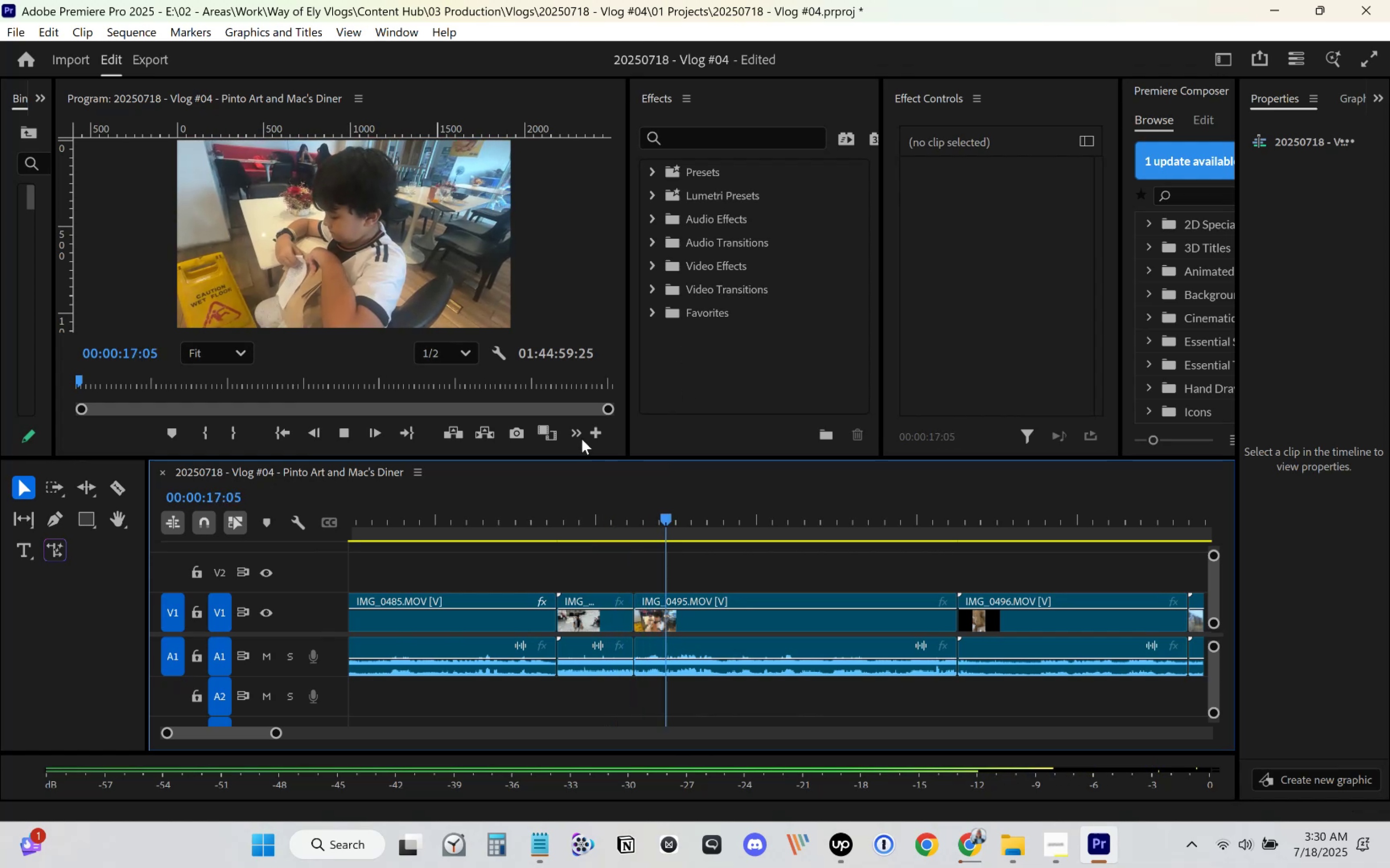 
left_click([598, 527])
 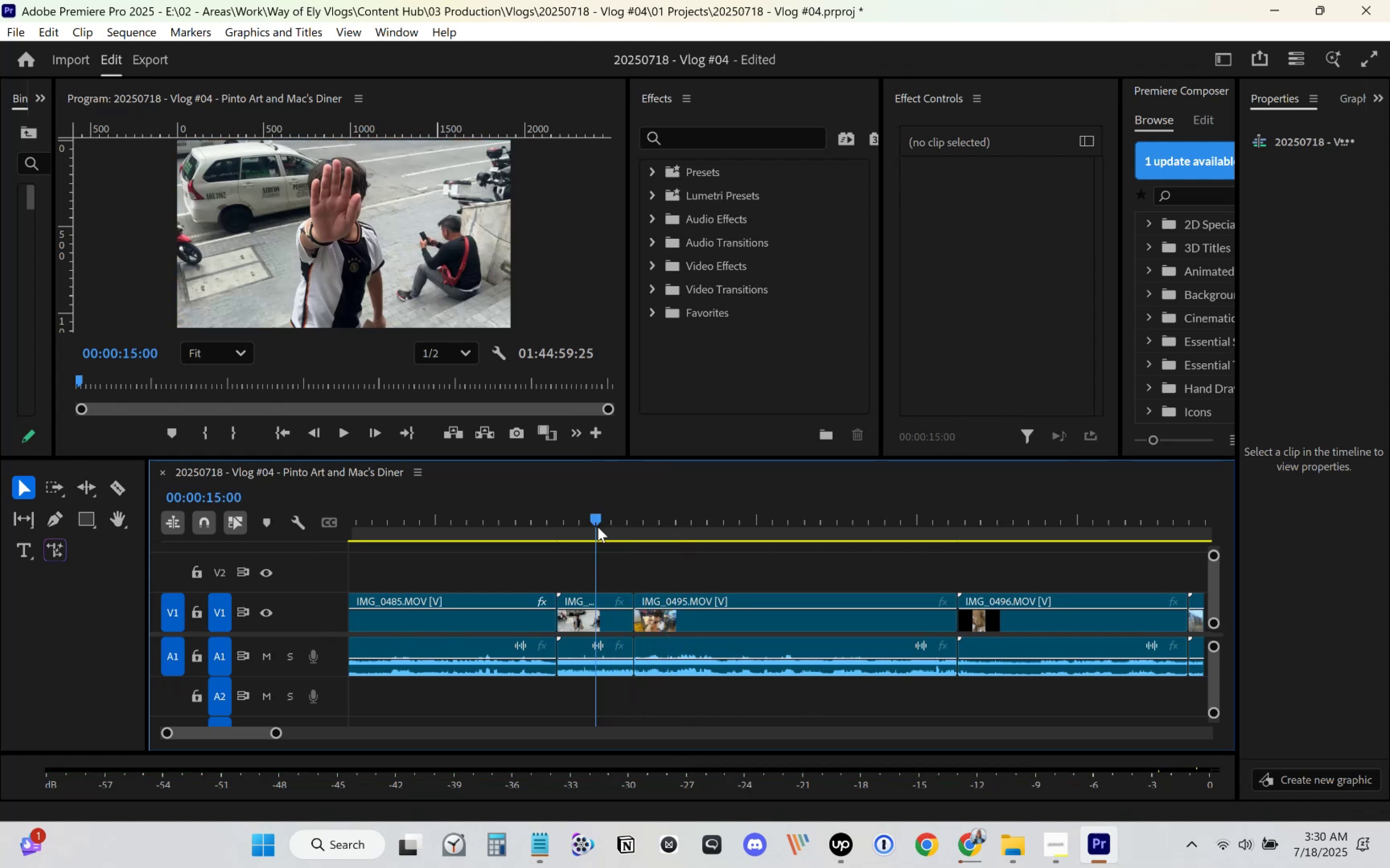 
key(Space)
 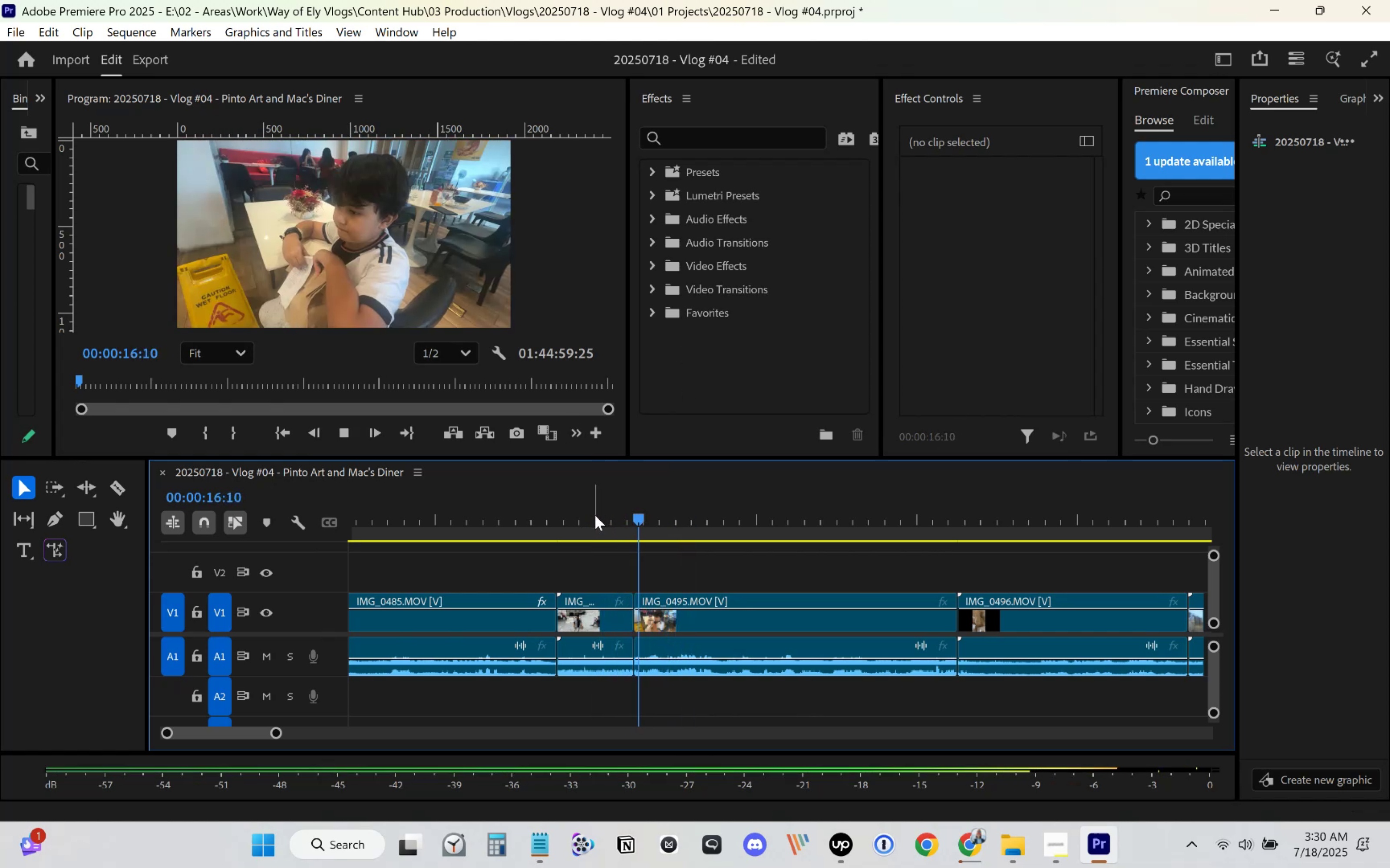 
left_click([595, 515])
 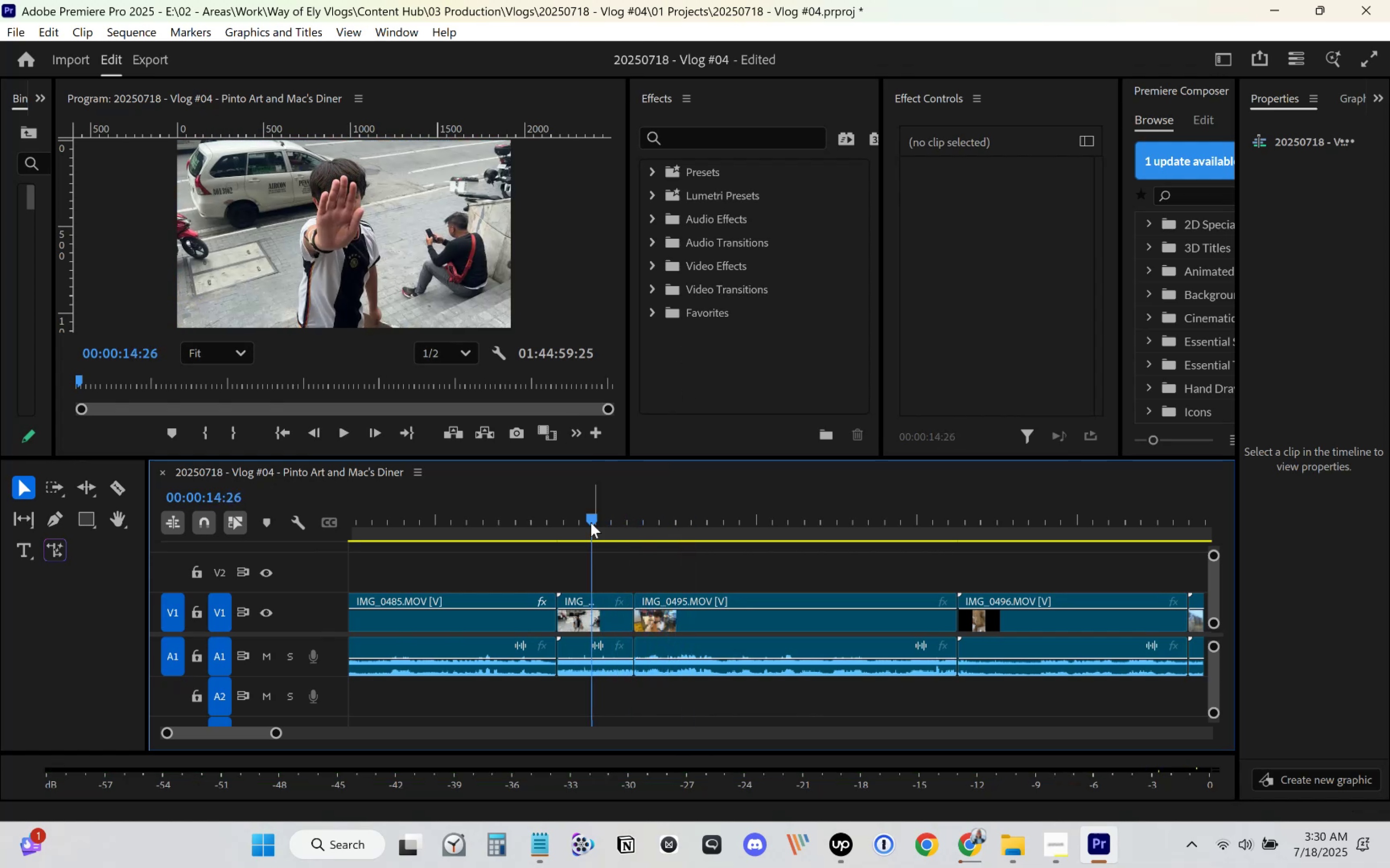 
left_click([547, 527])
 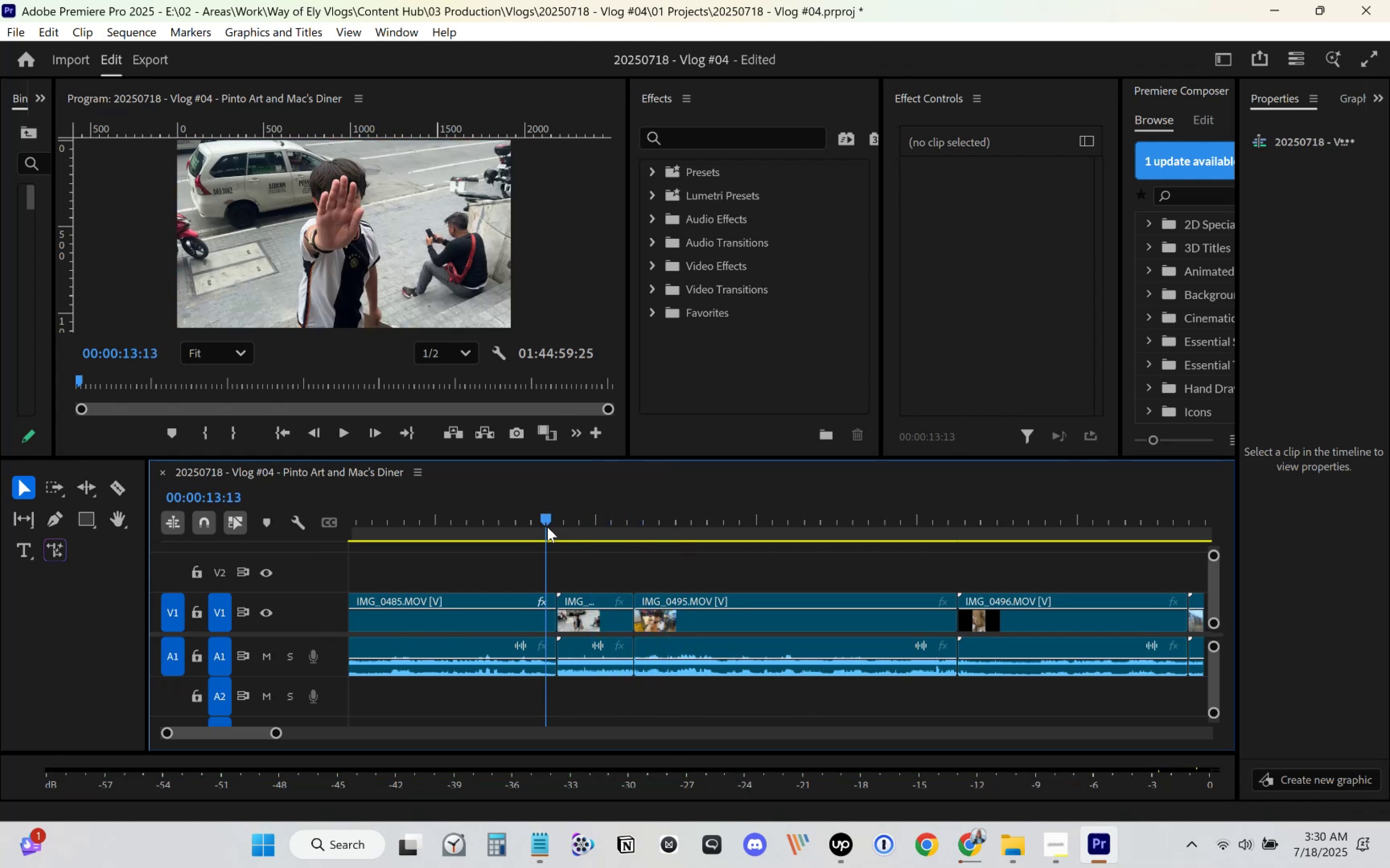 
key(Space)
 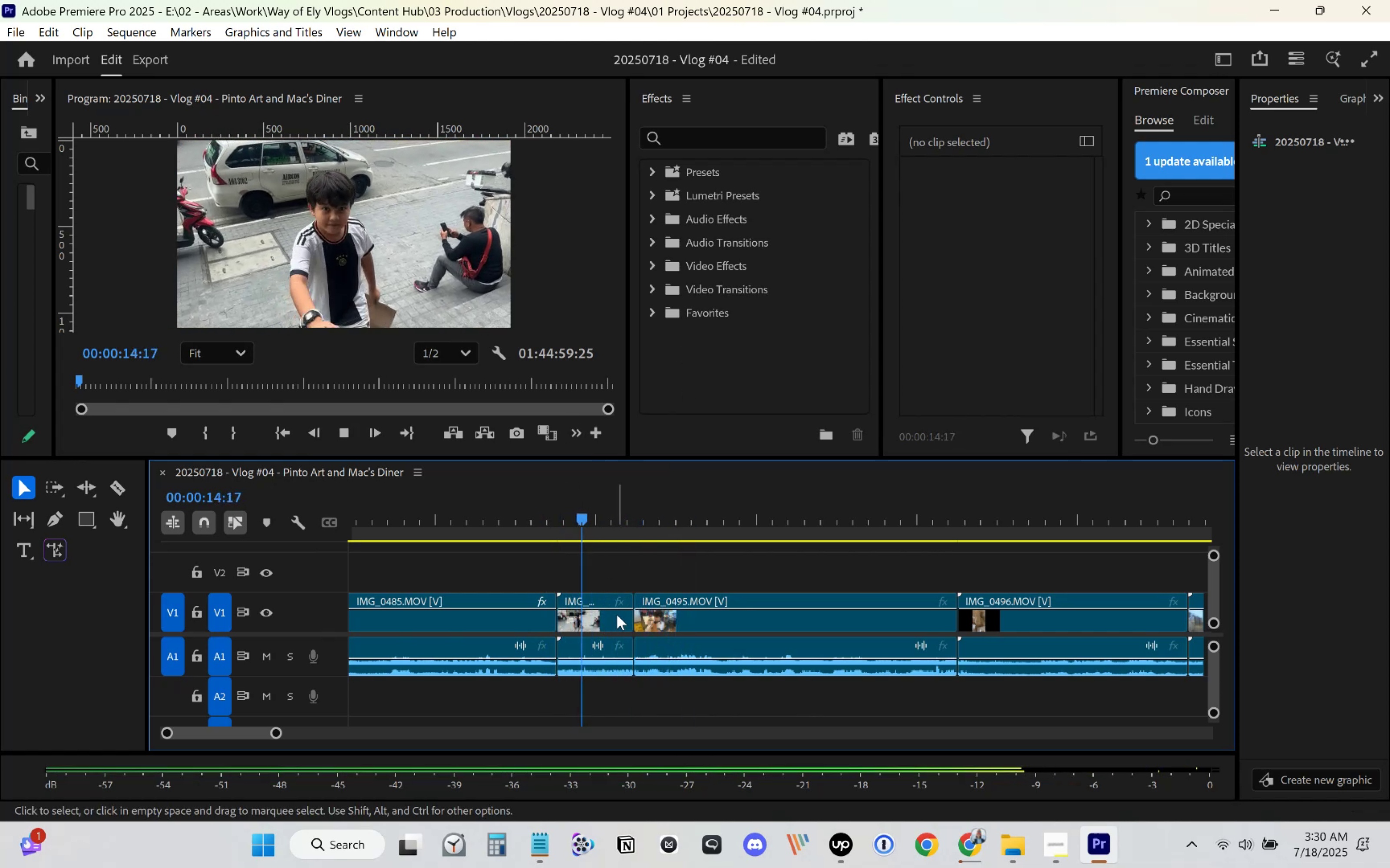 
key(Space)
 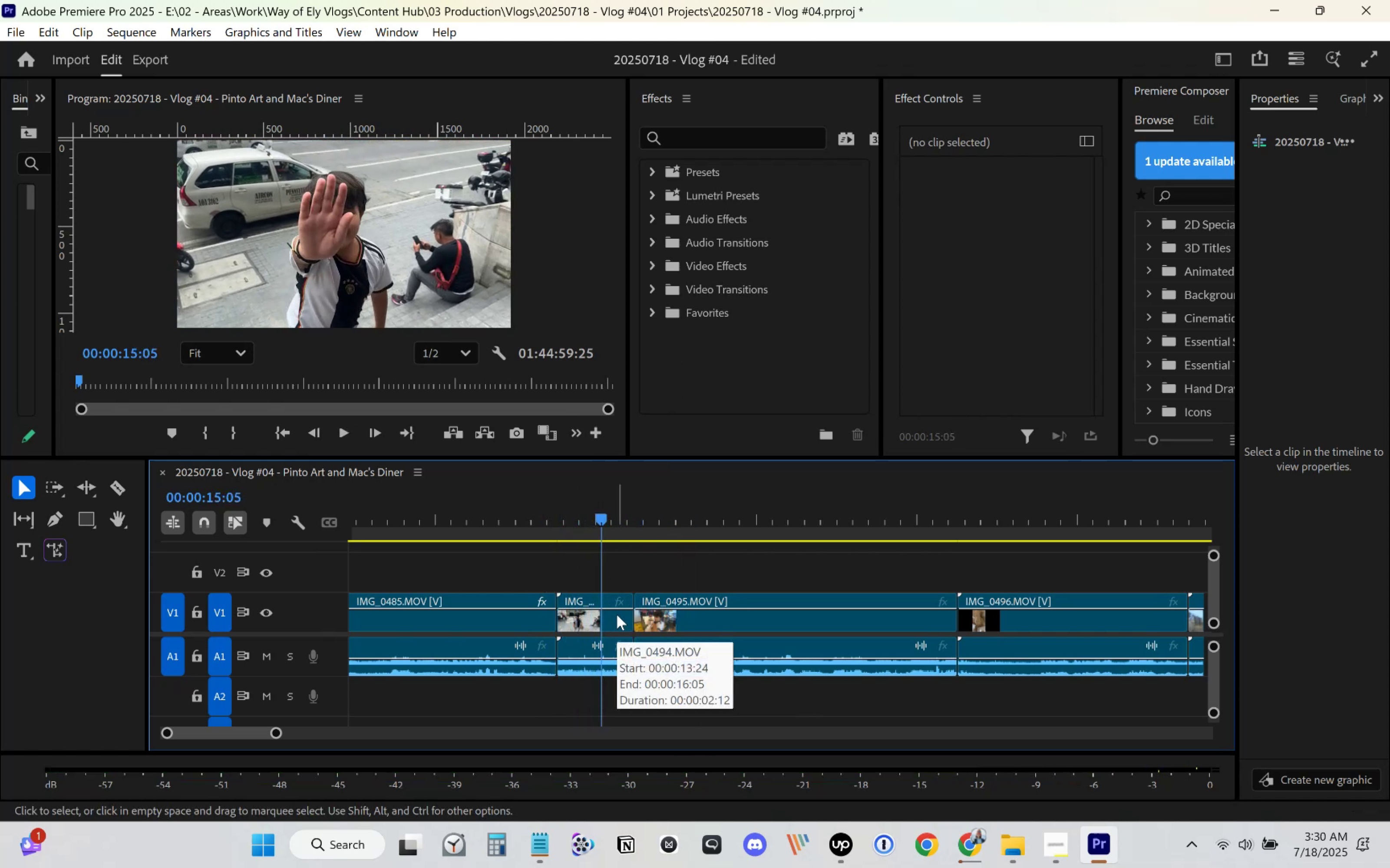 
key(Space)
 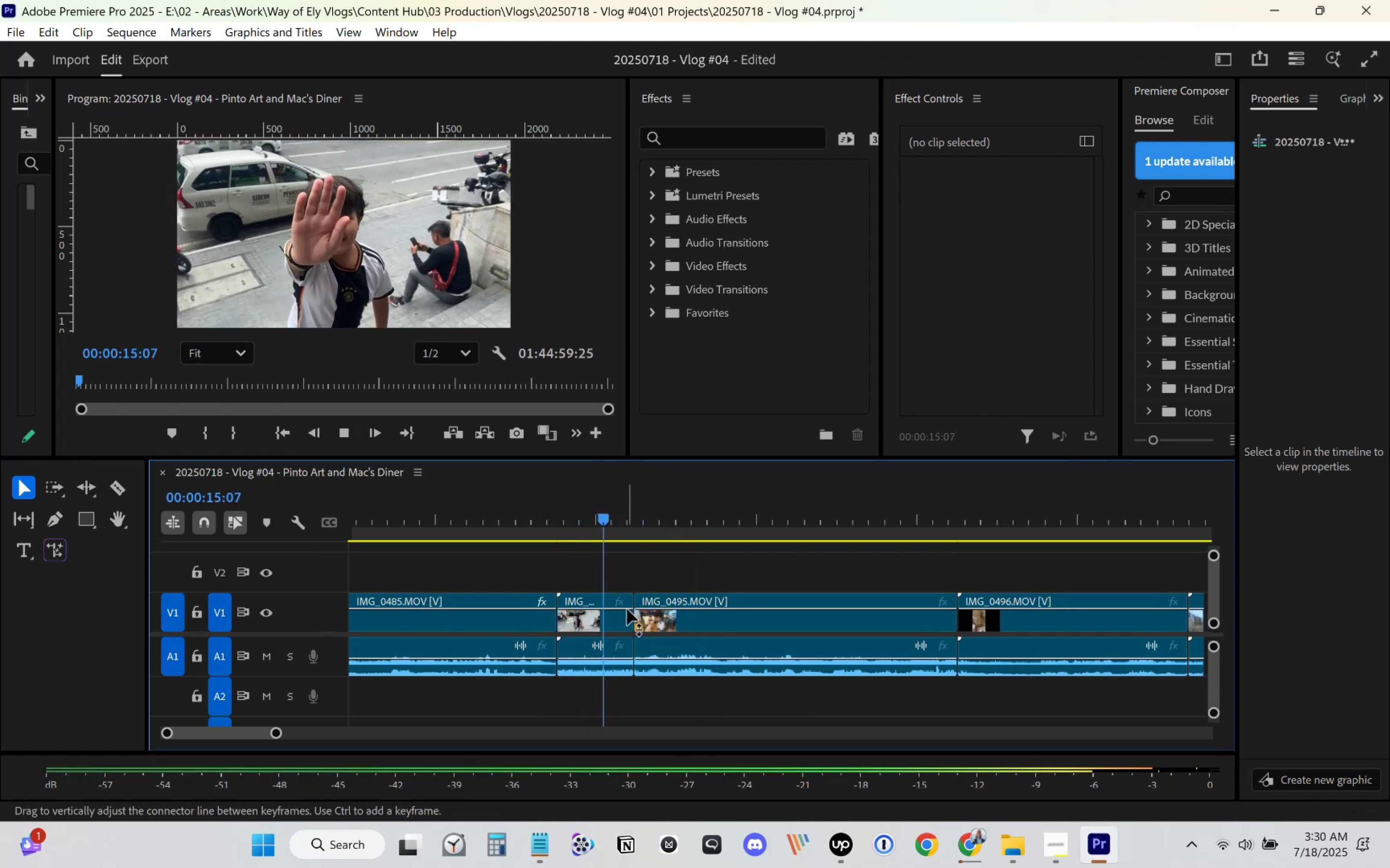 
key(Space)
 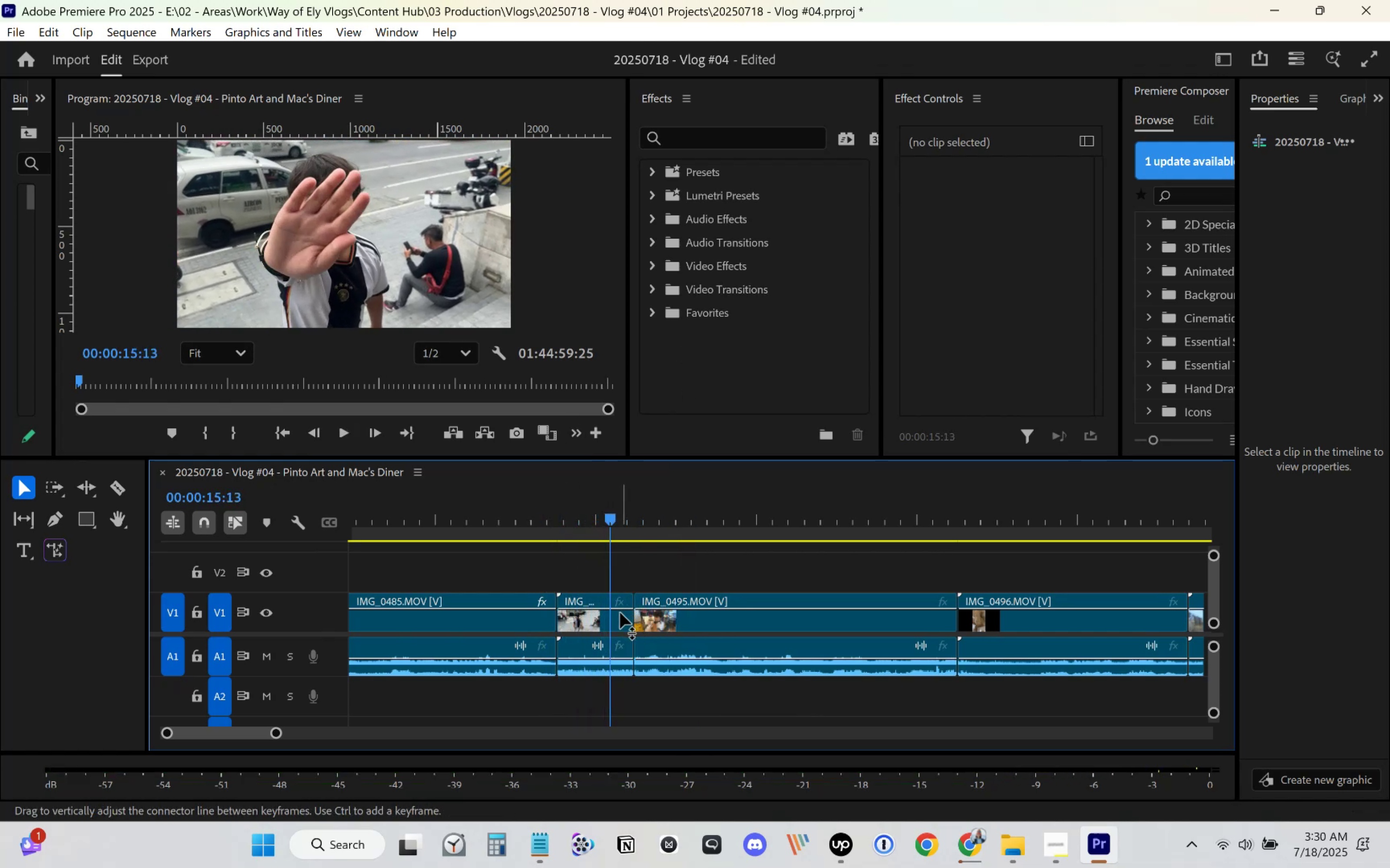 
key(C)
 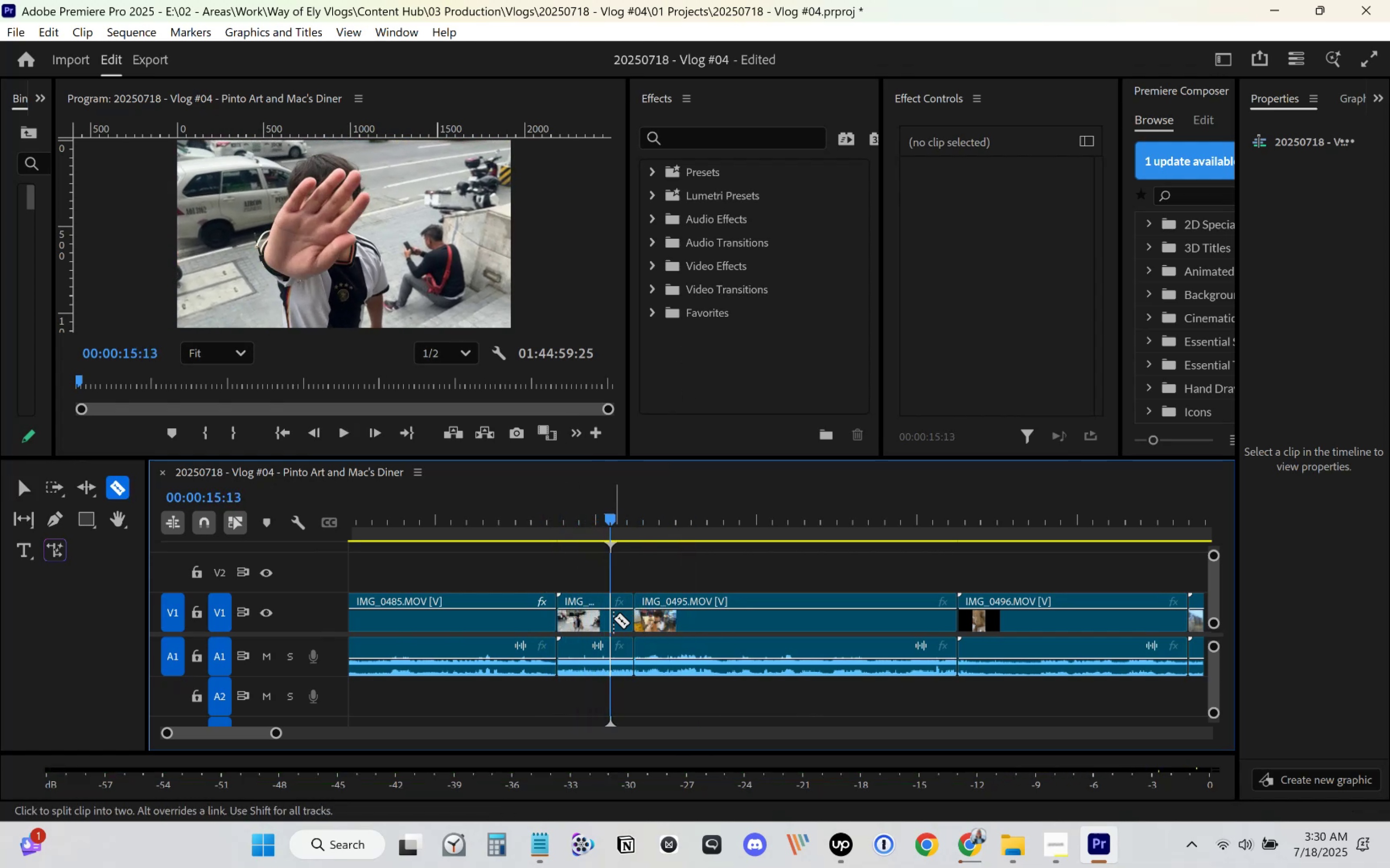 
left_click([613, 618])
 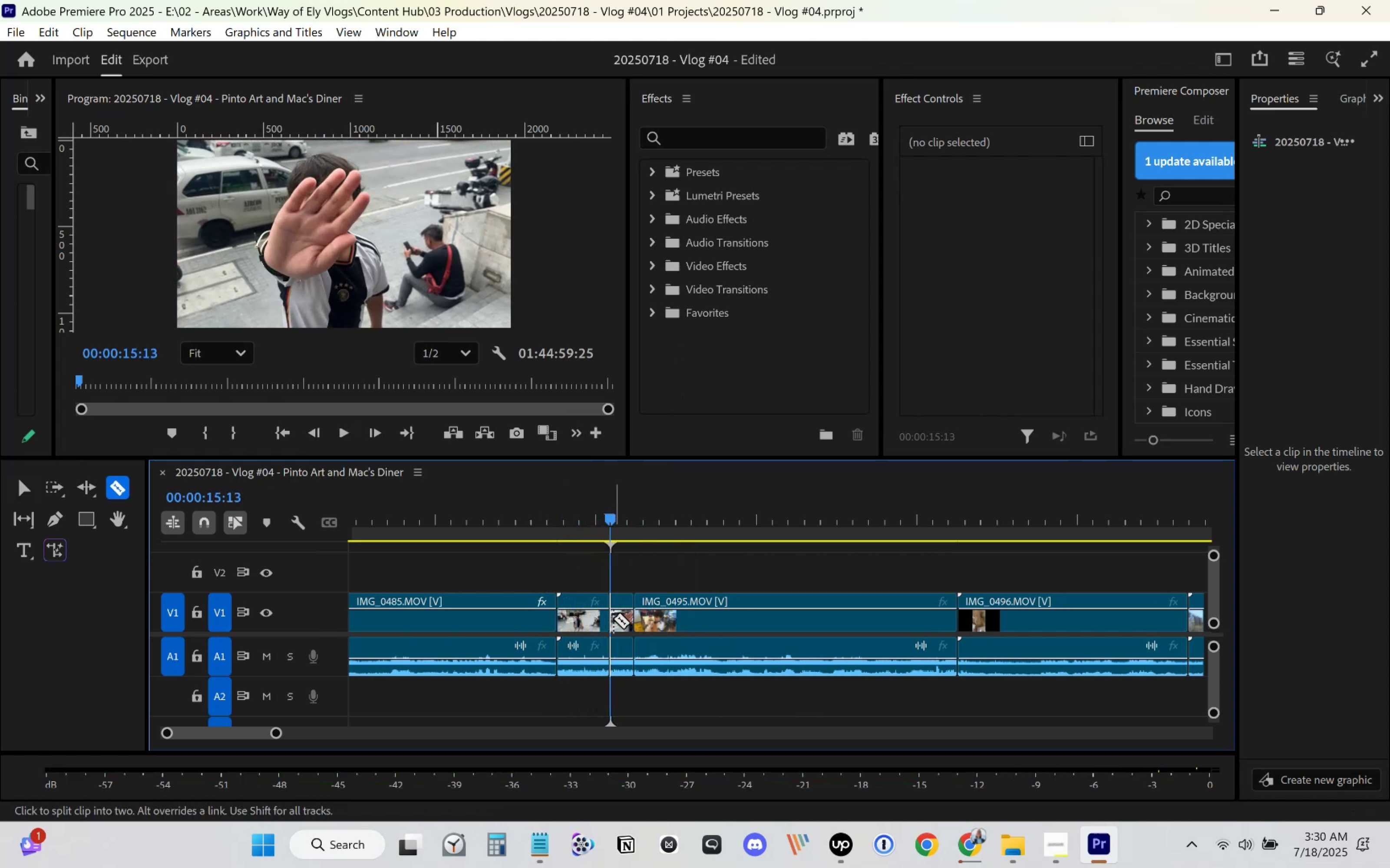 
key(V)
 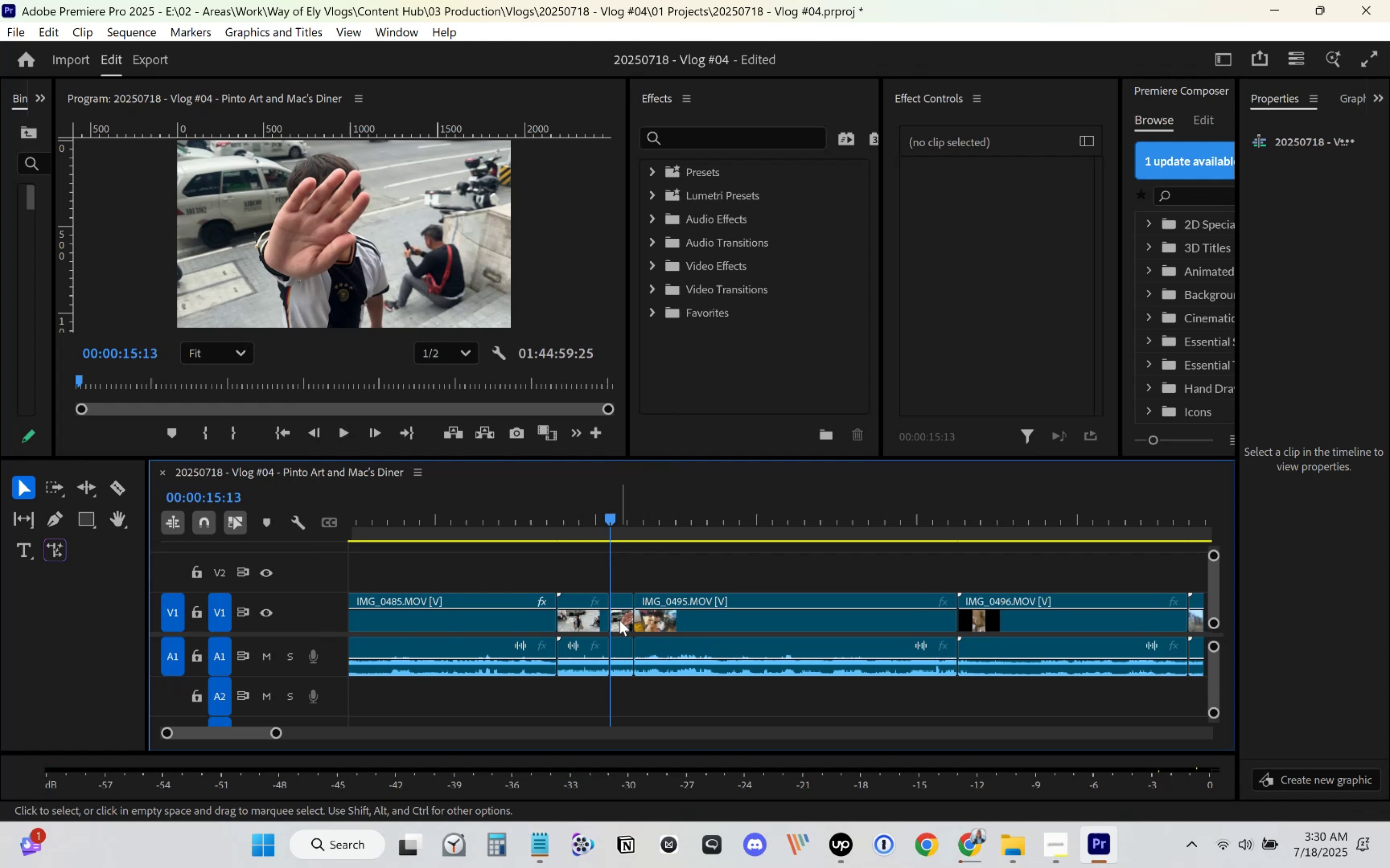 
double_click([619, 620])
 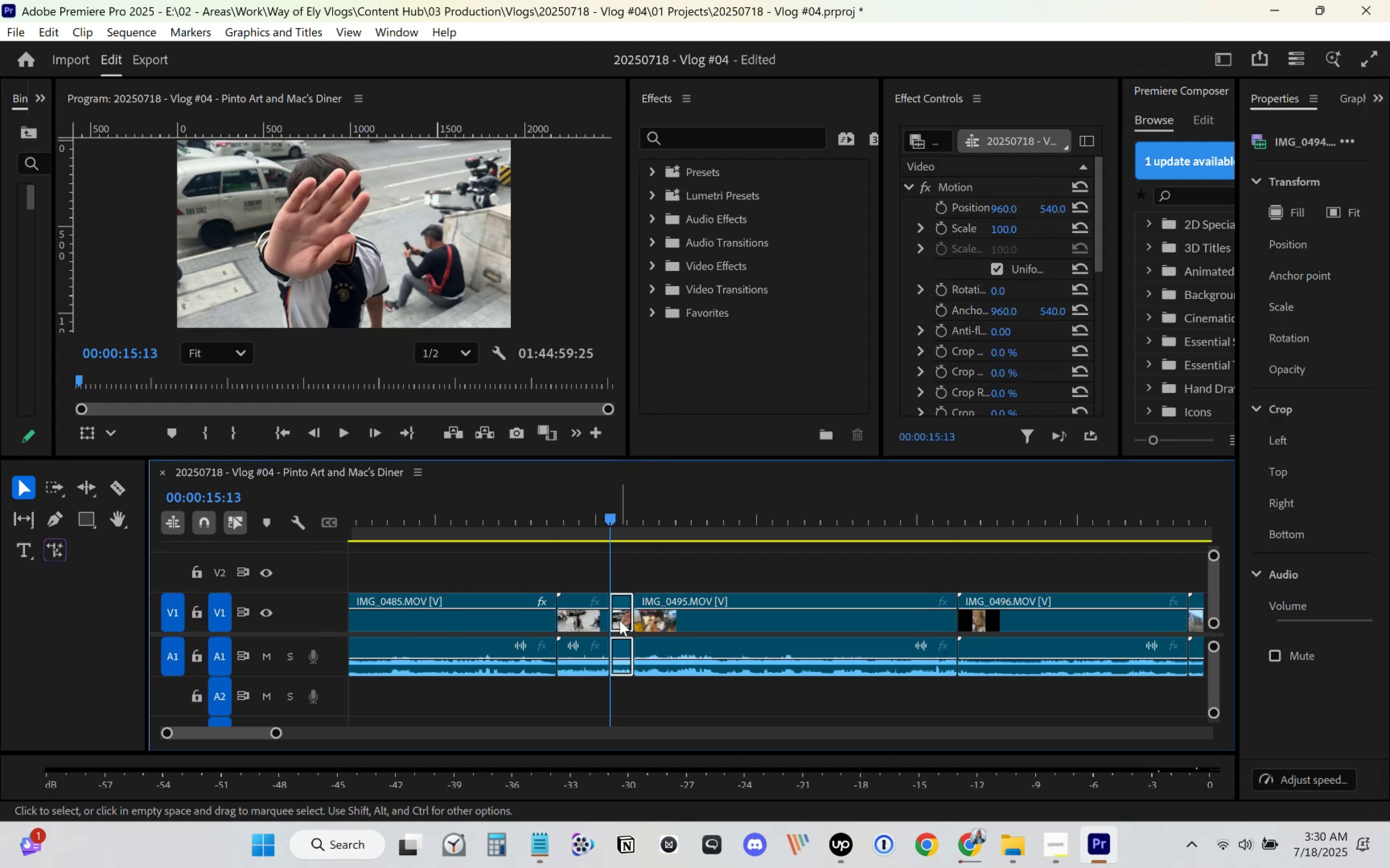 
key(Delete)
 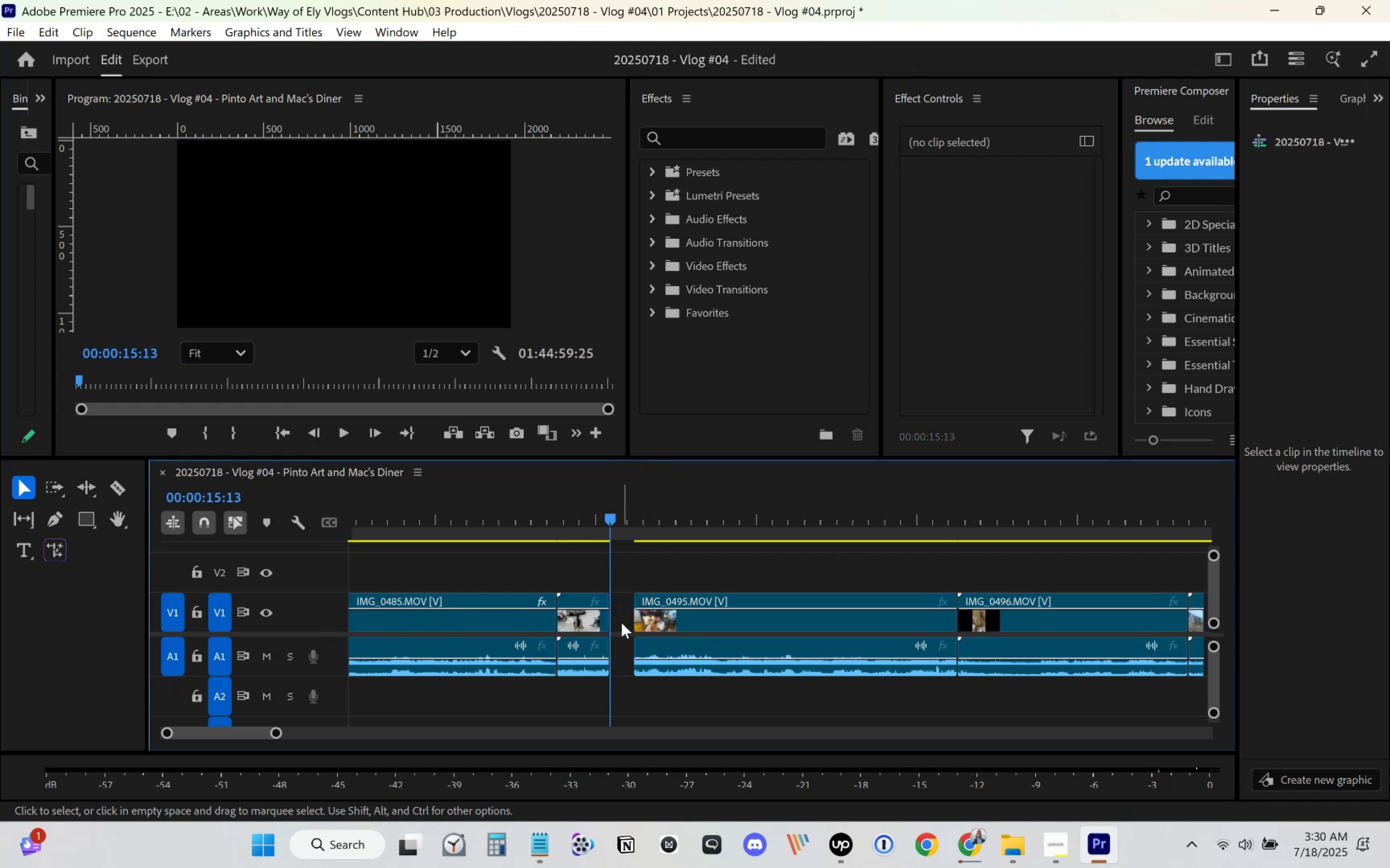 
left_click([621, 623])
 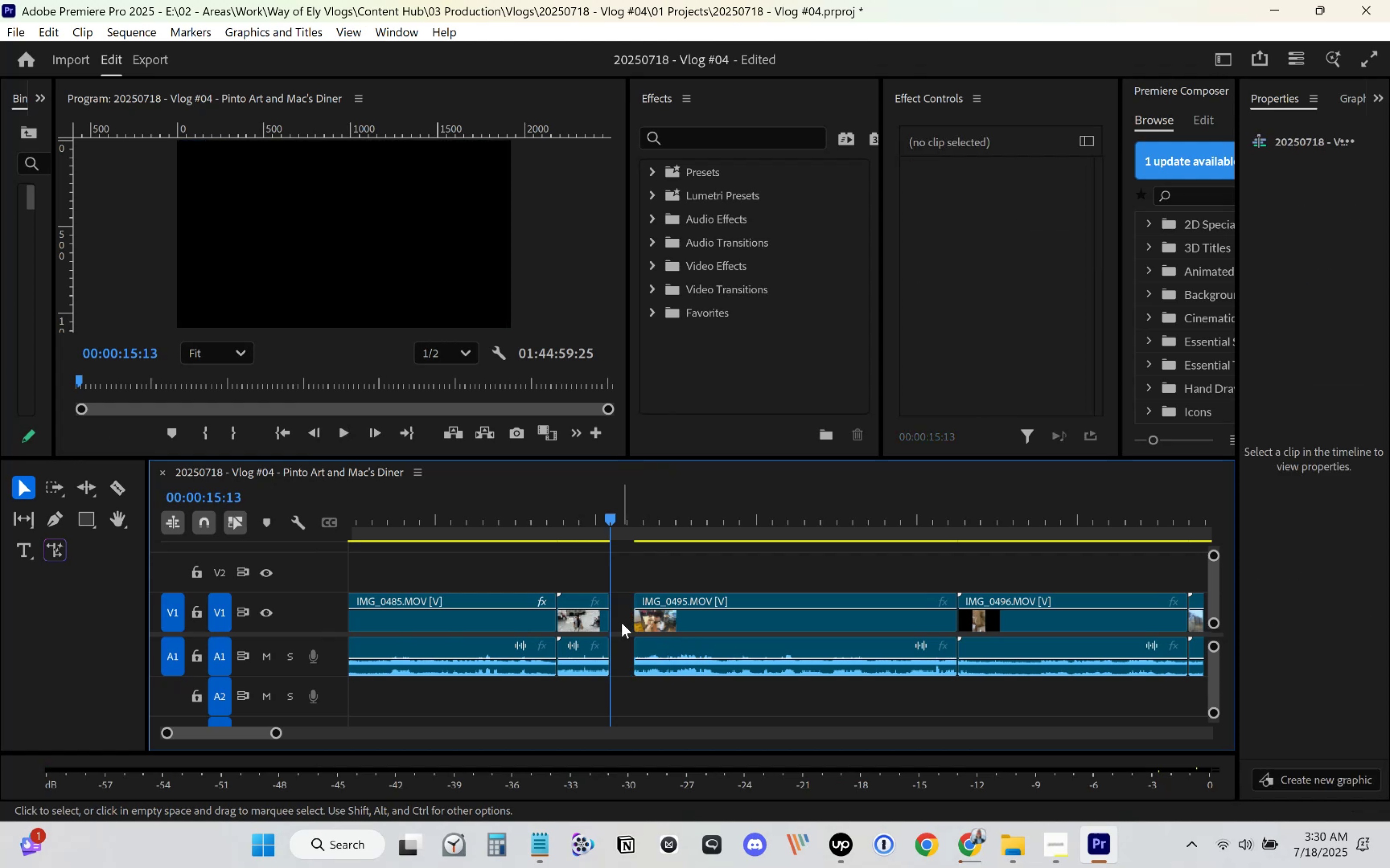 
key(Delete)
 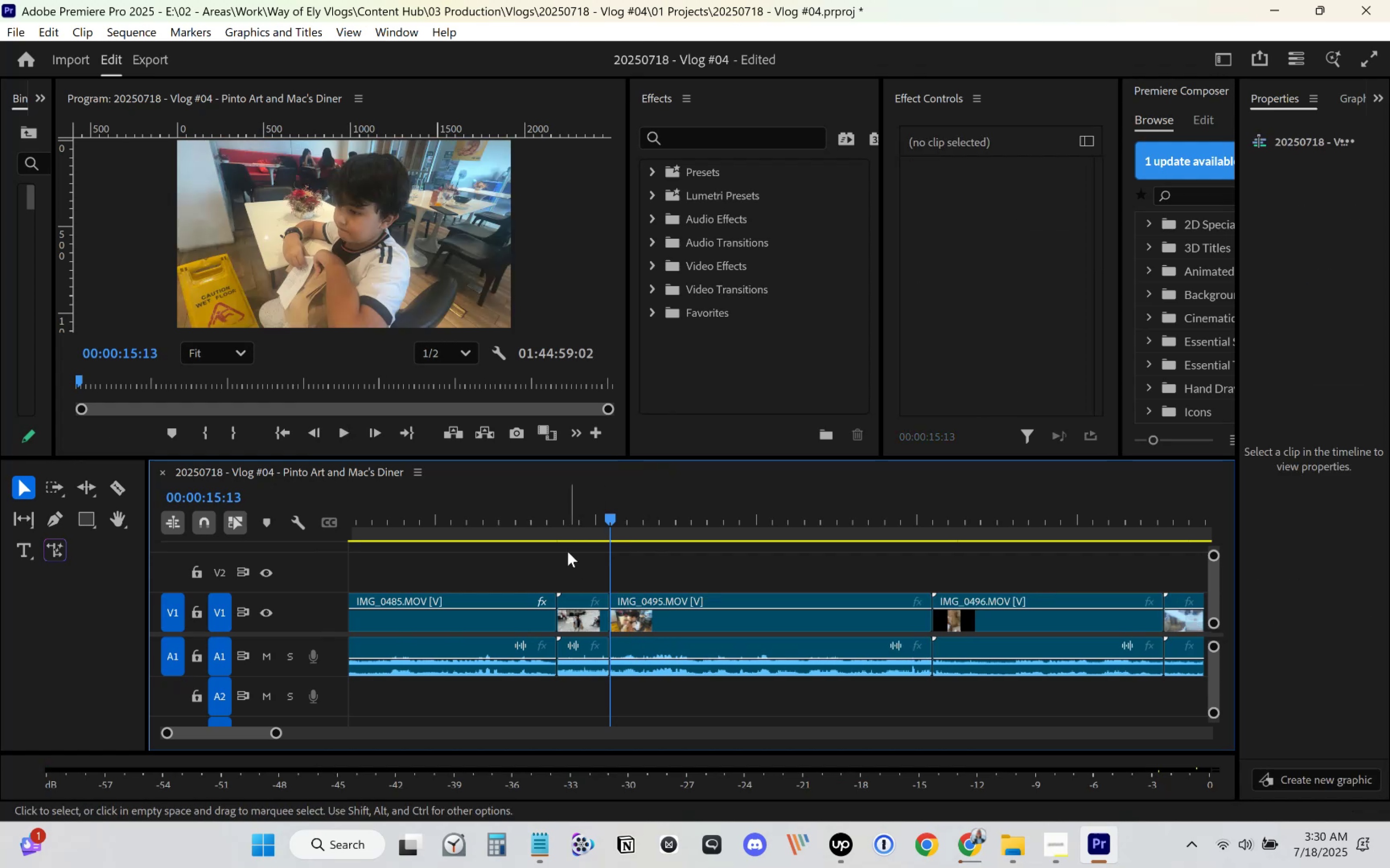 
left_click([521, 522])
 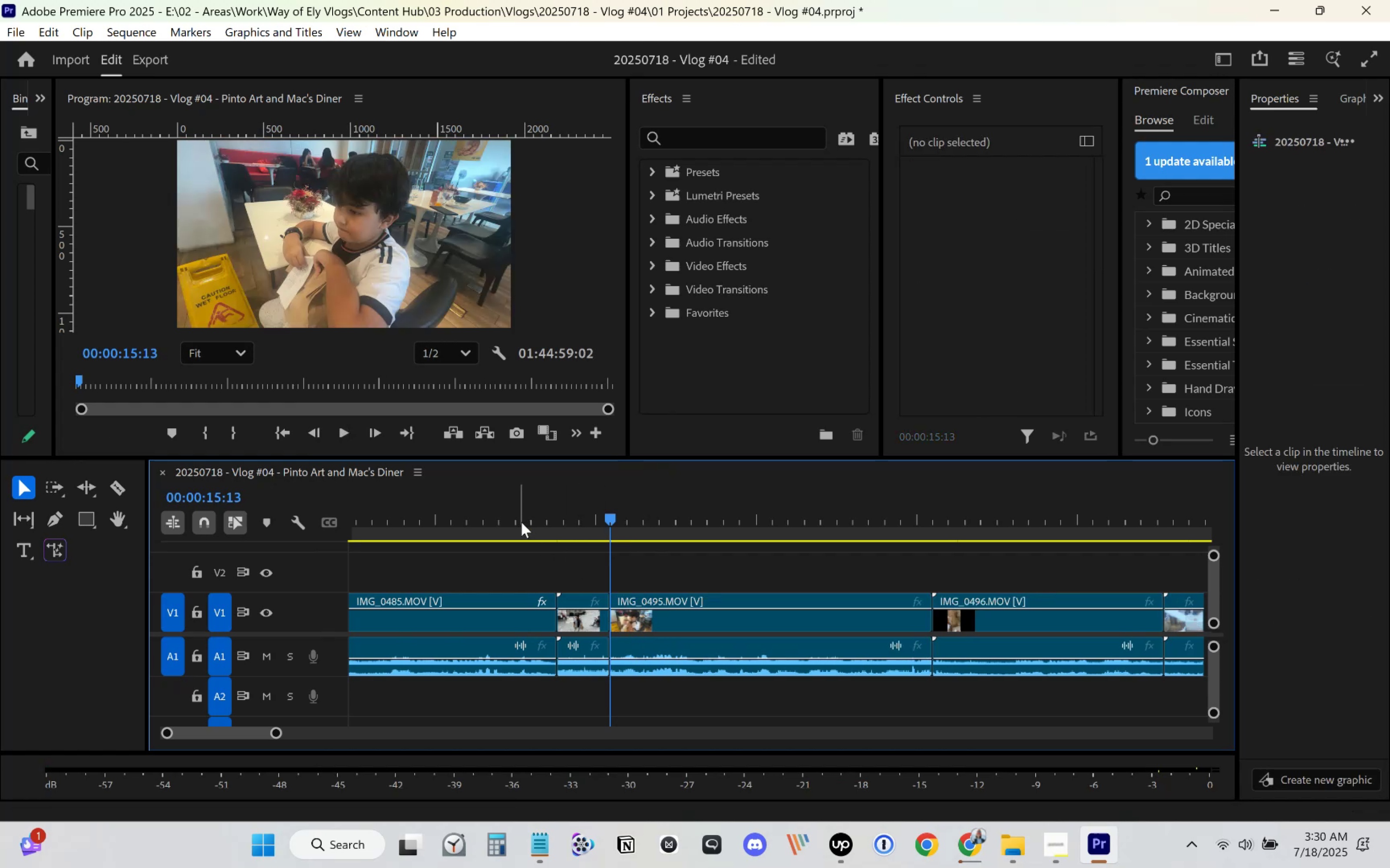 
key(Space)
 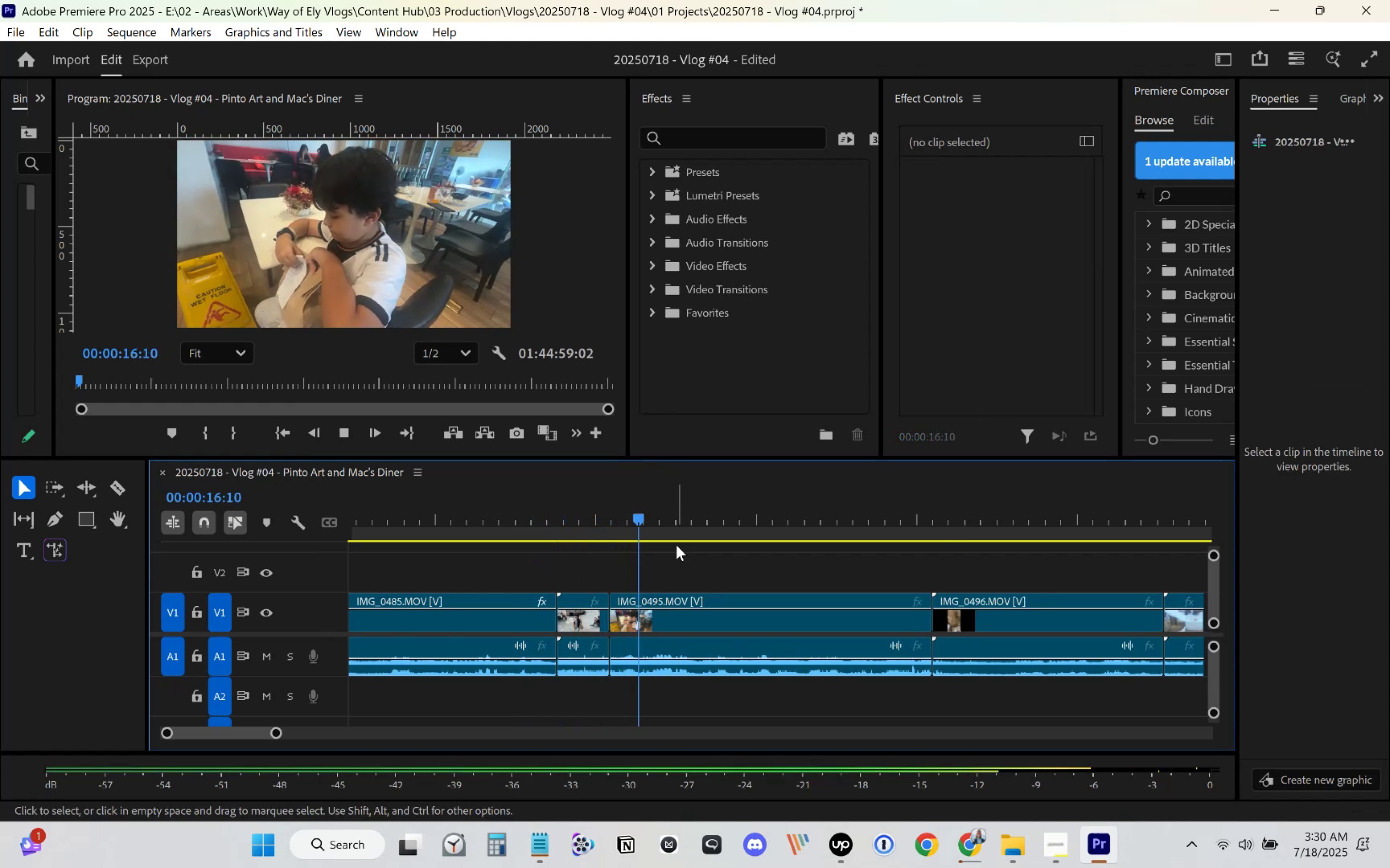 
wait(5.38)
 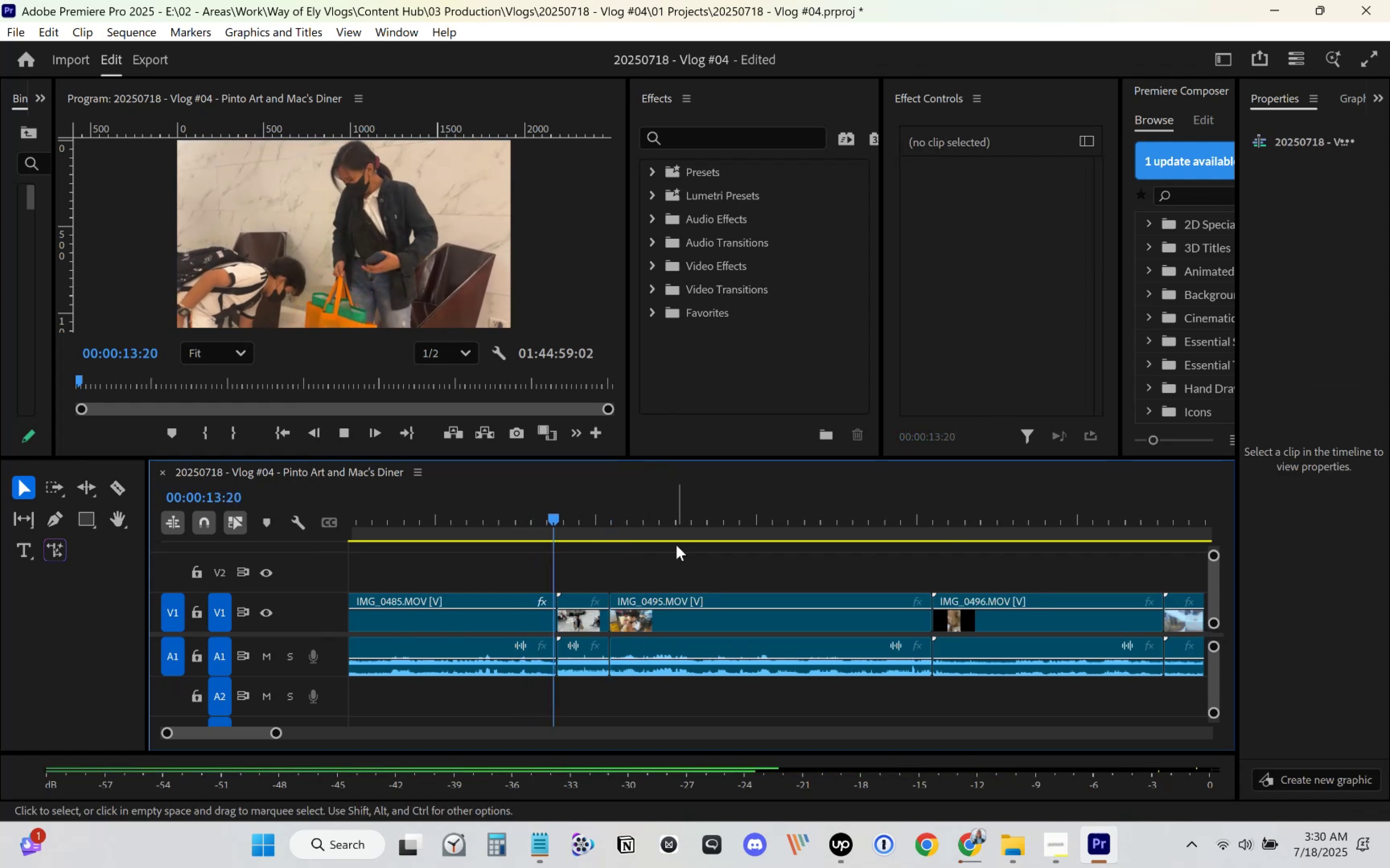 
key(Space)
 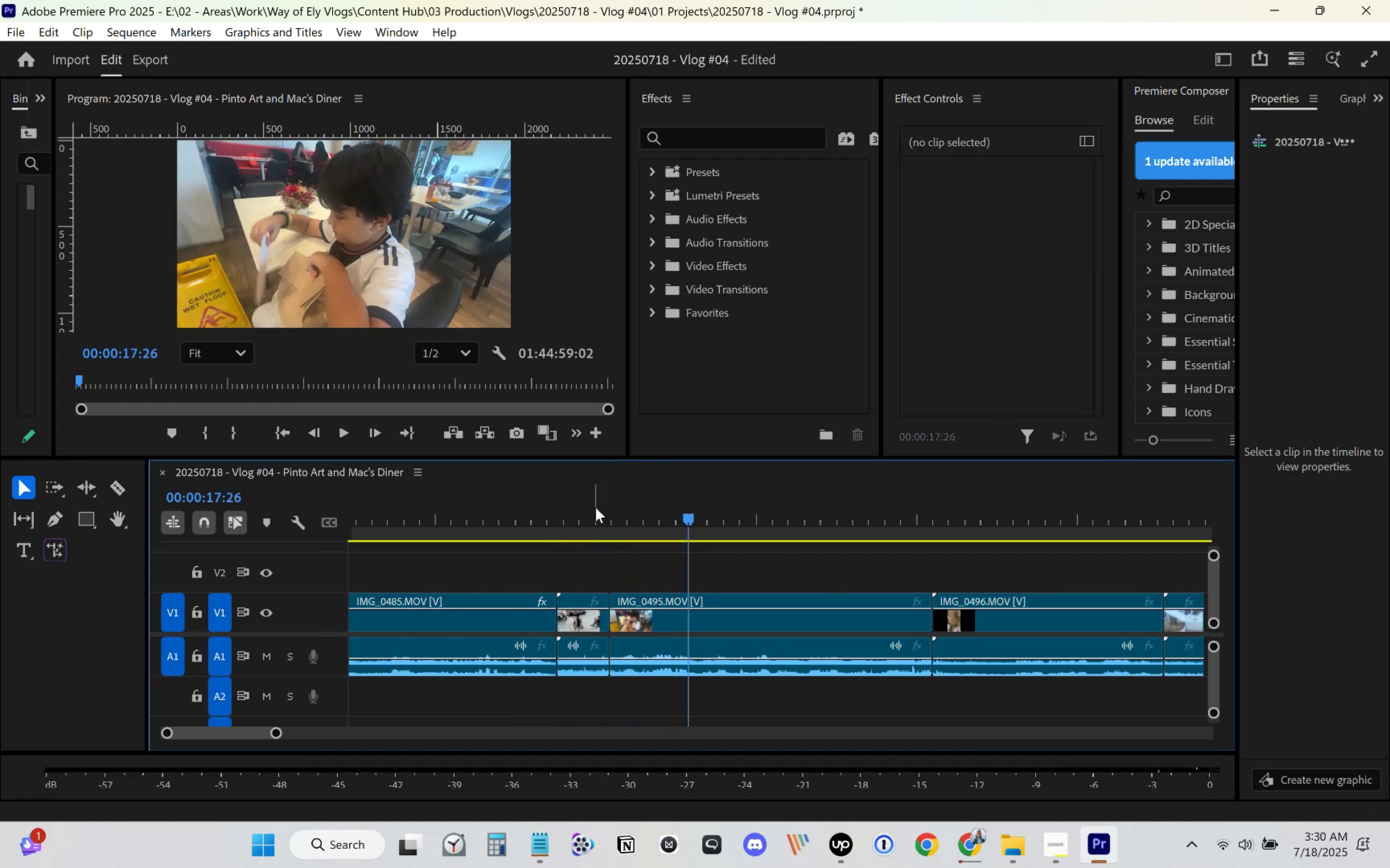 
left_click([597, 507])
 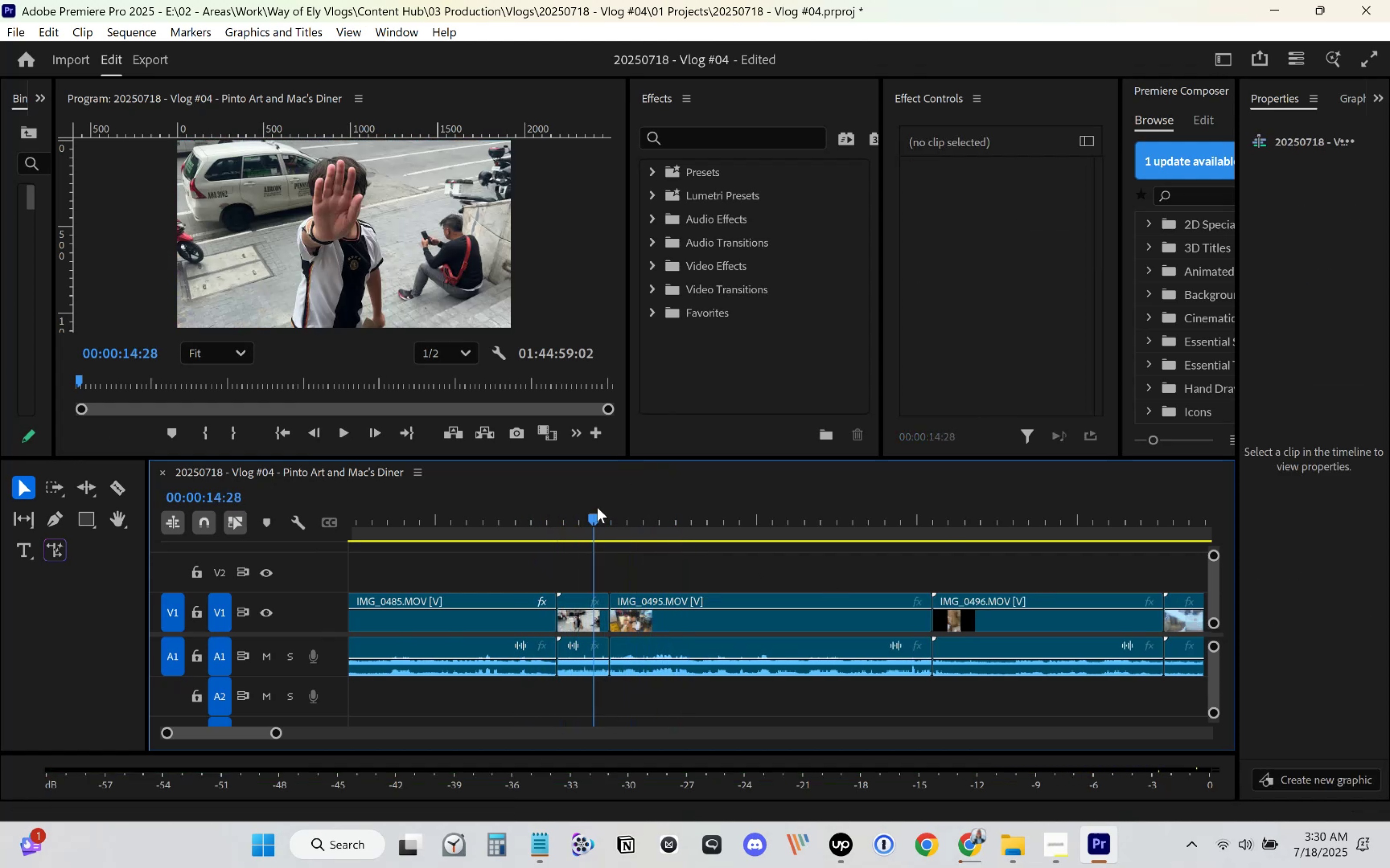 
key(Space)
 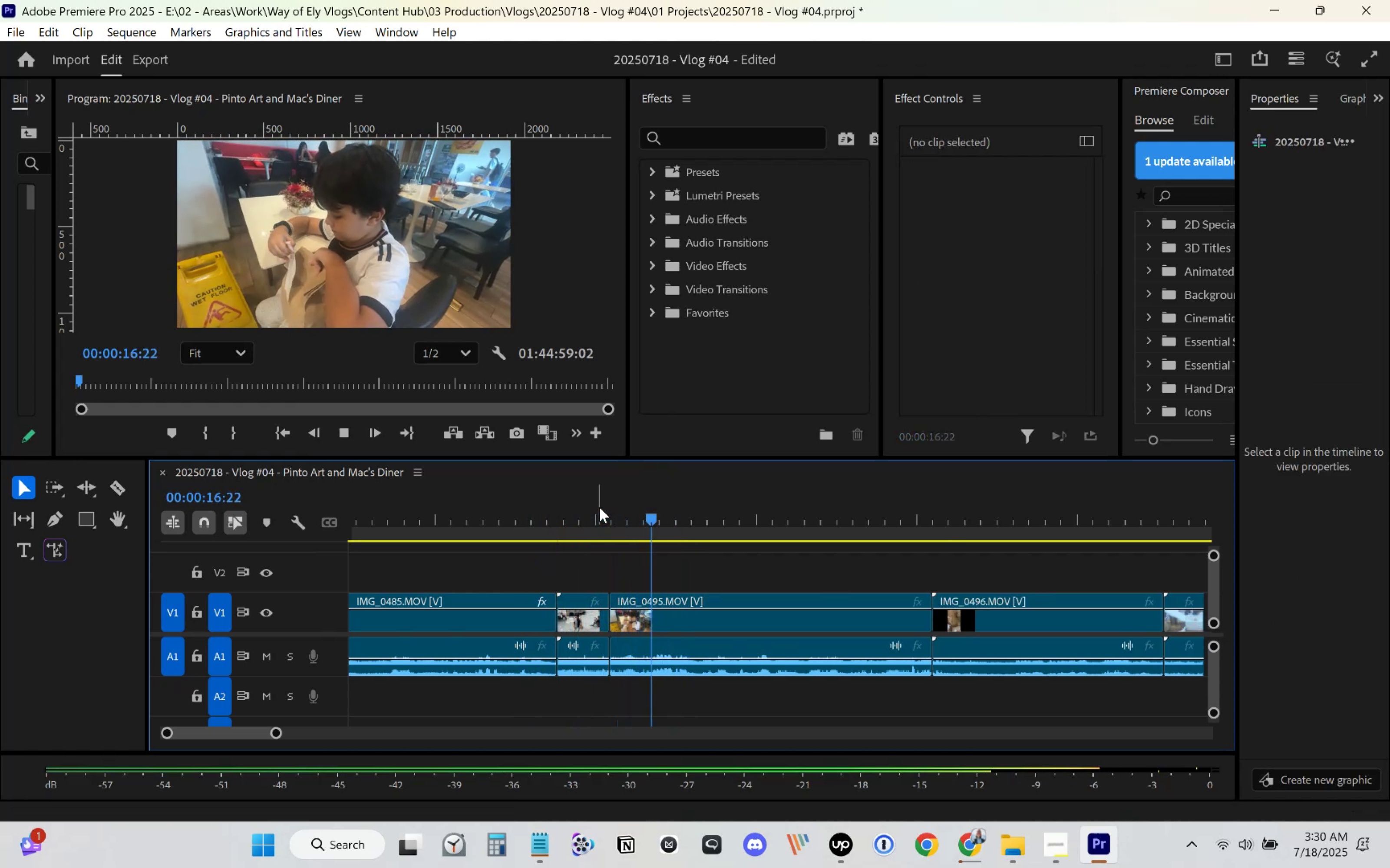 
scroll: coordinate [743, 560], scroll_direction: down, amount: 4.0
 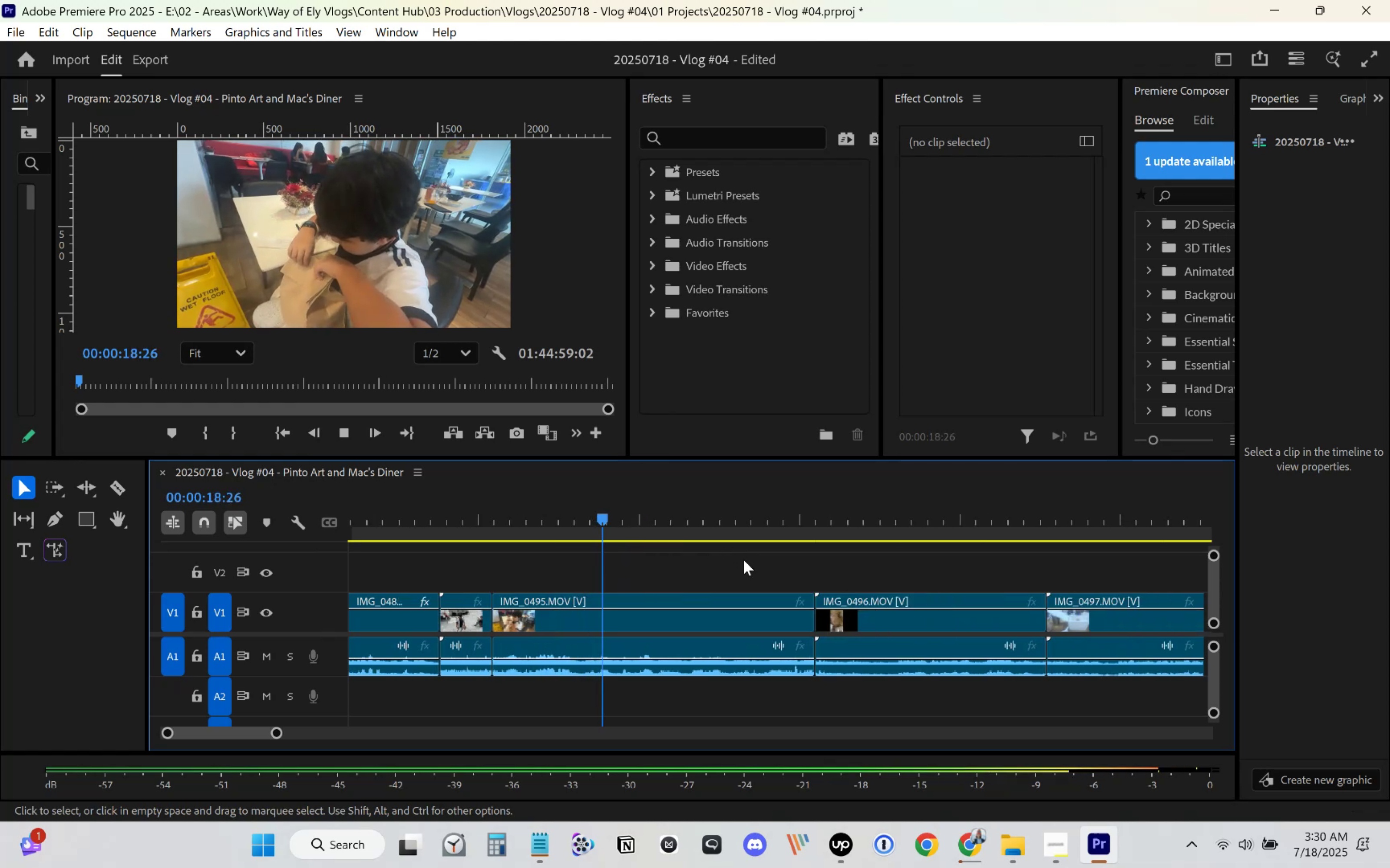 
key(C)
 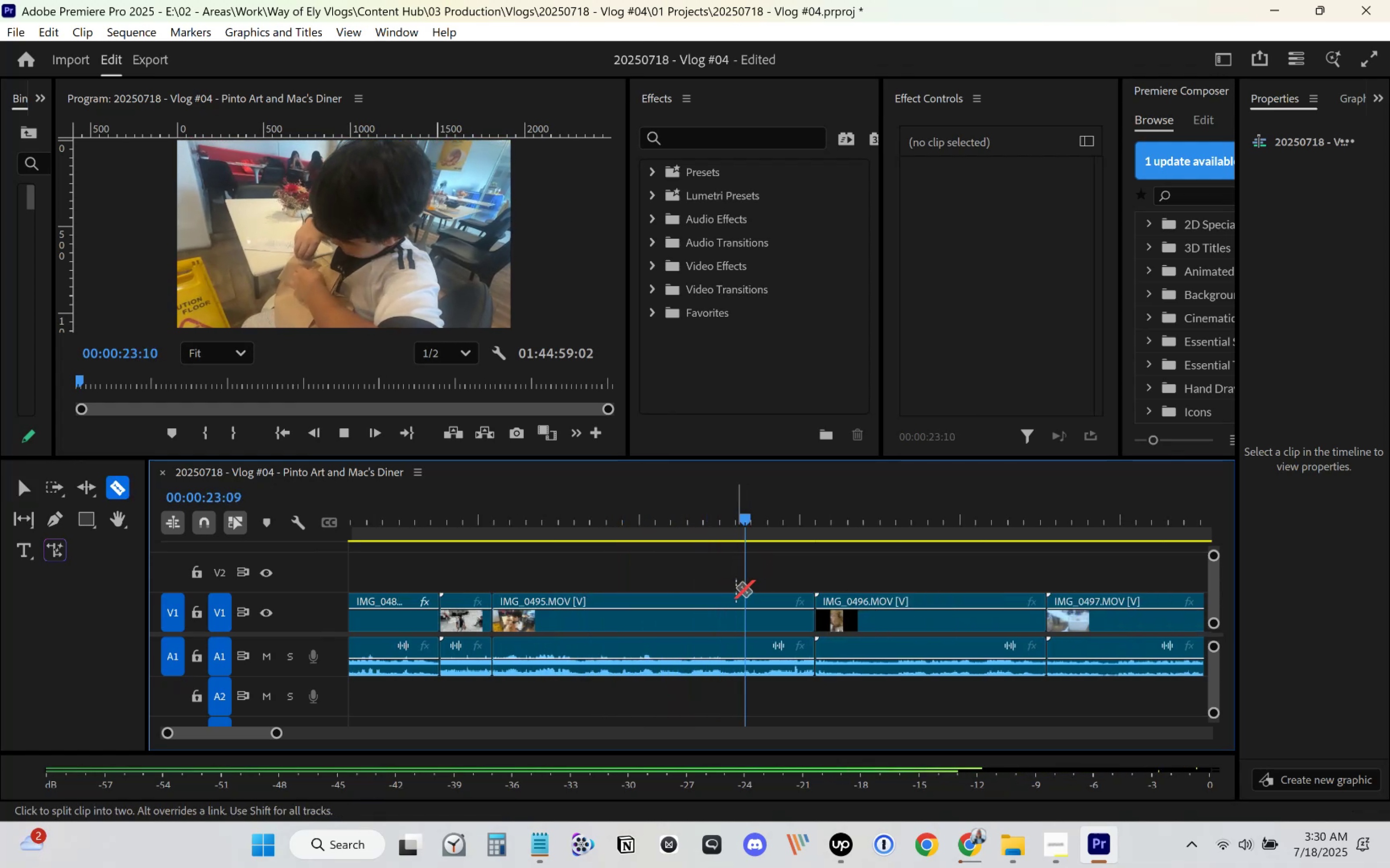 
wait(5.79)
 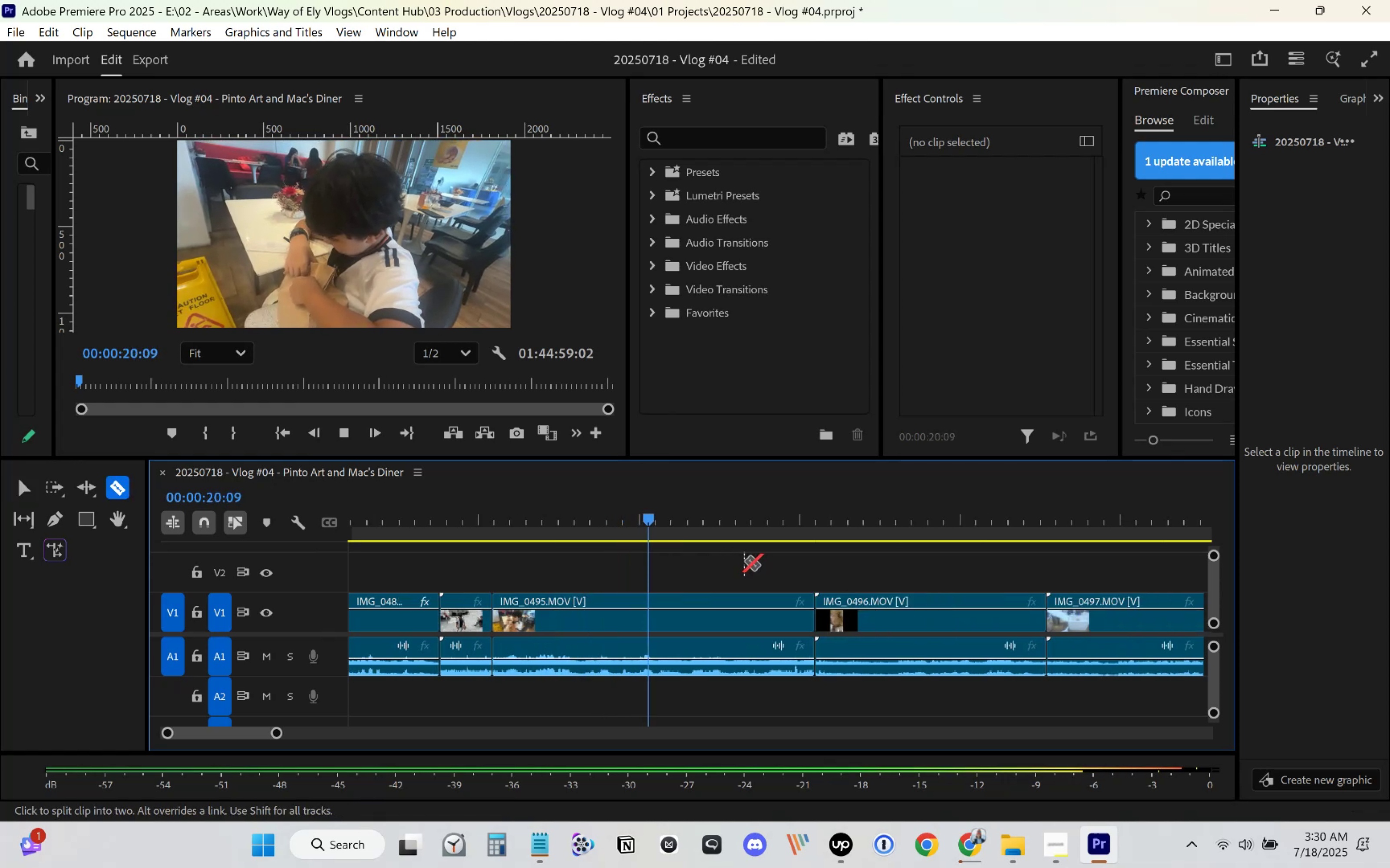 
key(Space)
 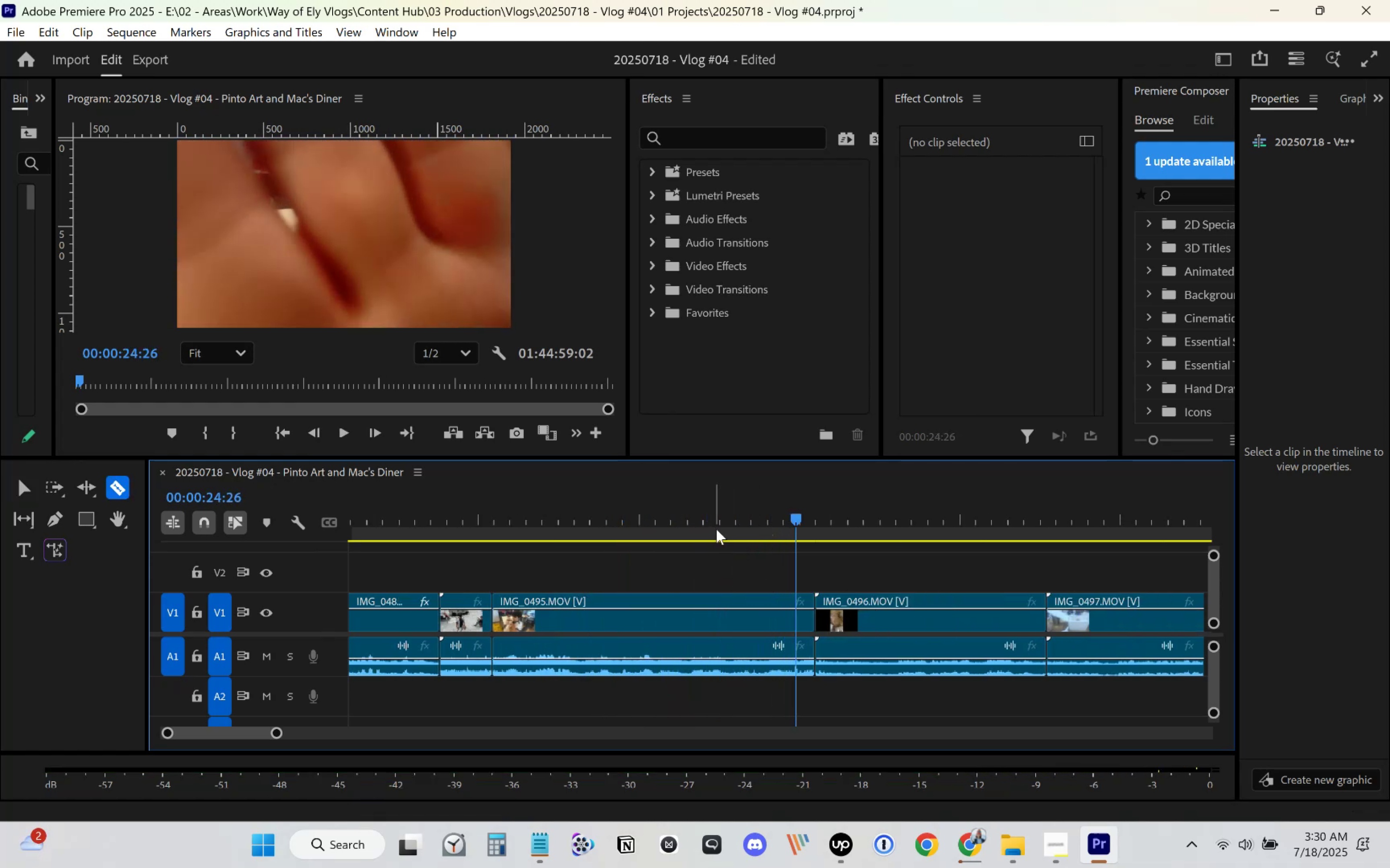 
left_click([707, 503])
 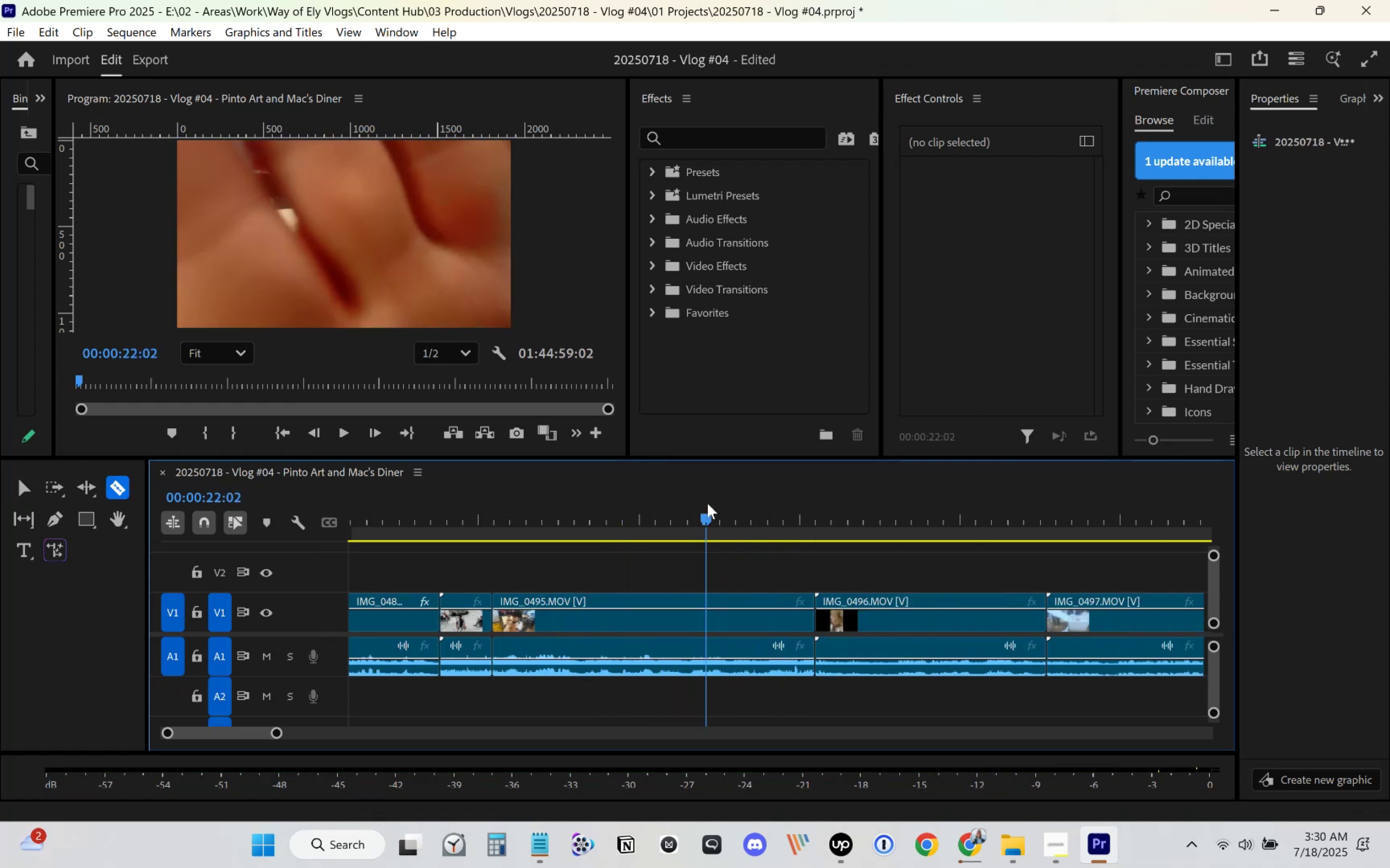 
key(Space)
 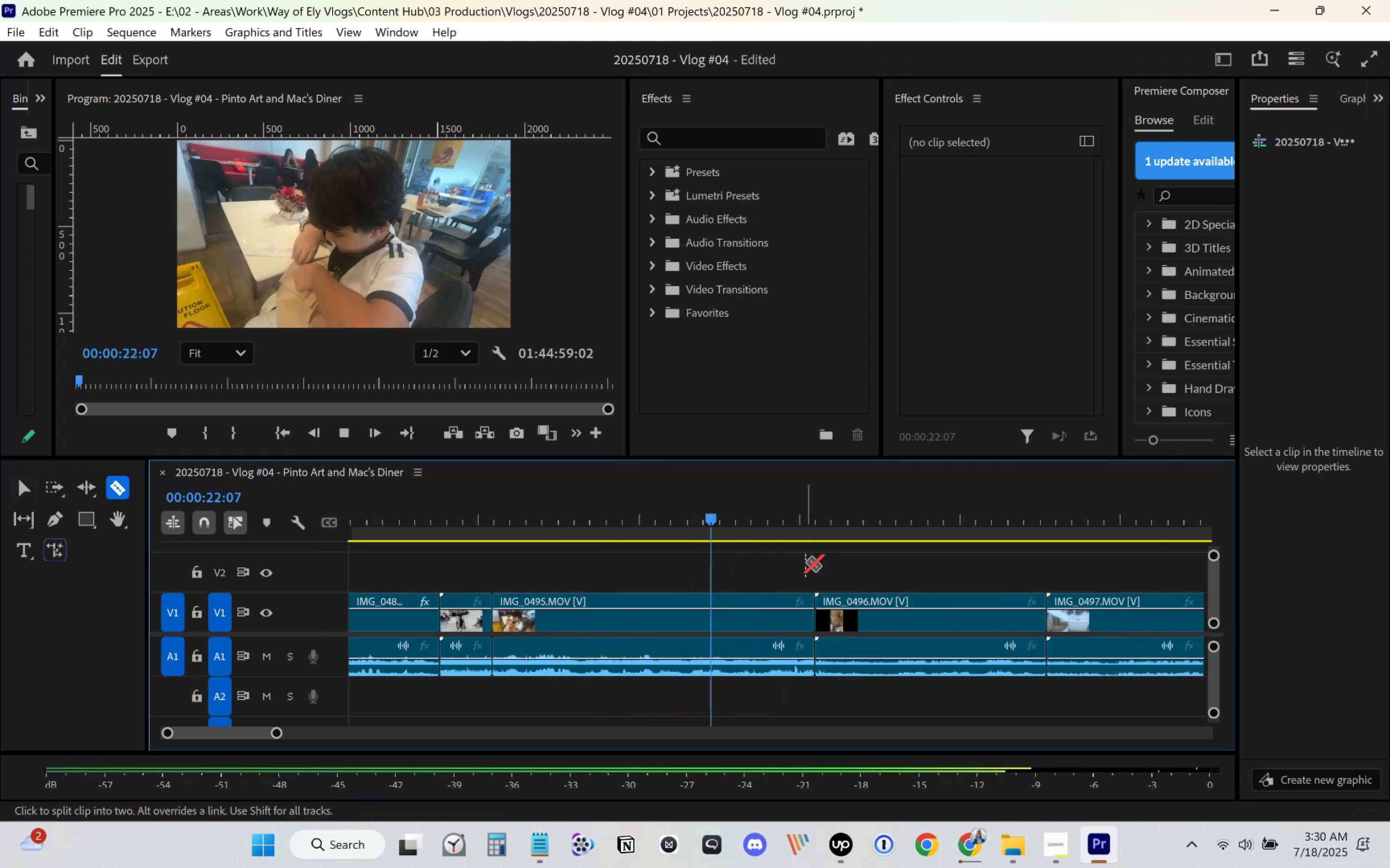 
key(C)
 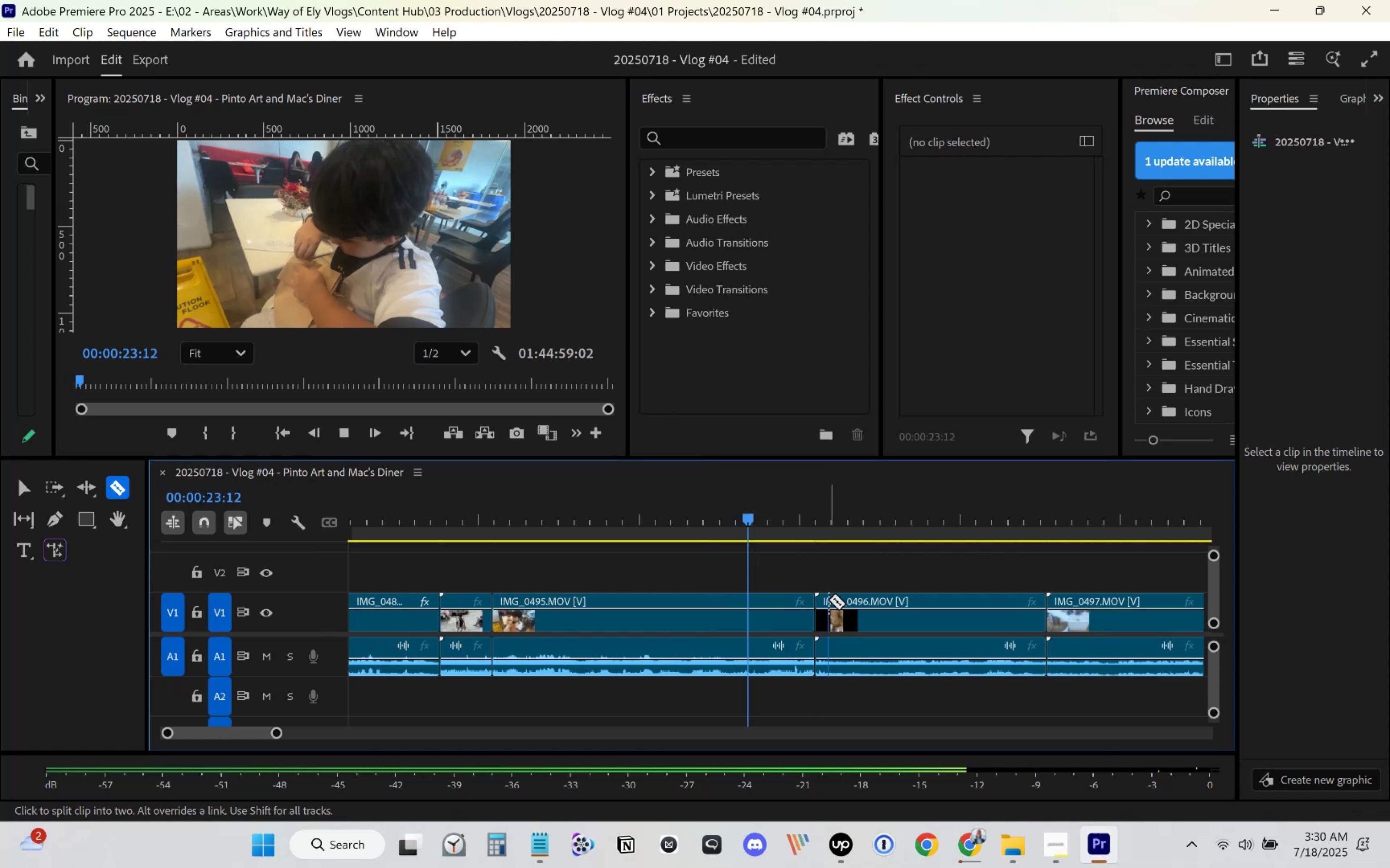 
key(Space)
 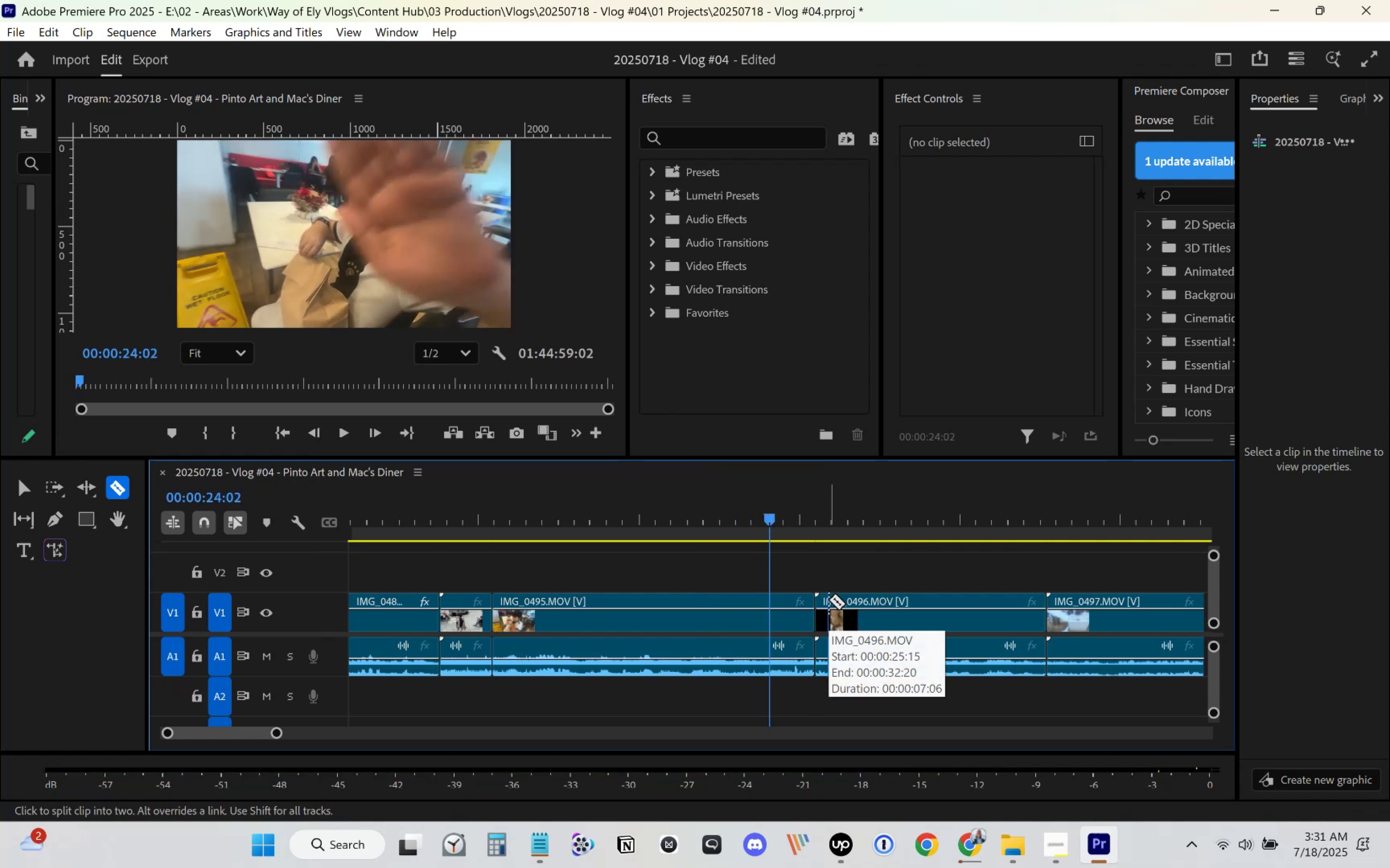 
key(Space)
 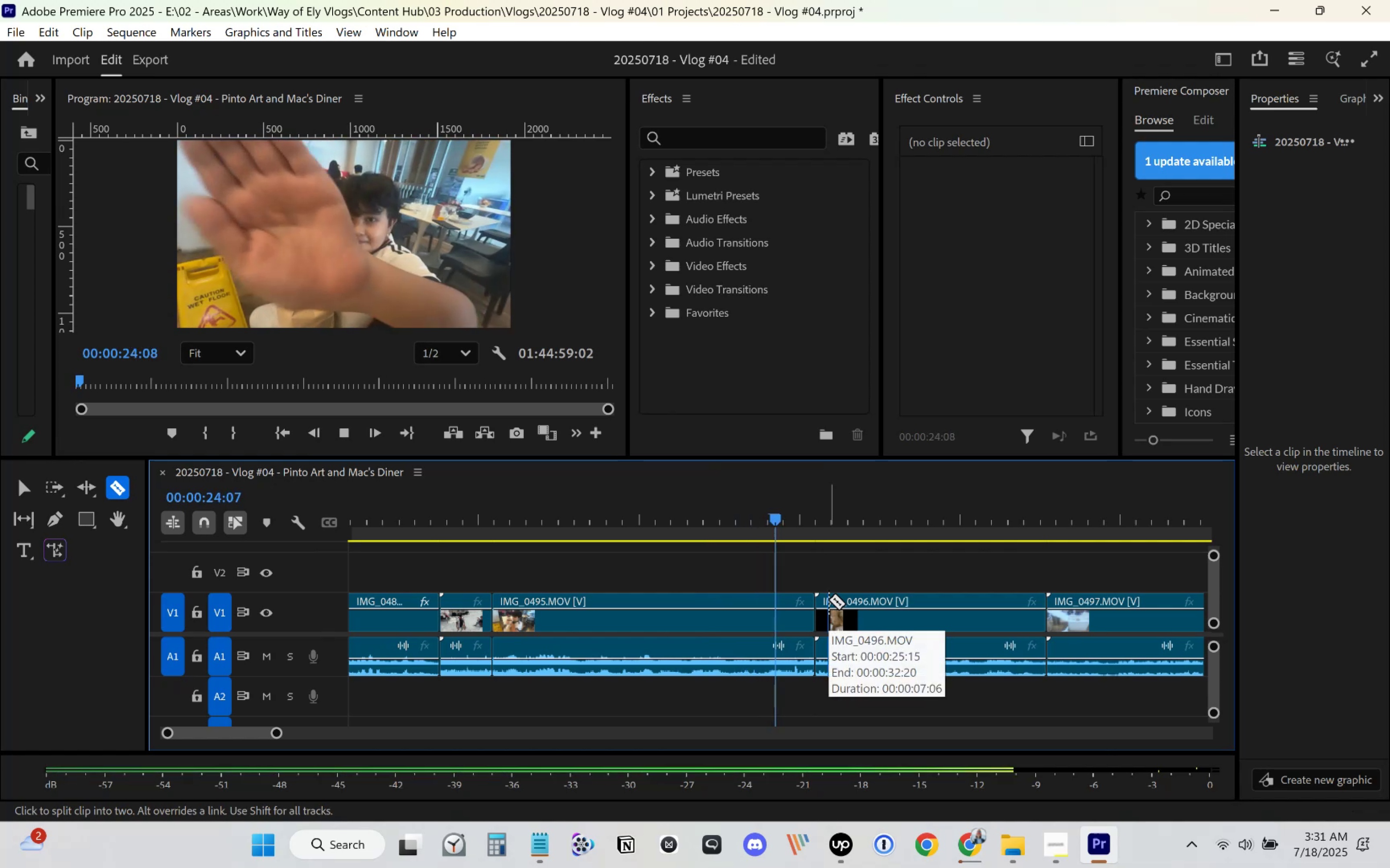 
key(Space)
 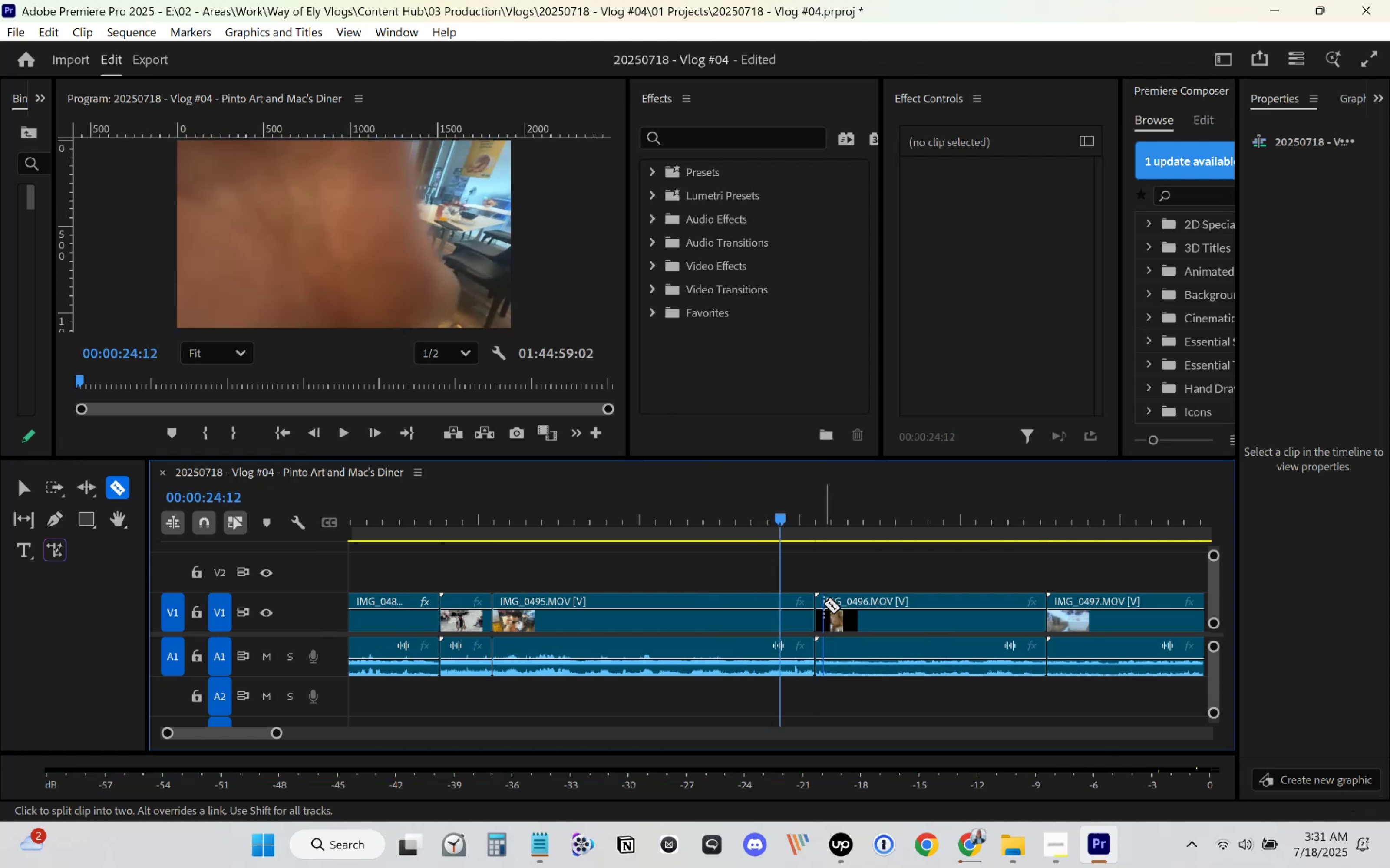 
key(Space)
 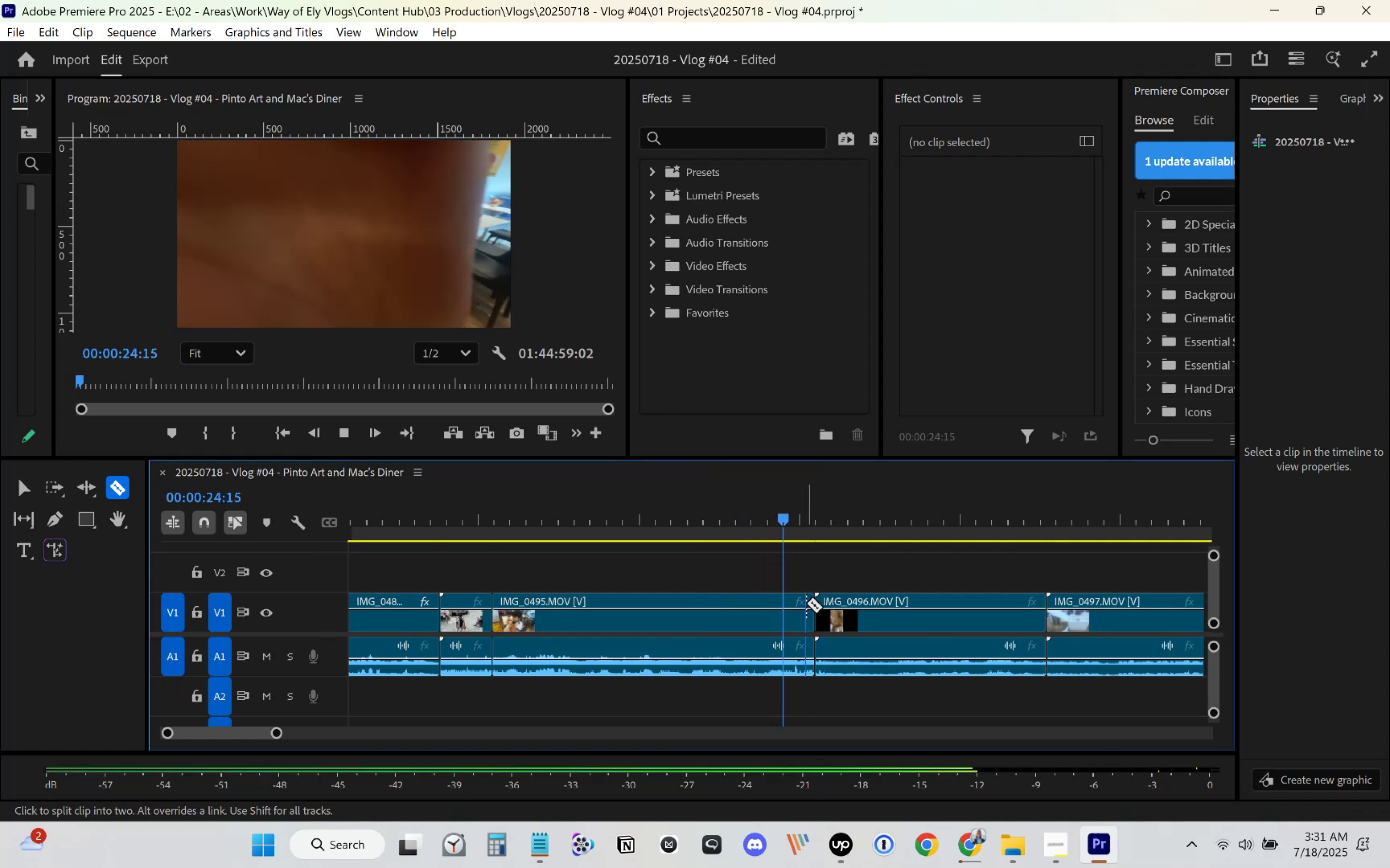 
key(Space)
 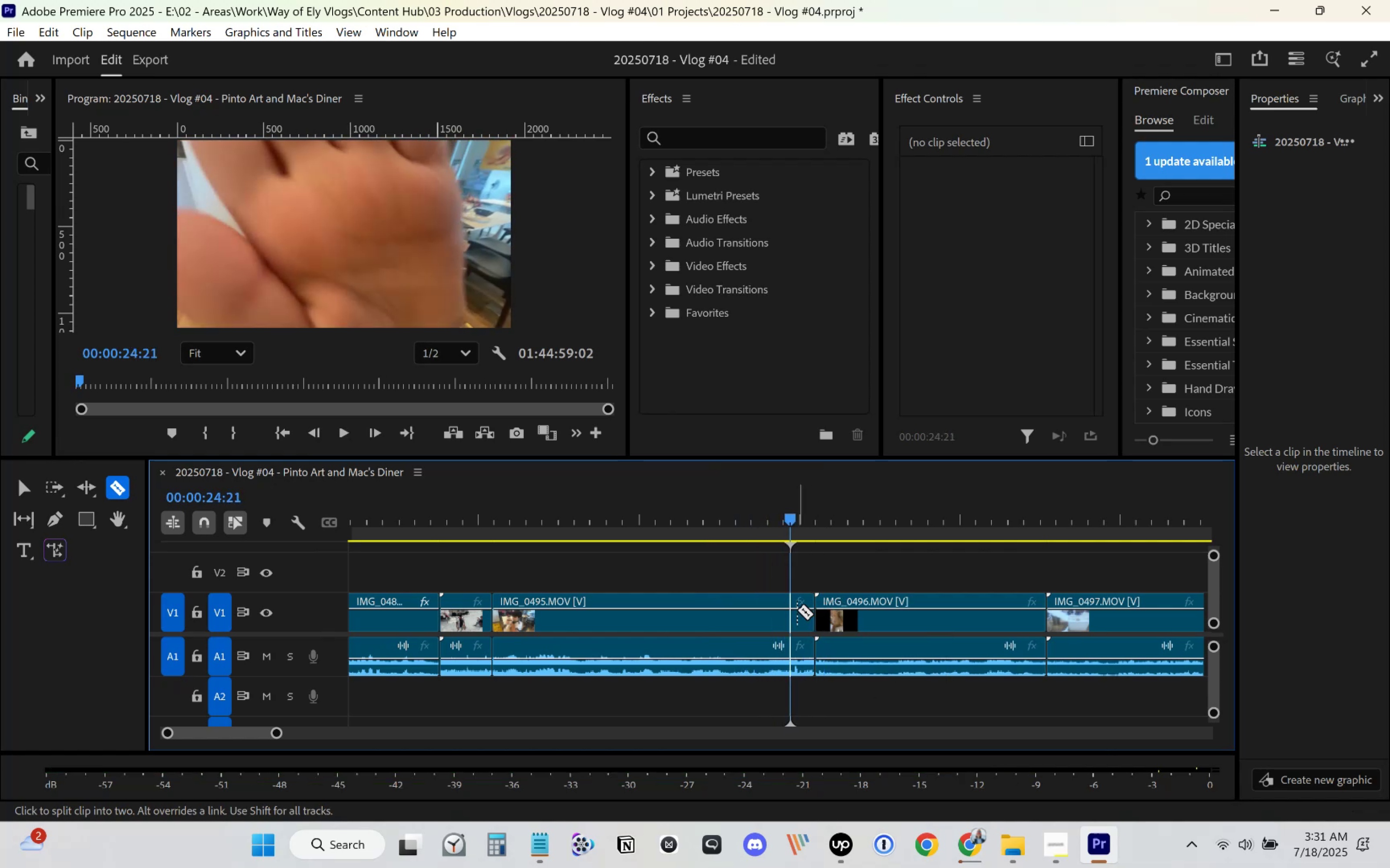 
key(Space)
 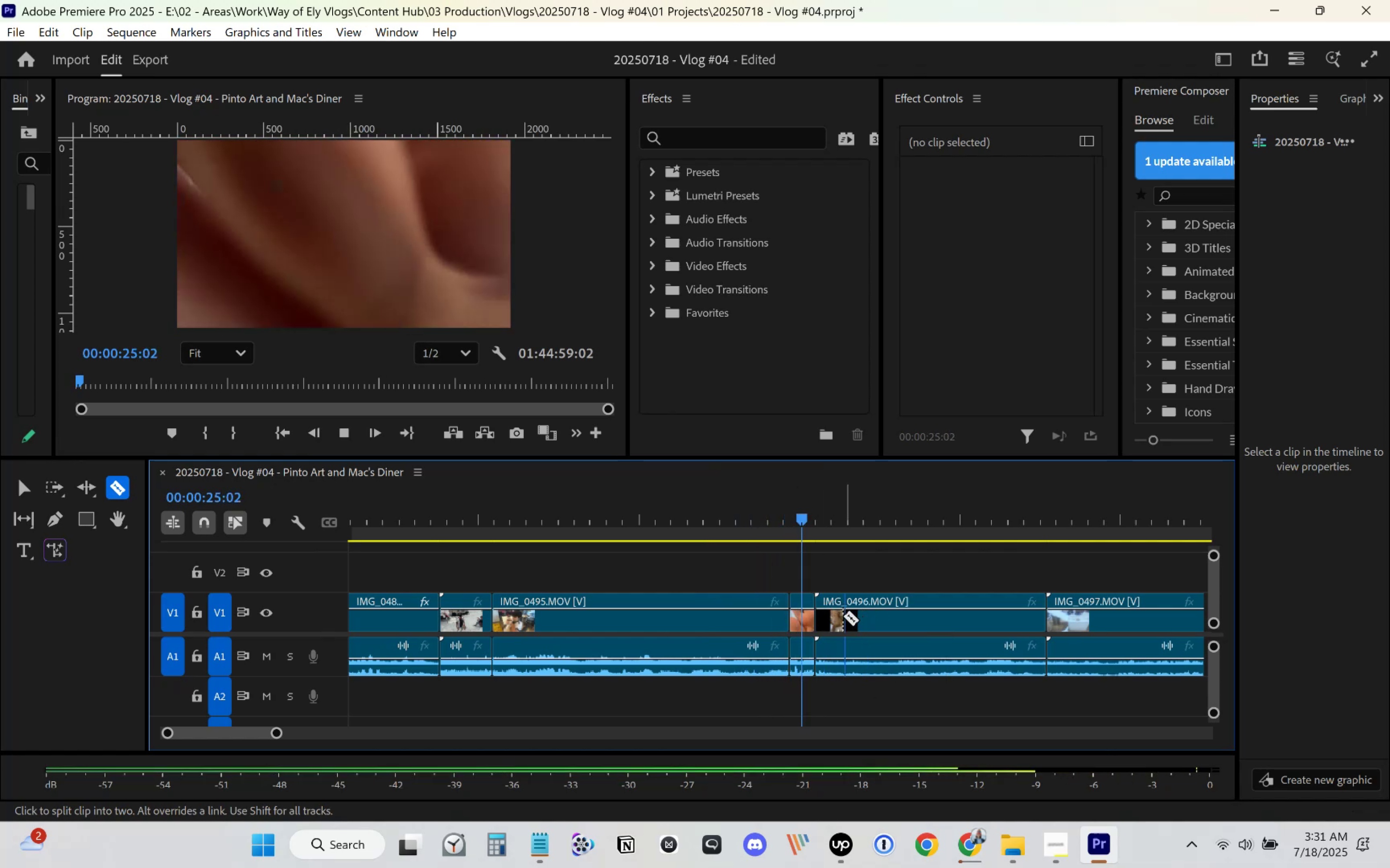 
key(V)
 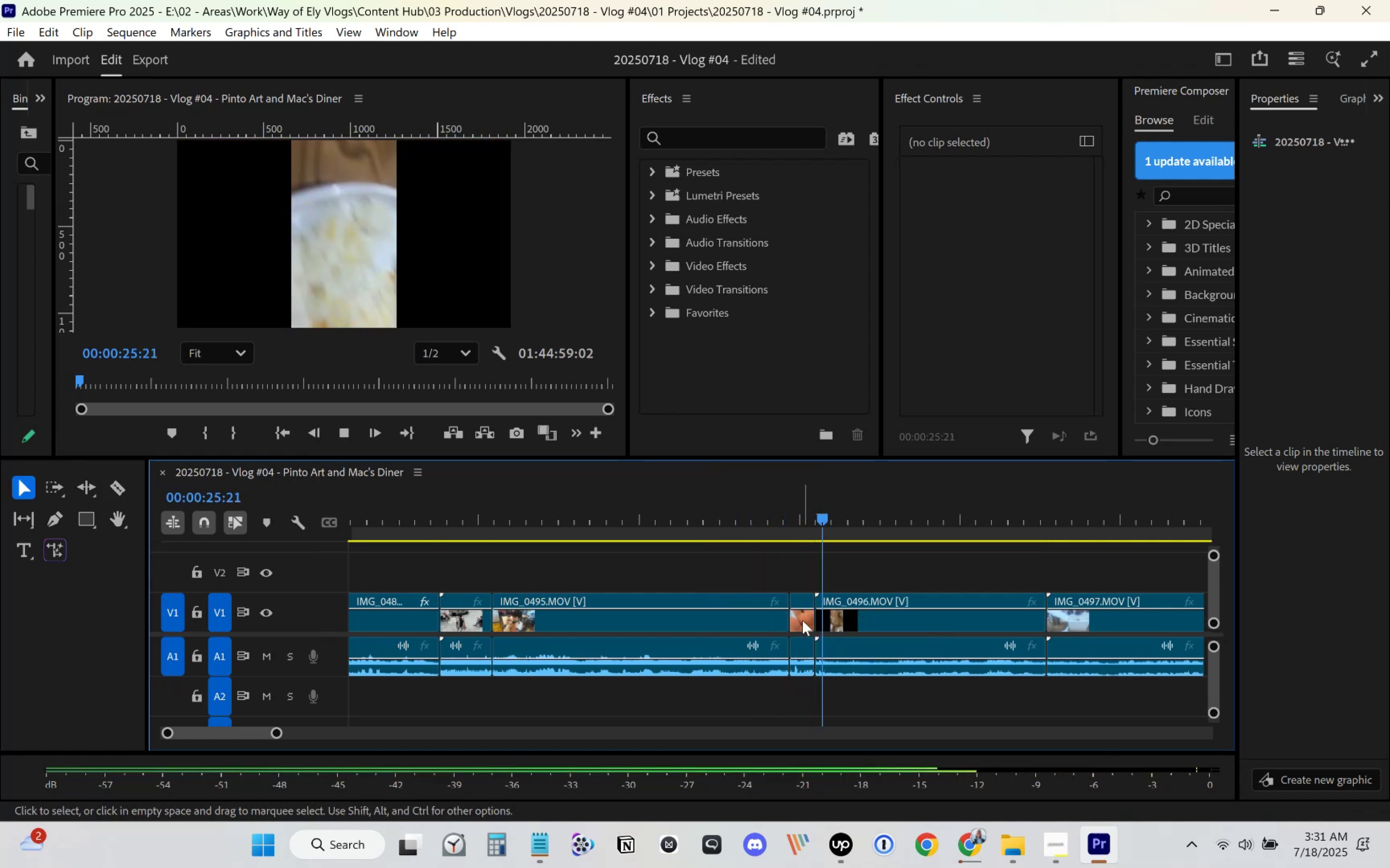 
left_click([802, 620])
 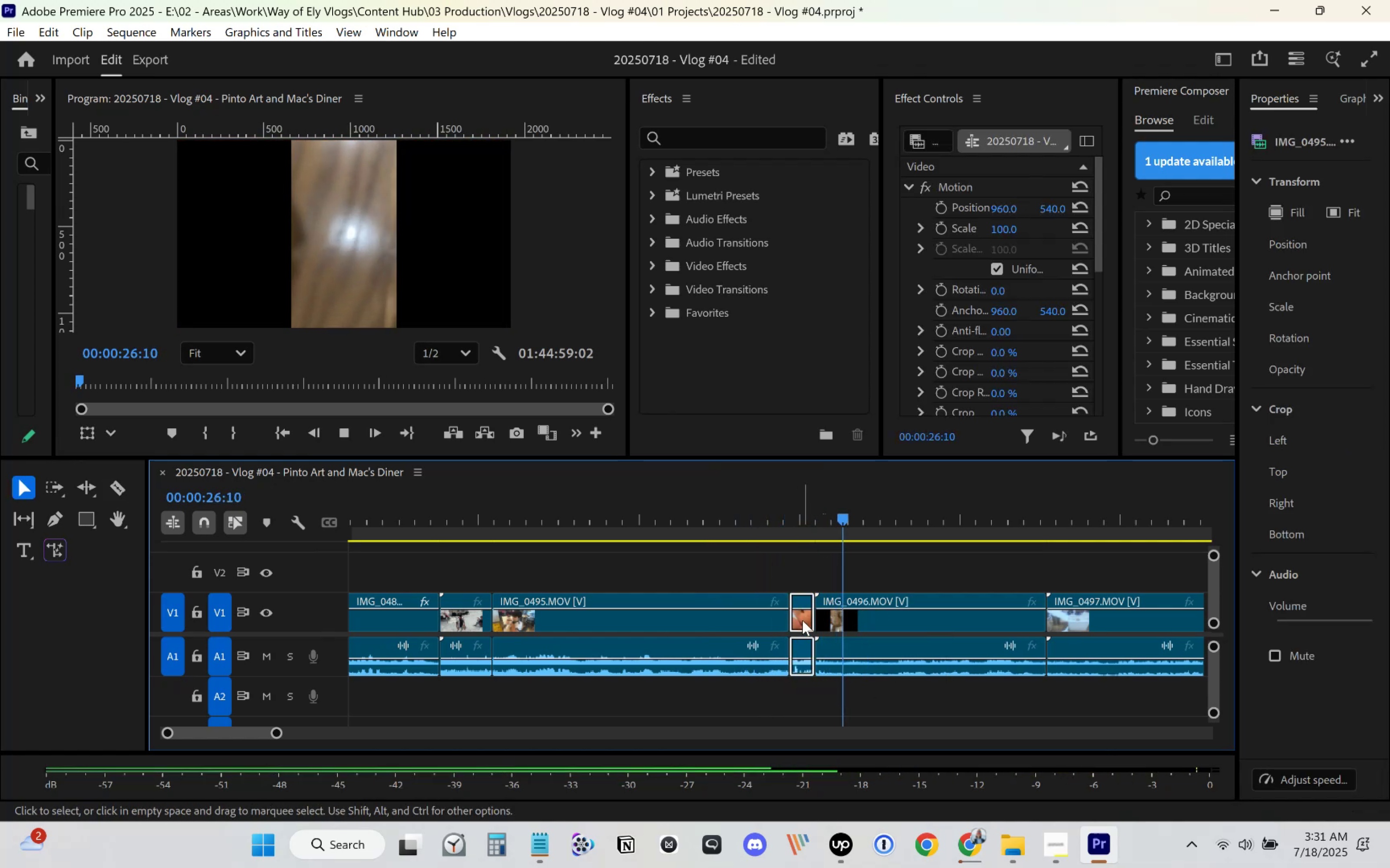 
key(Delete)
 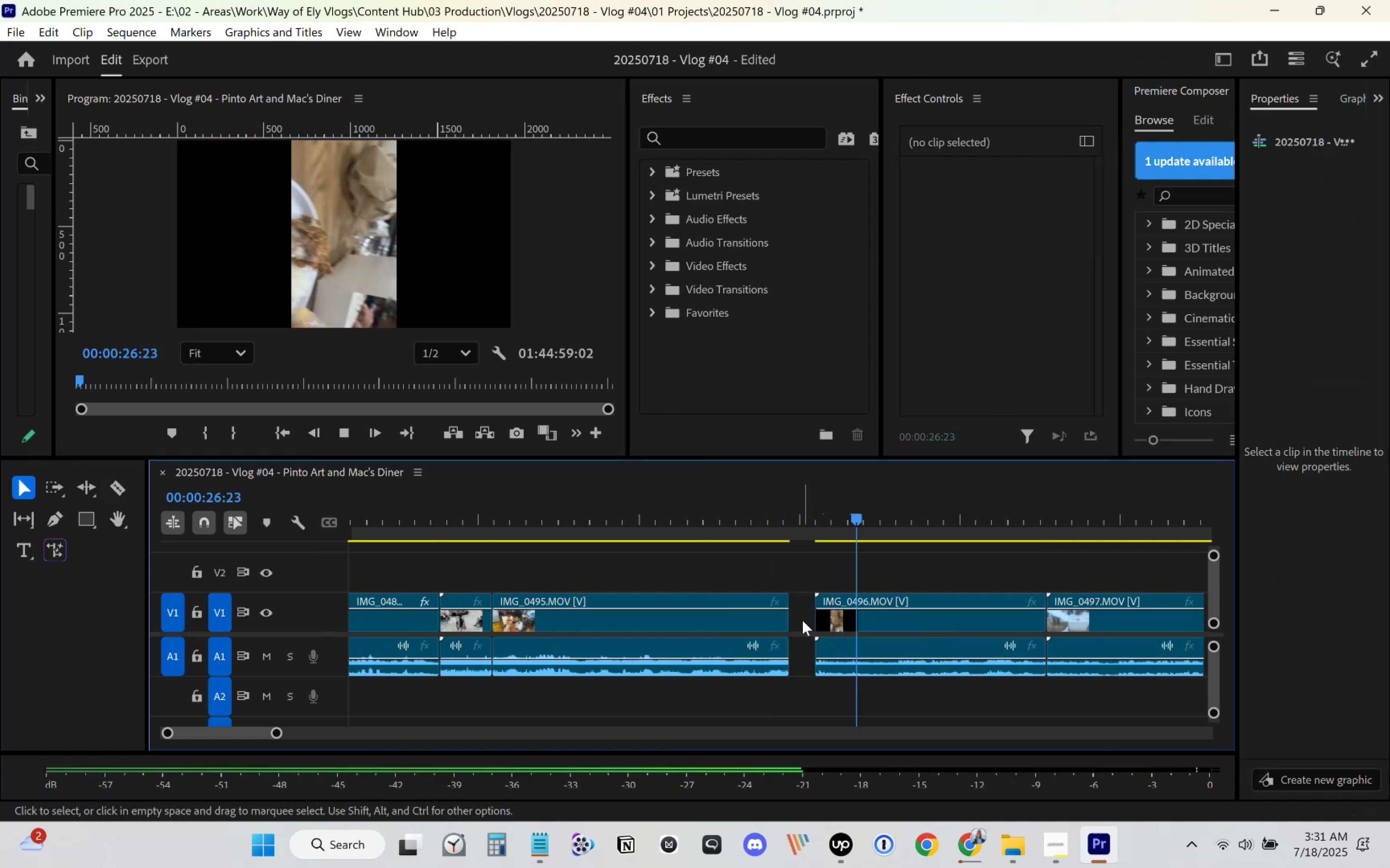 
left_click([802, 620])
 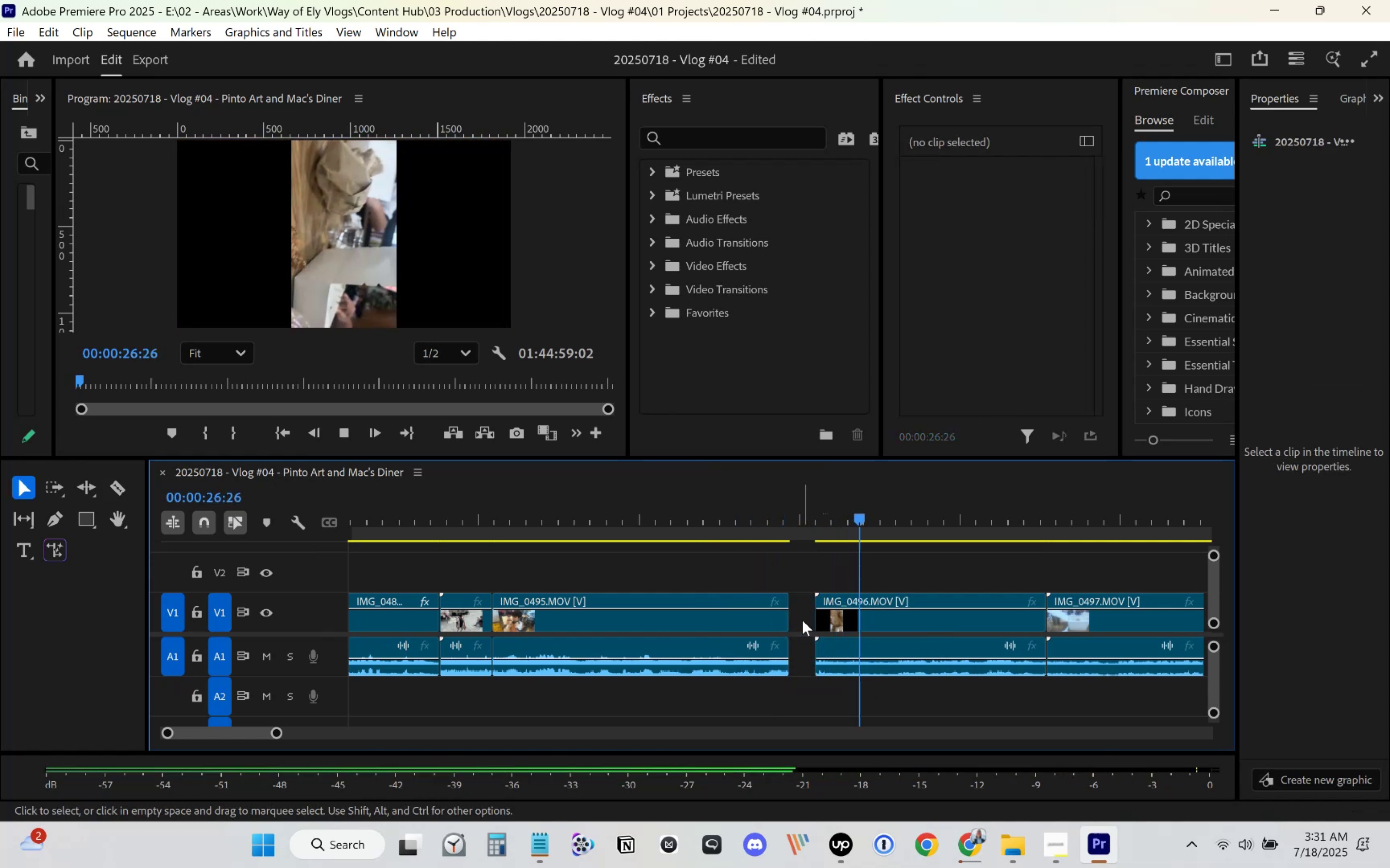 
key(Delete)
 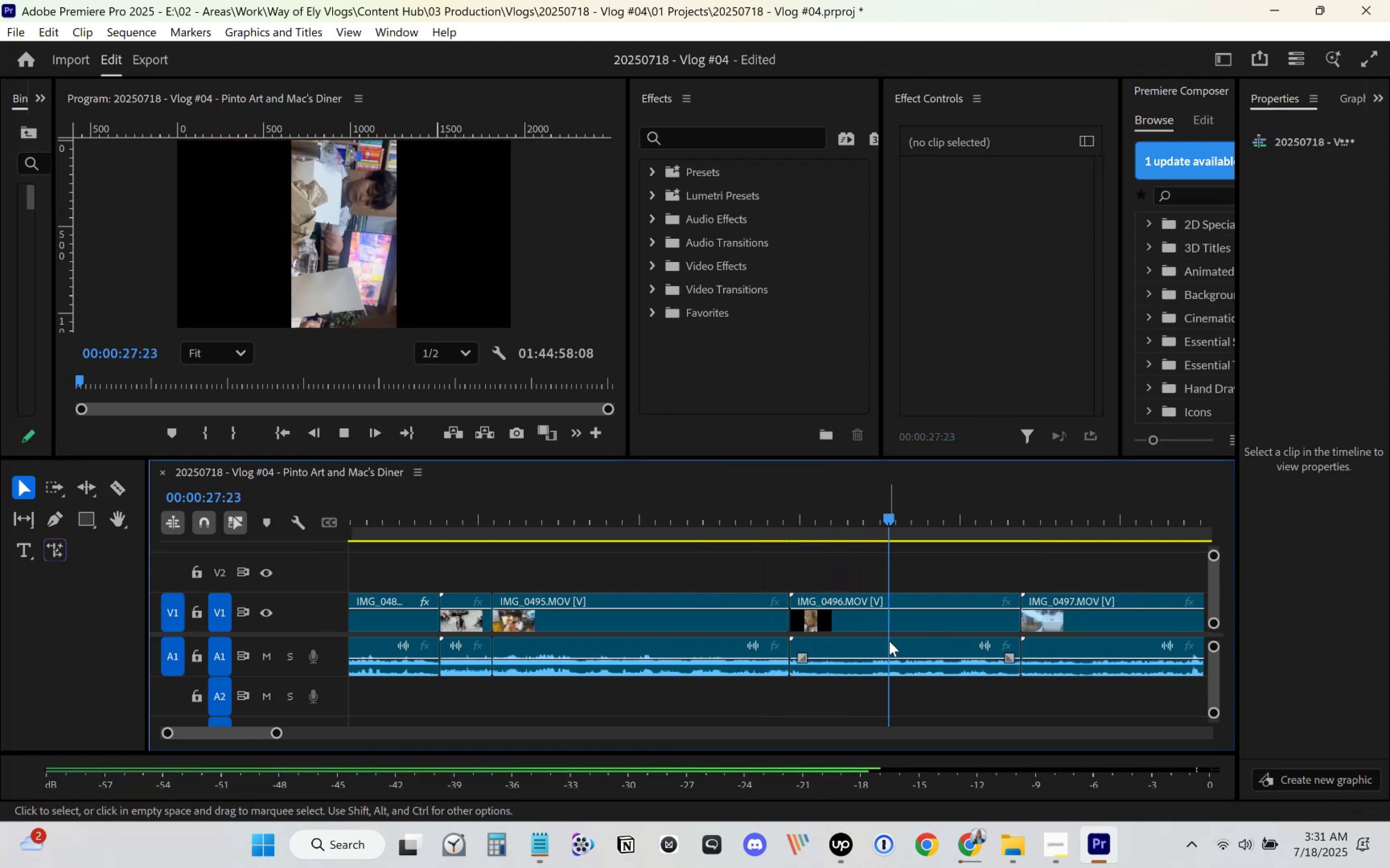 
left_click([899, 622])
 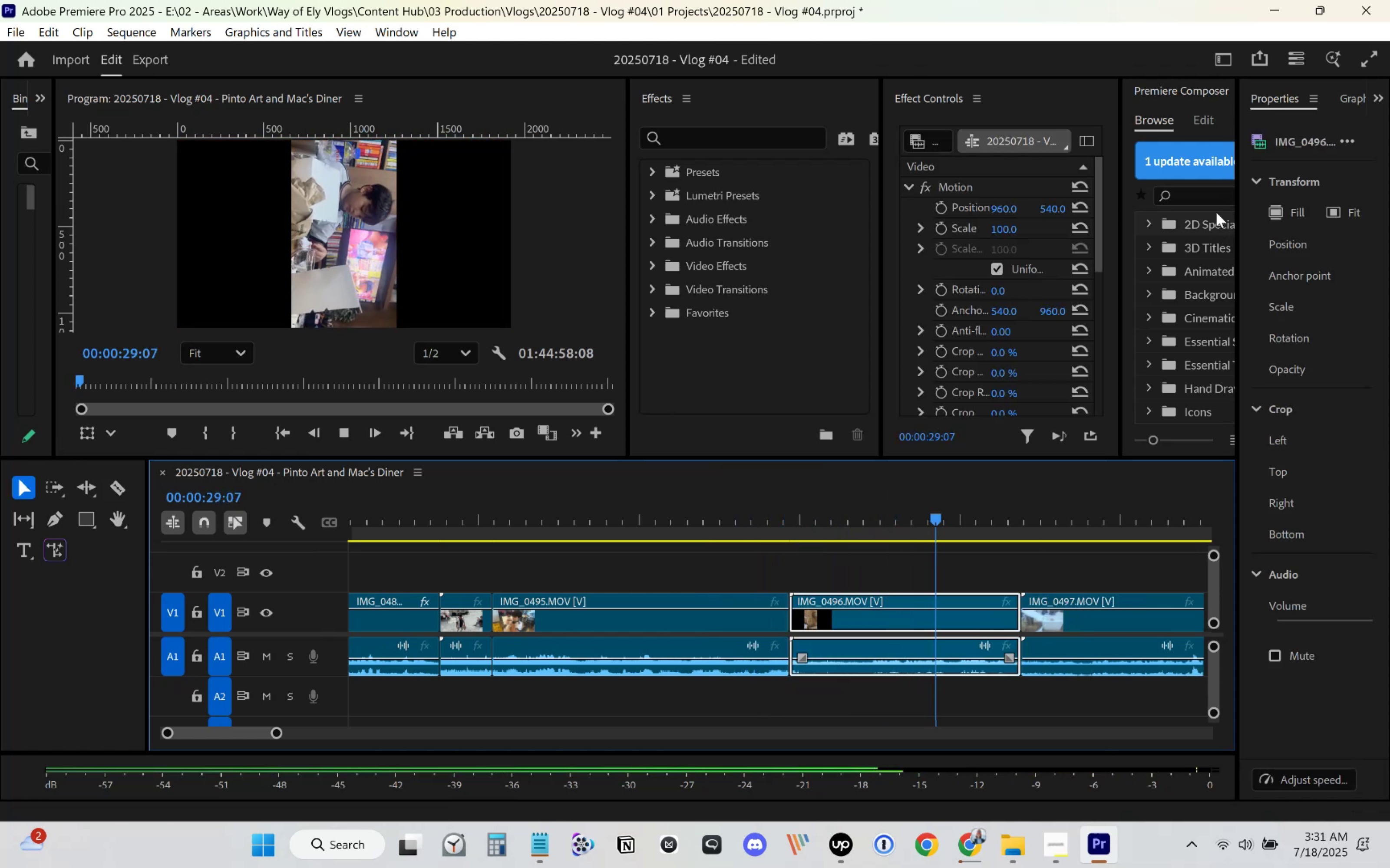 
key(Space)
 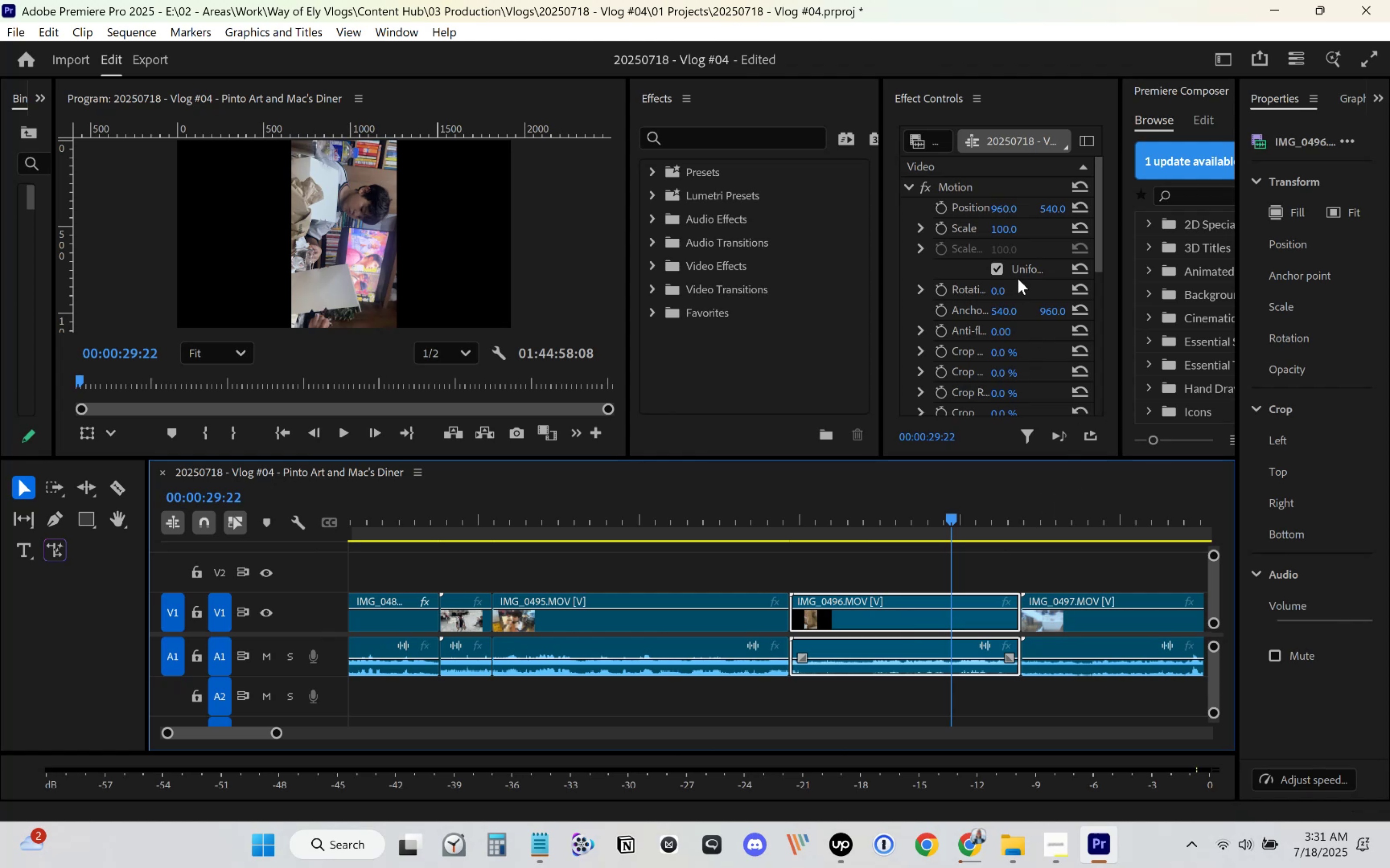 
left_click([997, 292])
 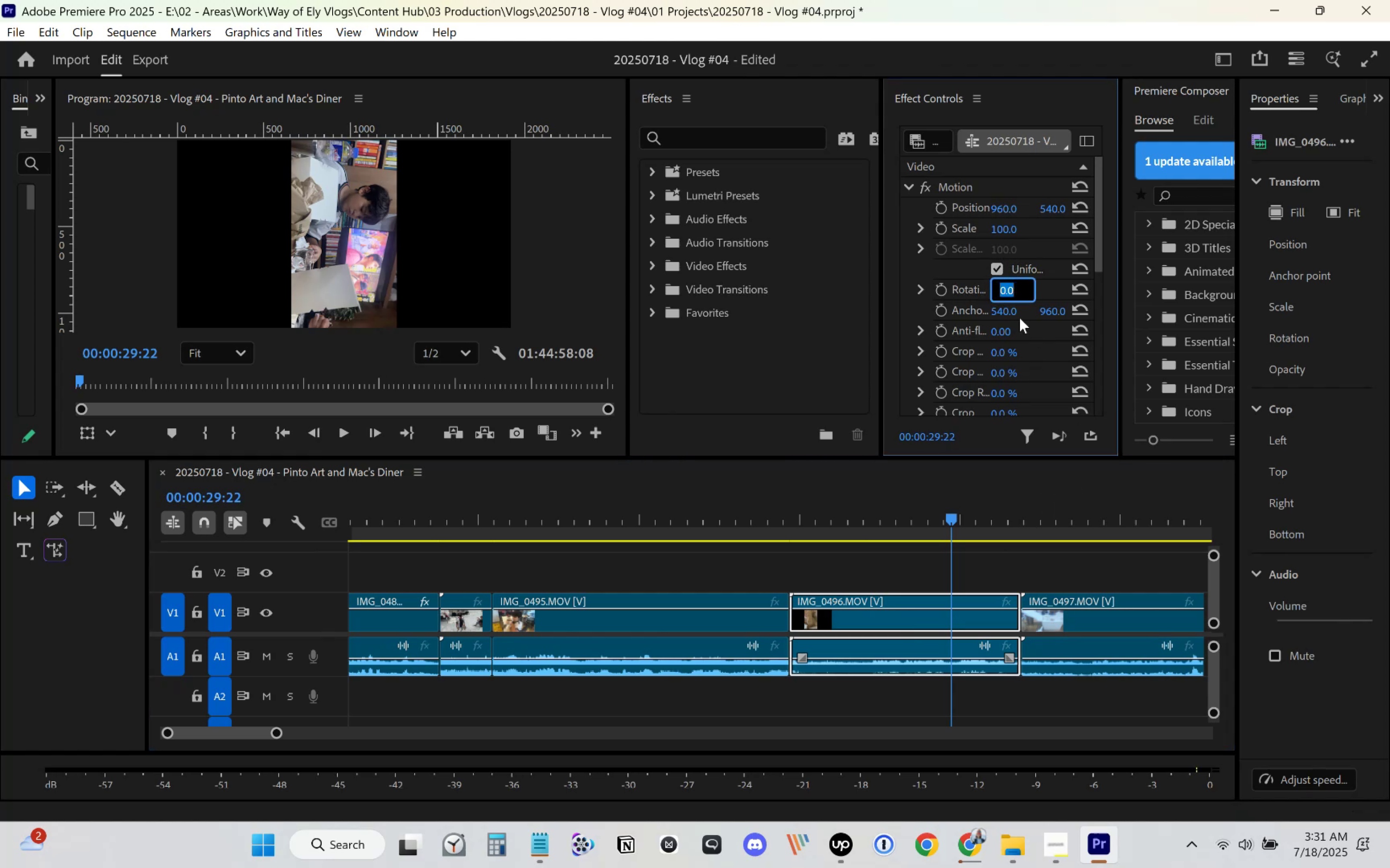 
key(NumpadSubtract)
 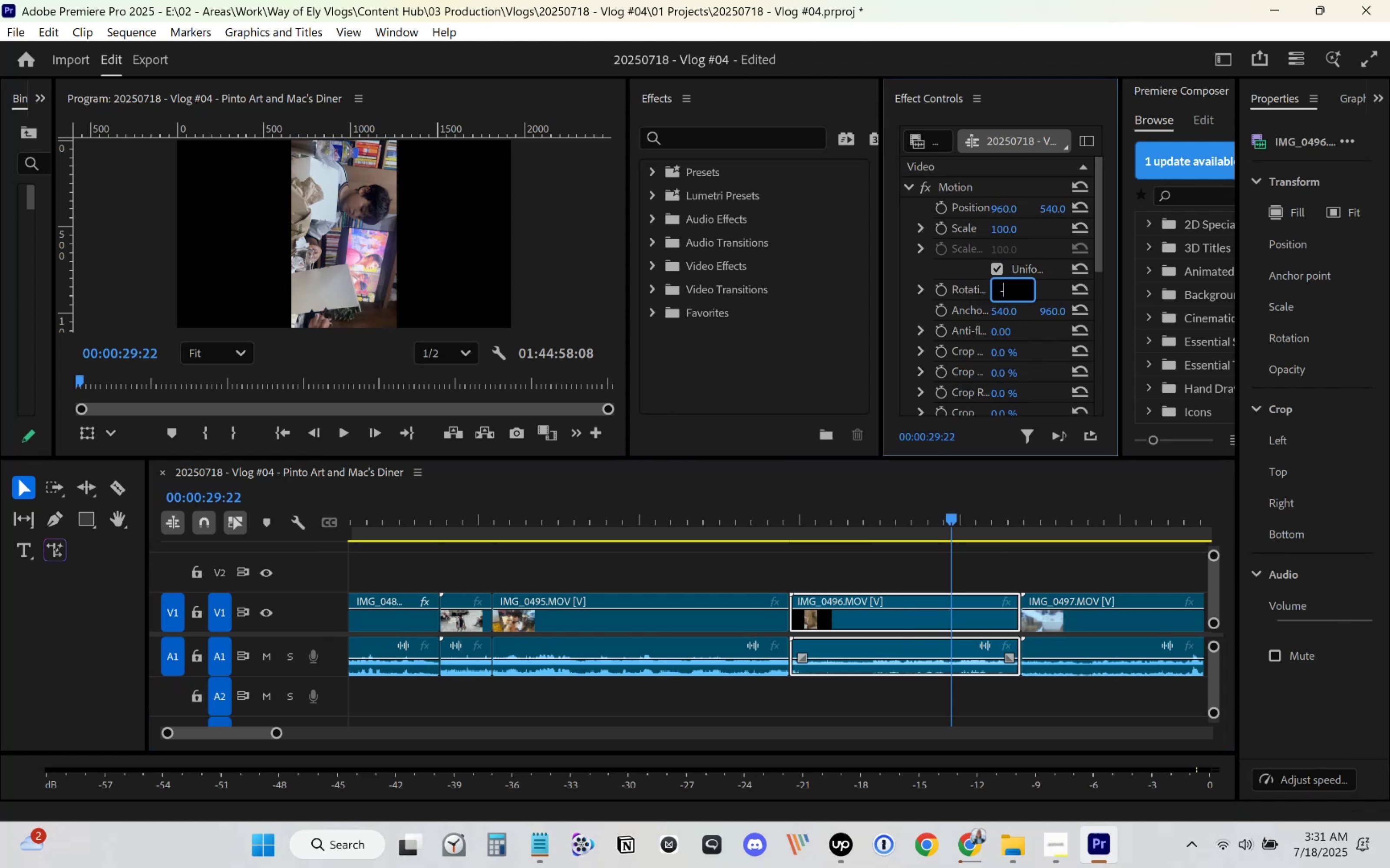 
key(Numpad9)
 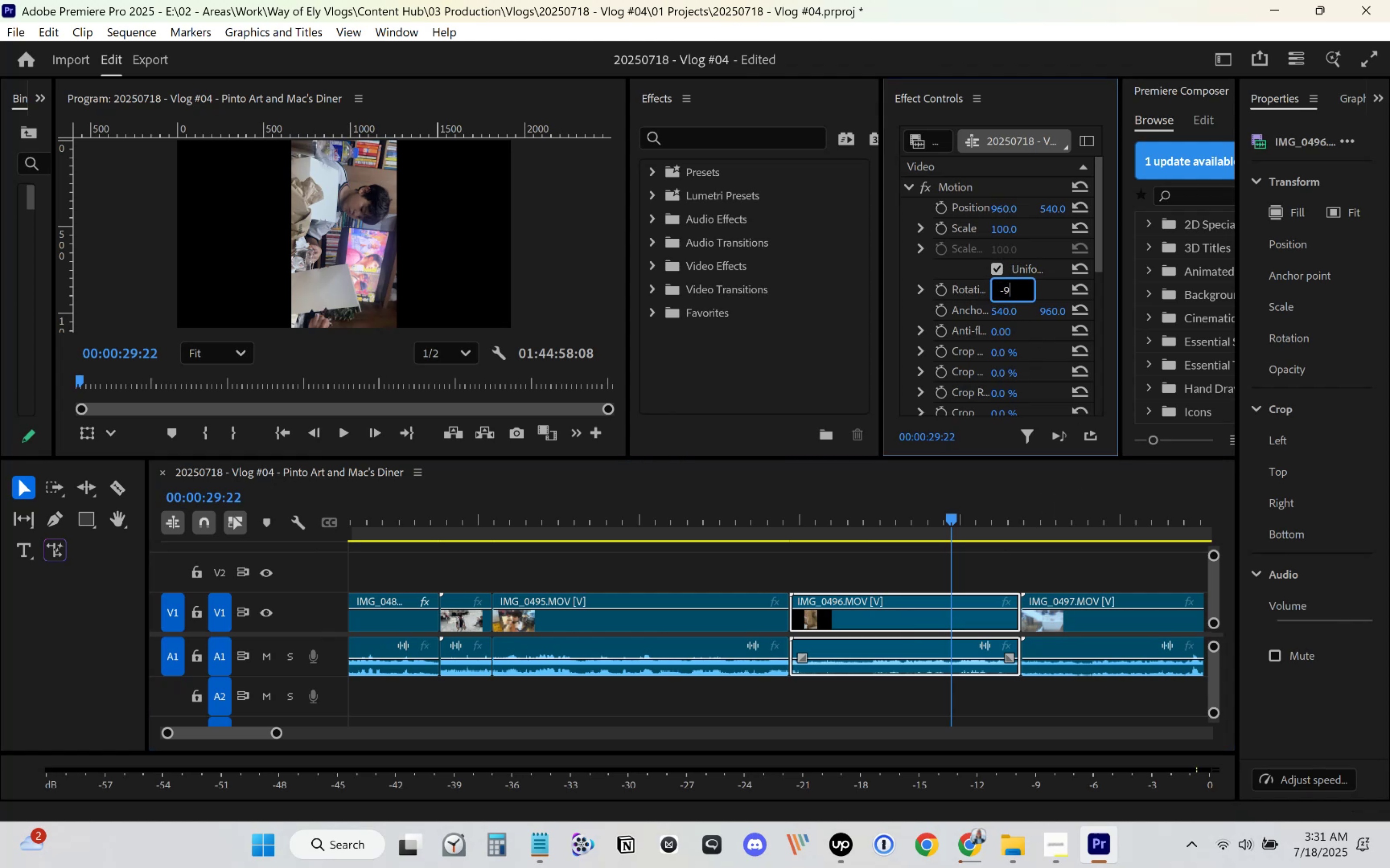 
key(Numpad0)
 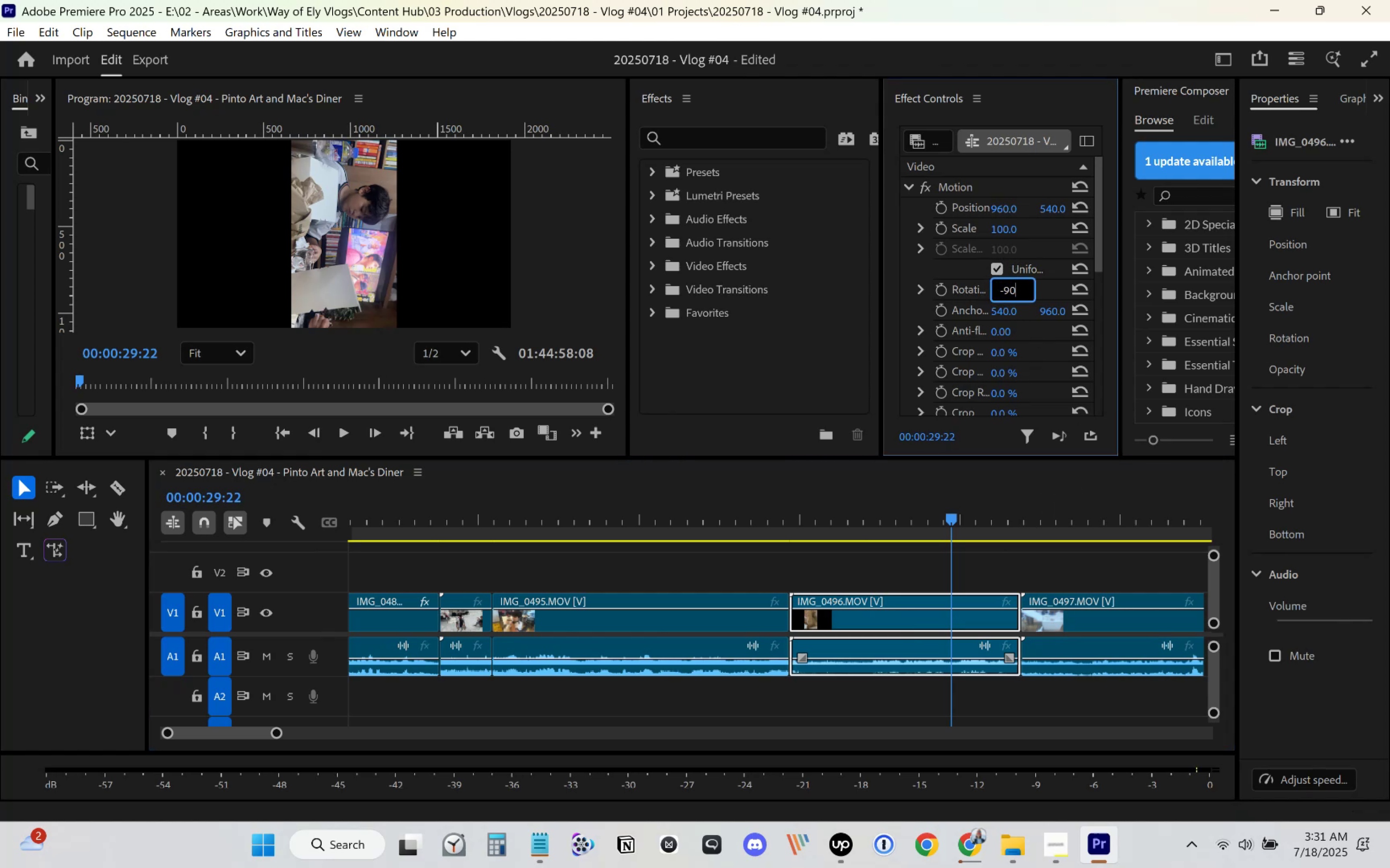 
key(Enter)
 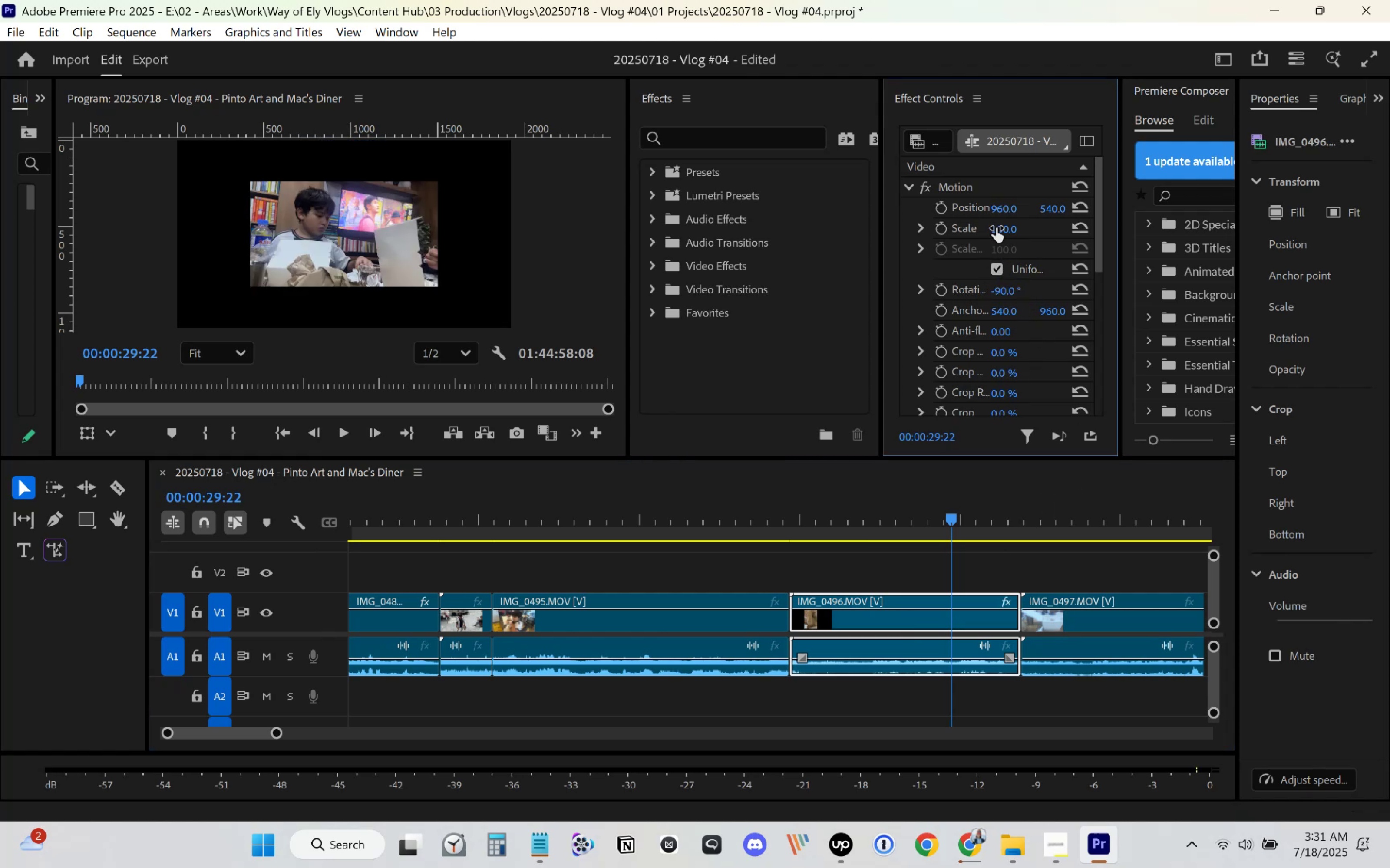 
left_click([998, 224])
 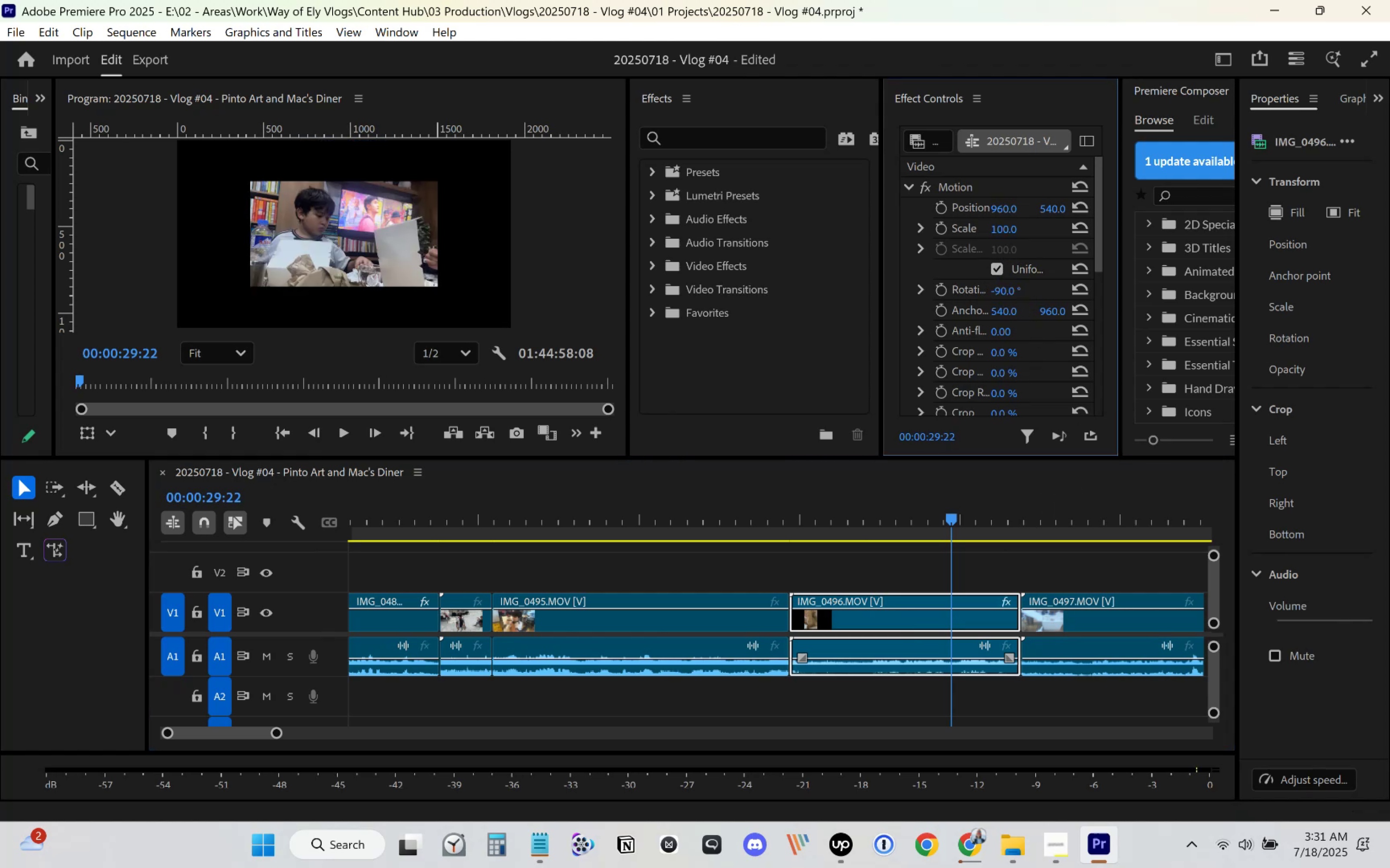 
key(Numpad1)
 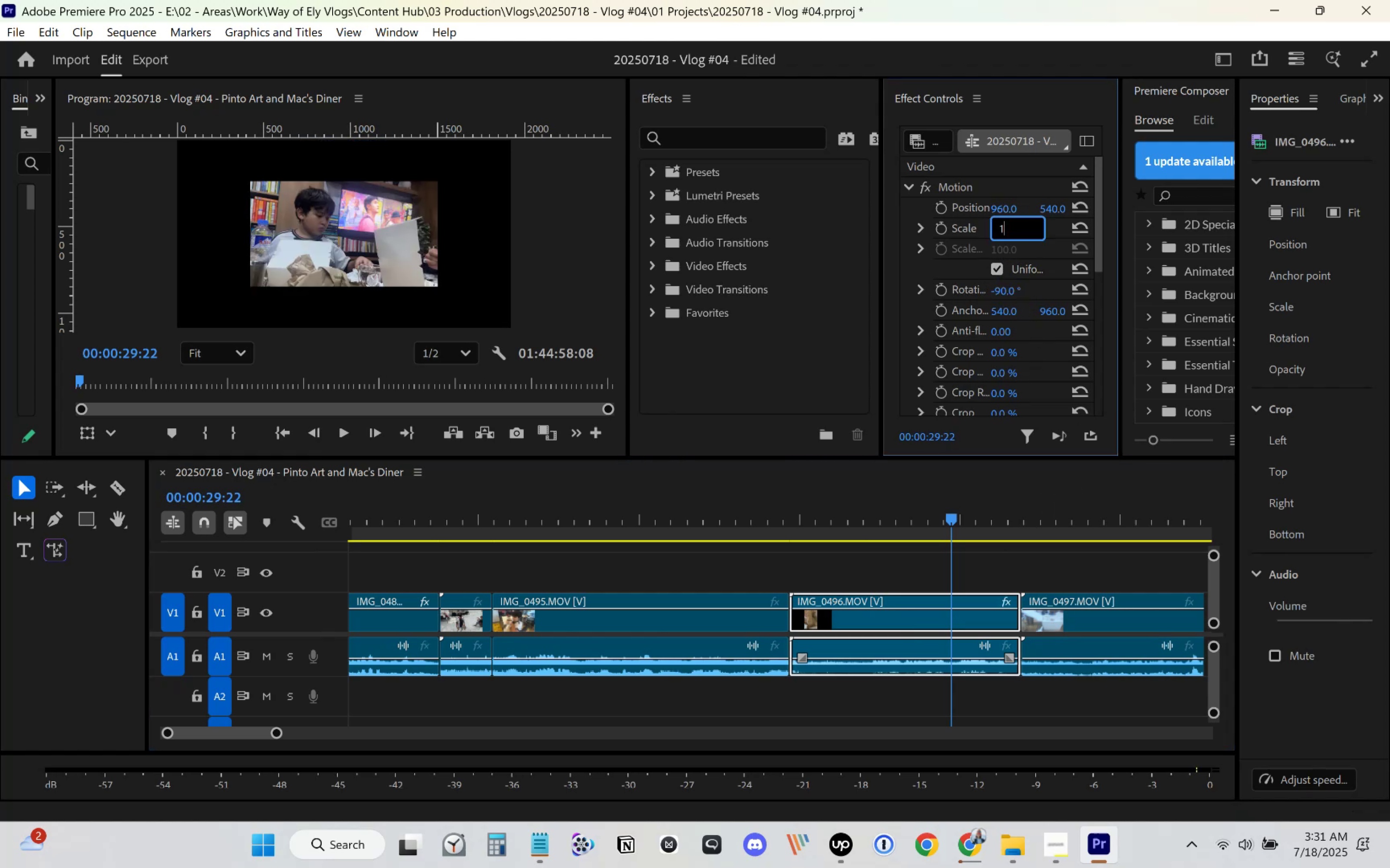 
key(Numpad8)
 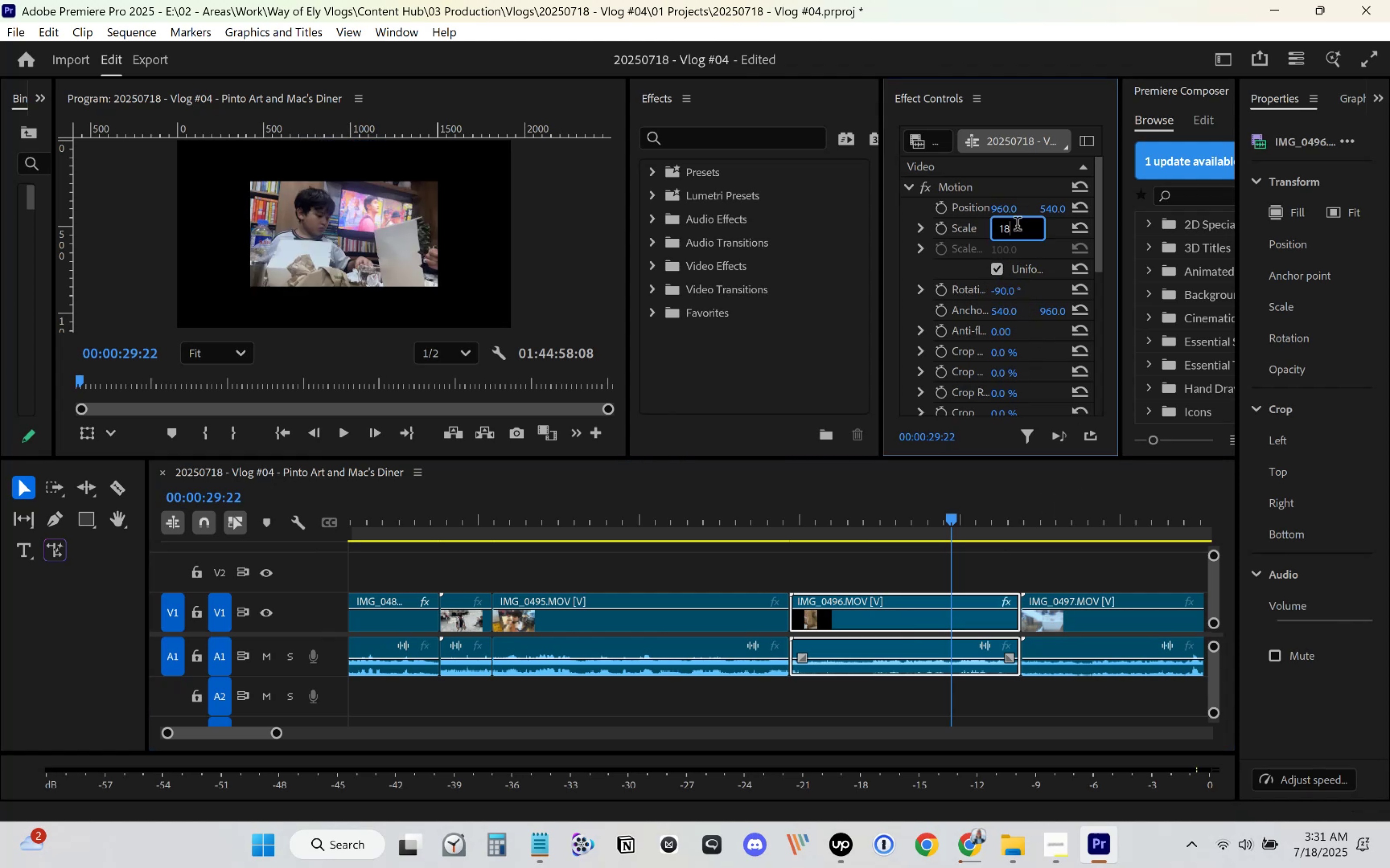 
key(Numpad0)
 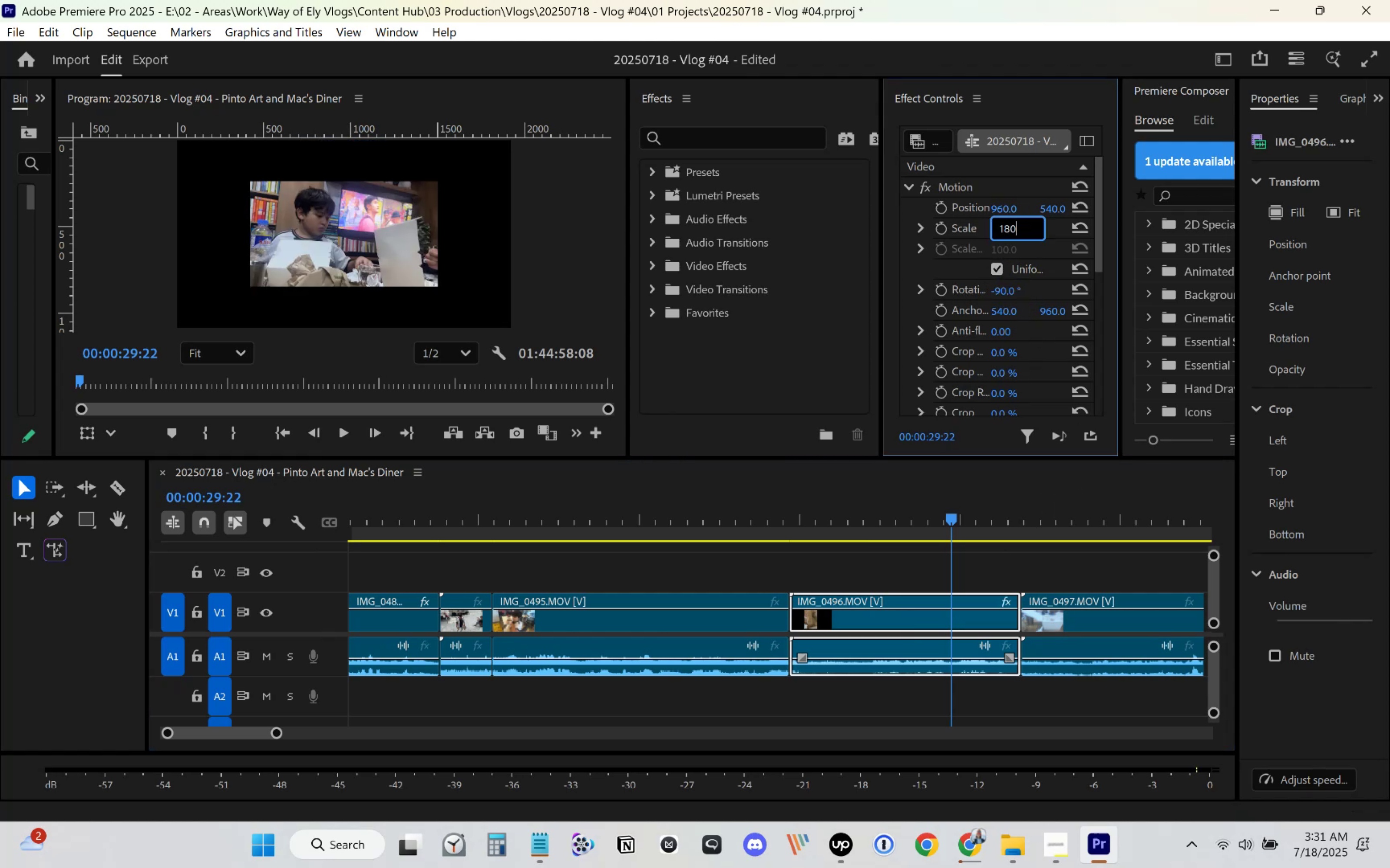 
key(Enter)
 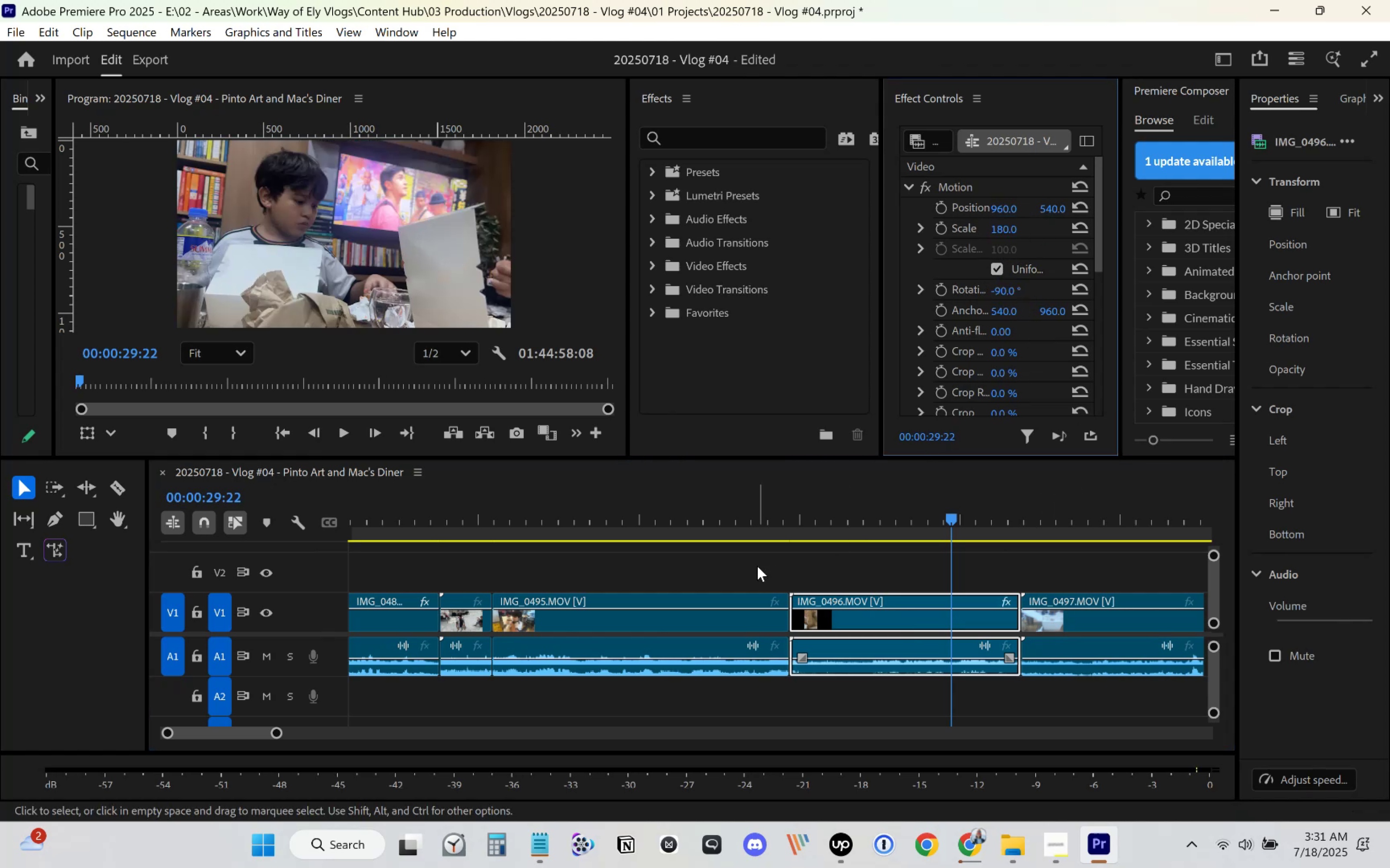 
left_click([767, 527])
 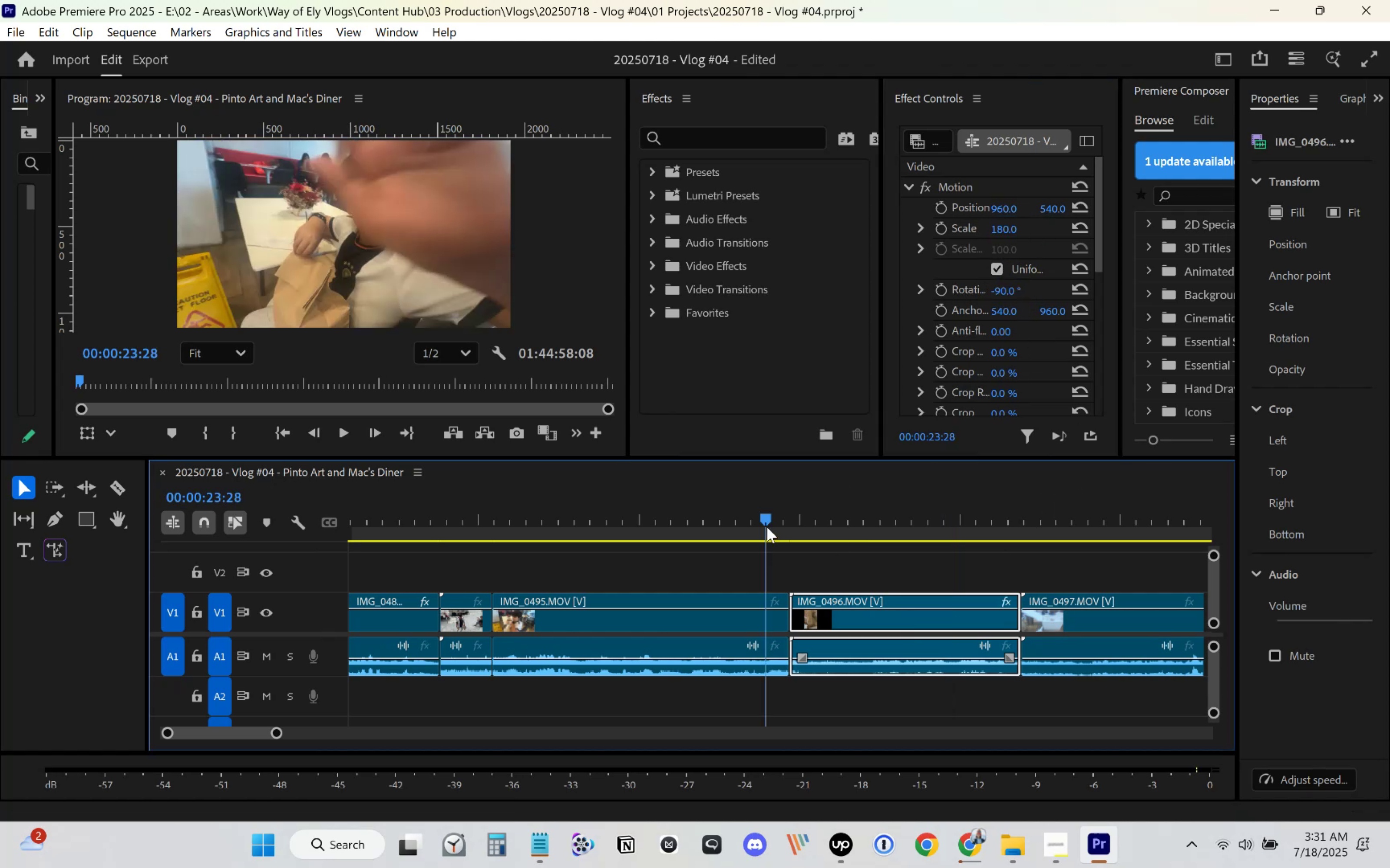 
key(Space)
 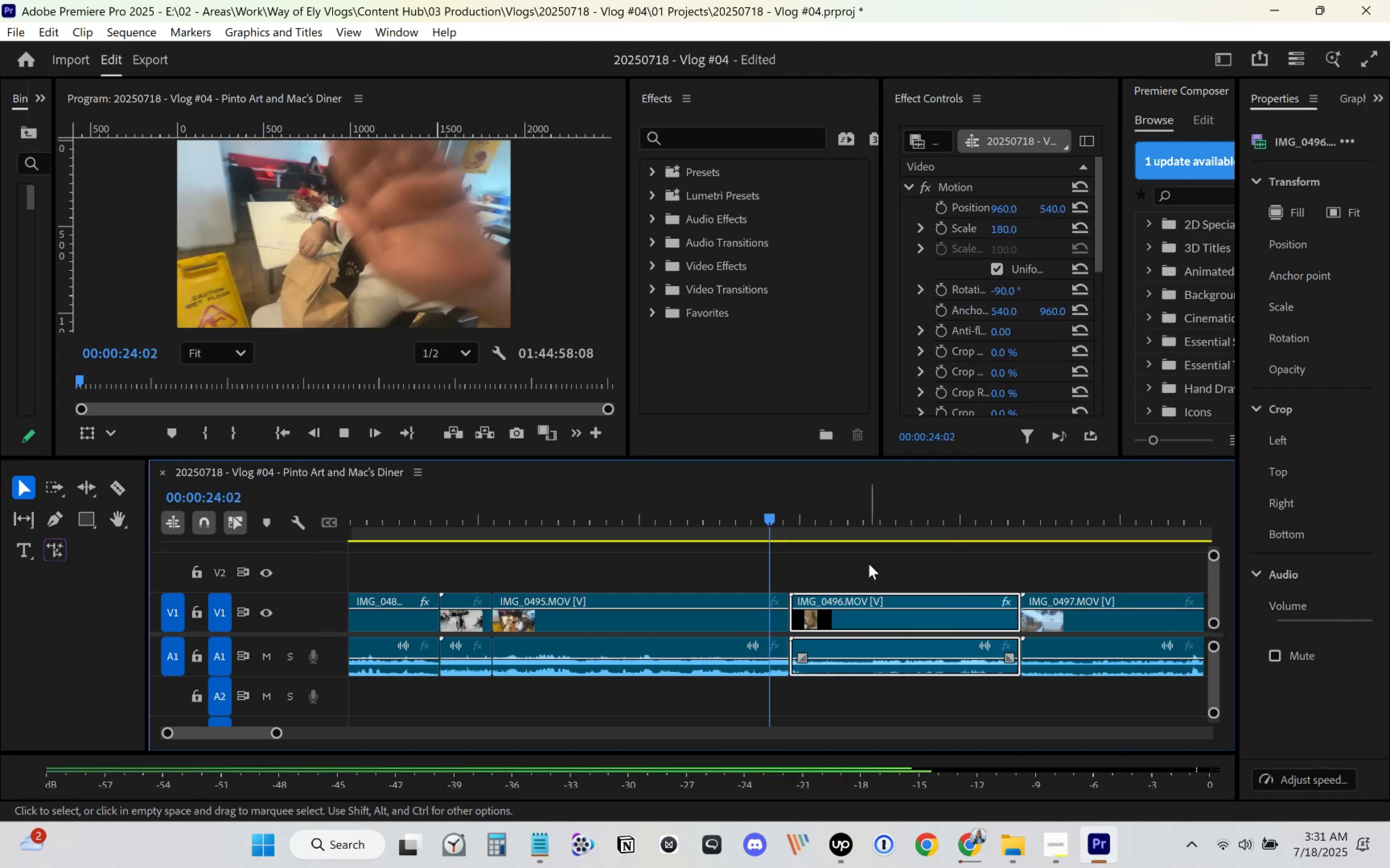 
scroll: coordinate [868, 570], scroll_direction: down, amount: 4.0
 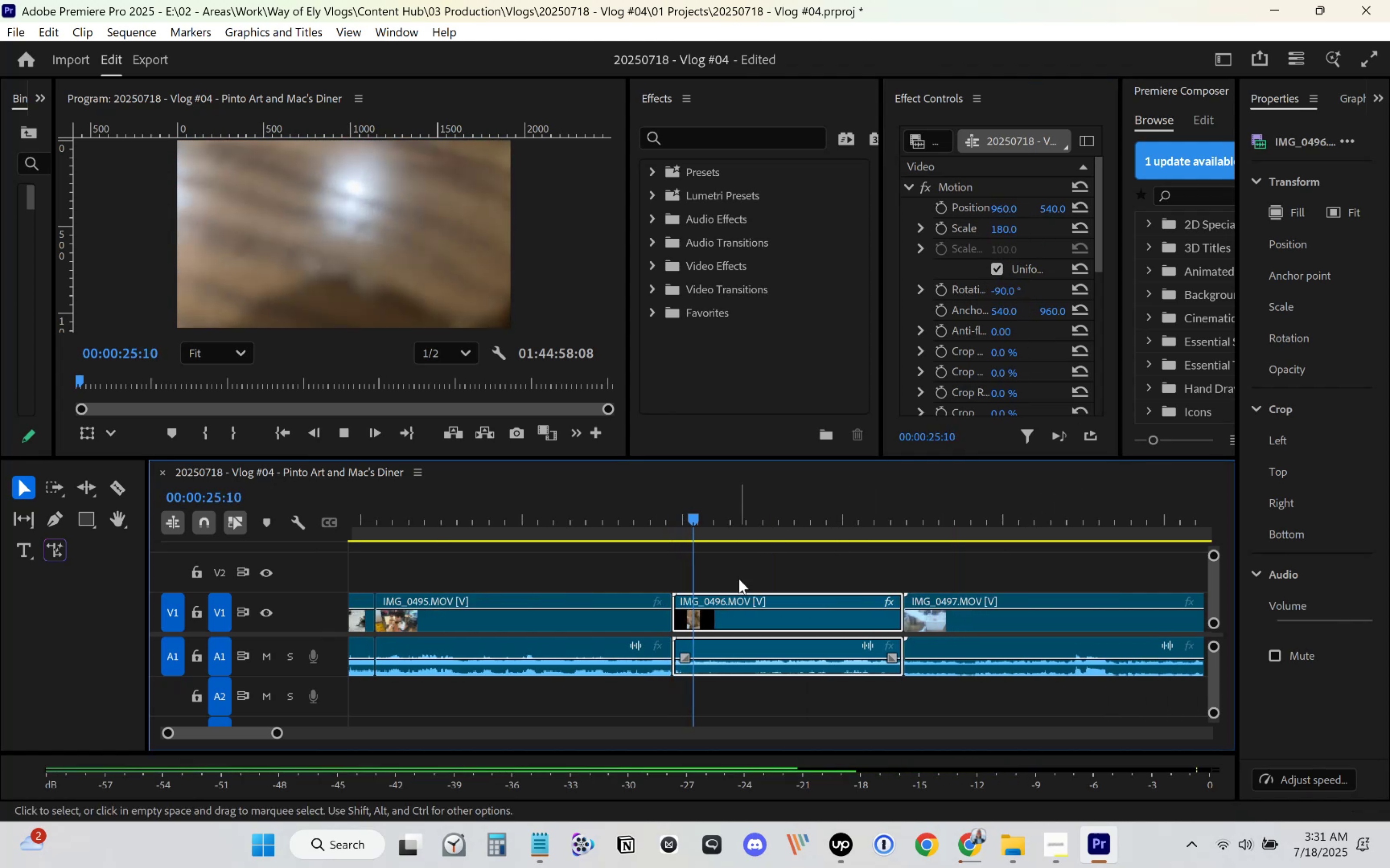 
left_click([633, 528])
 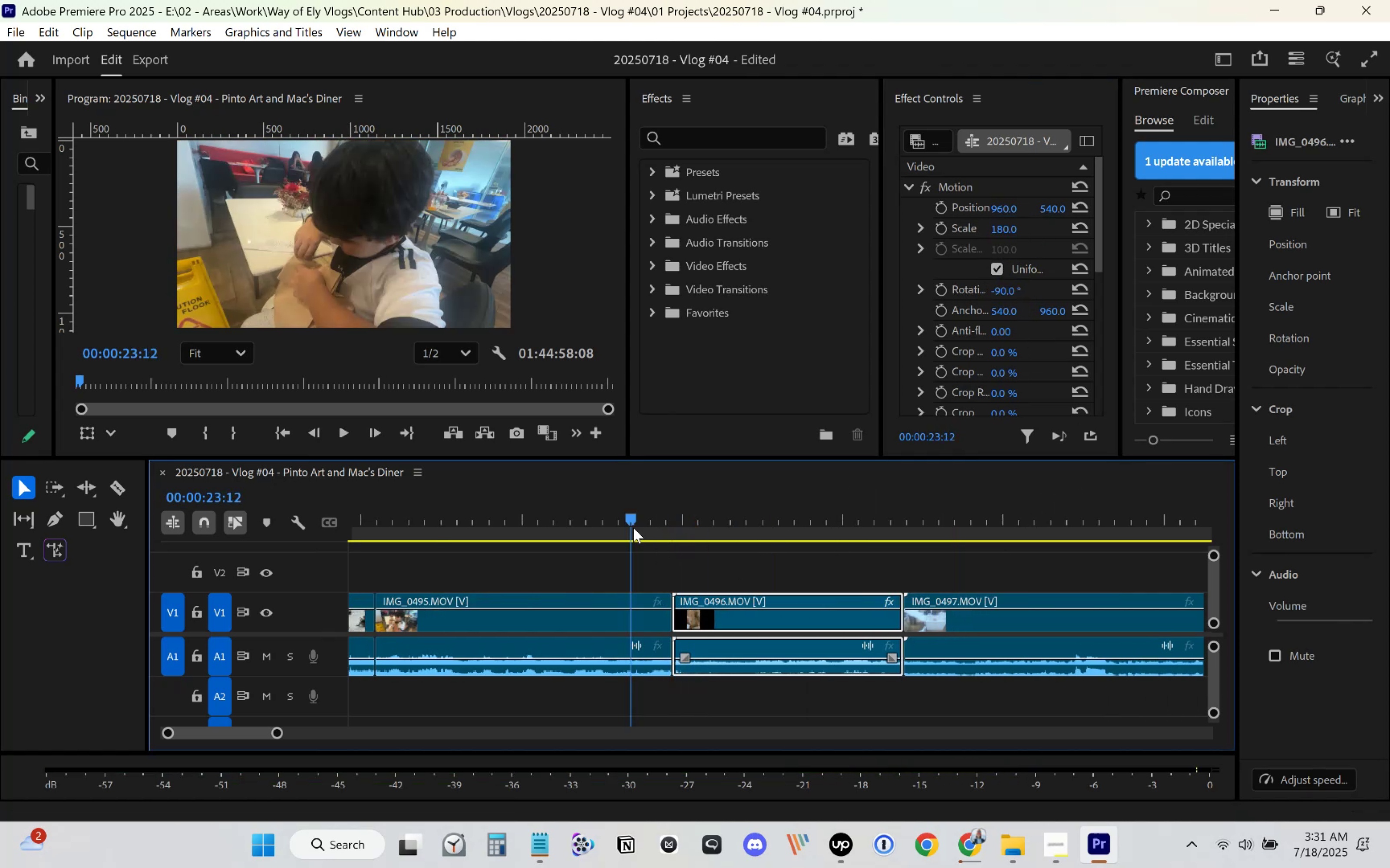 
key(Space)
 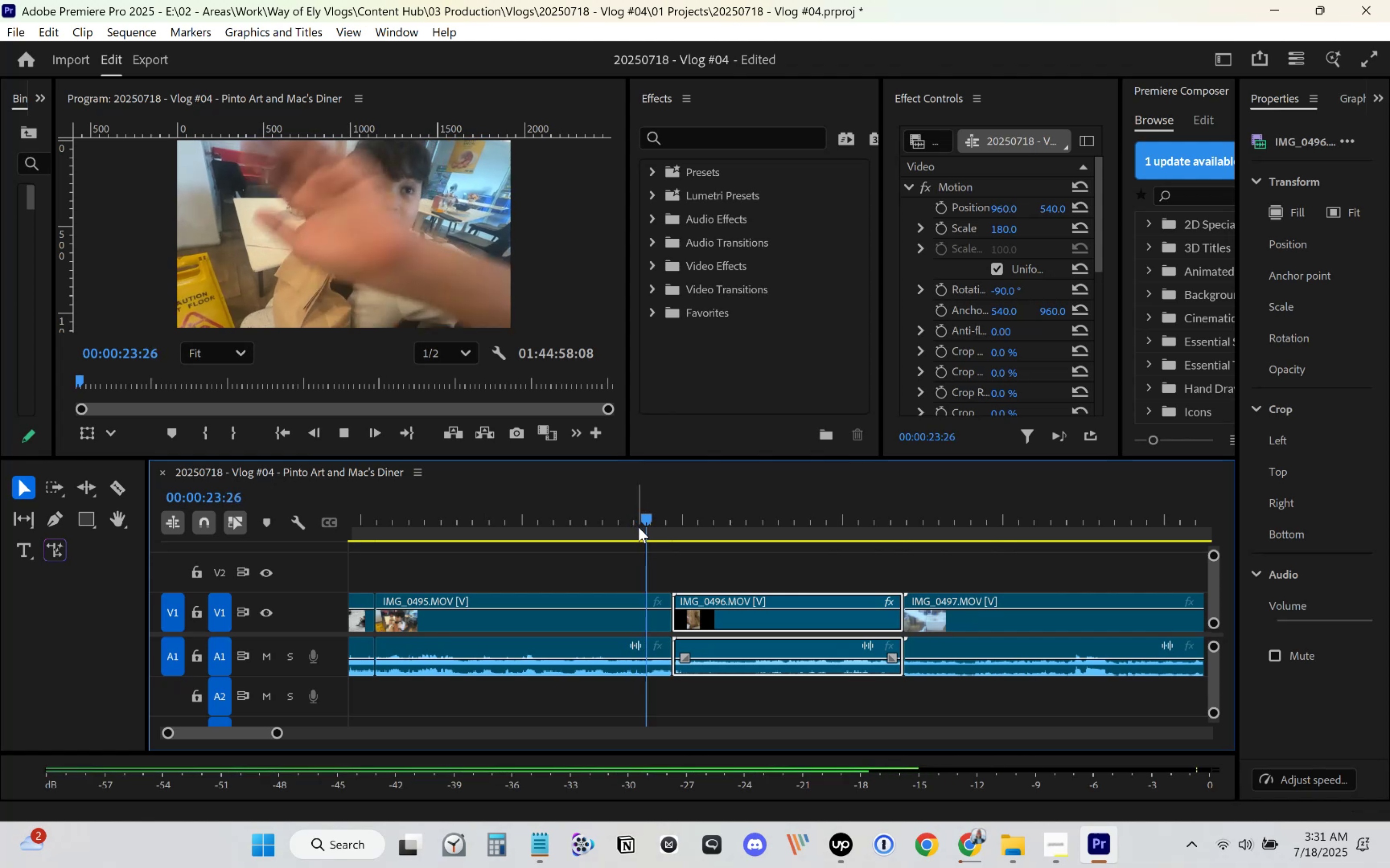 
key(Space)
 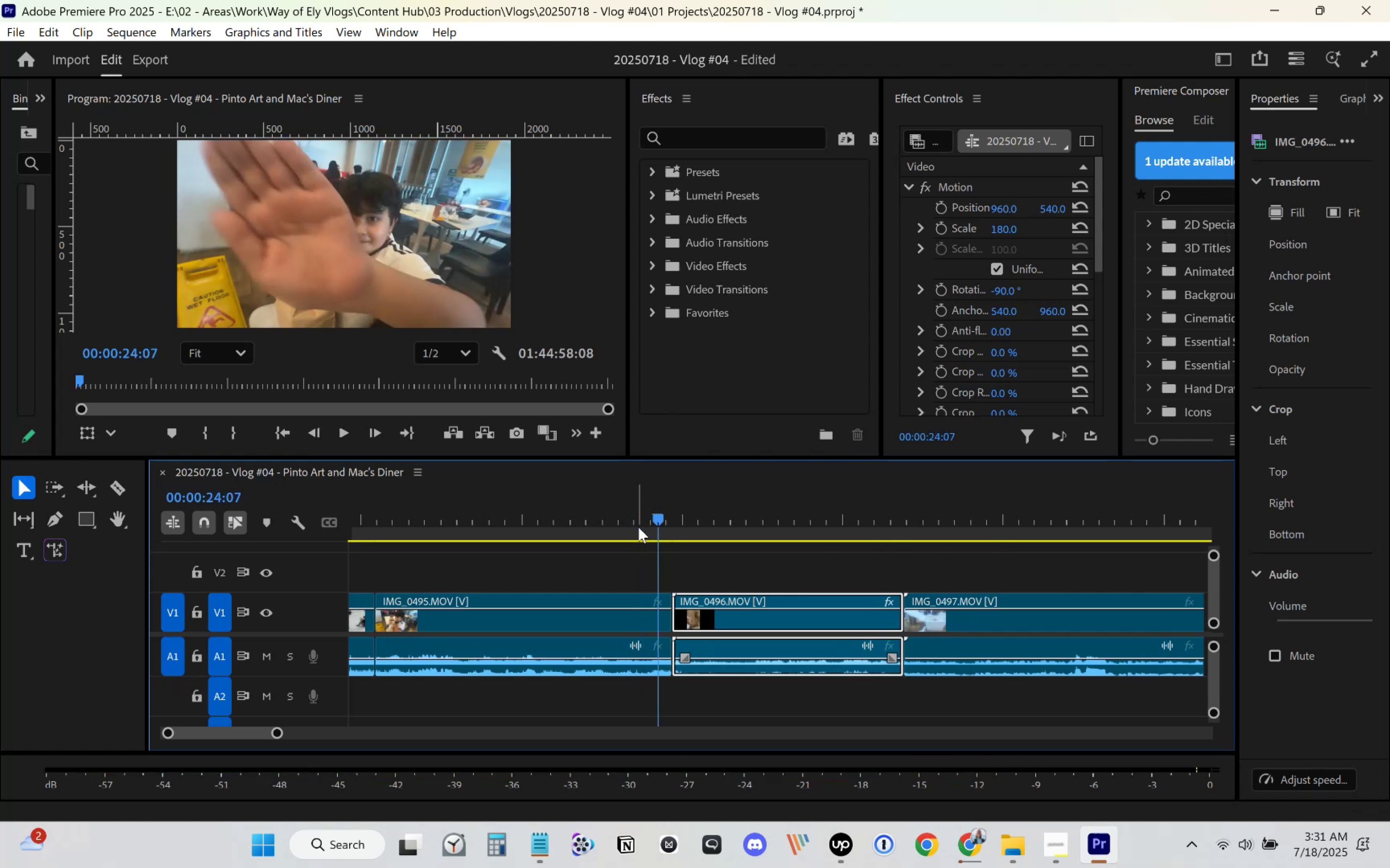 
key(Space)
 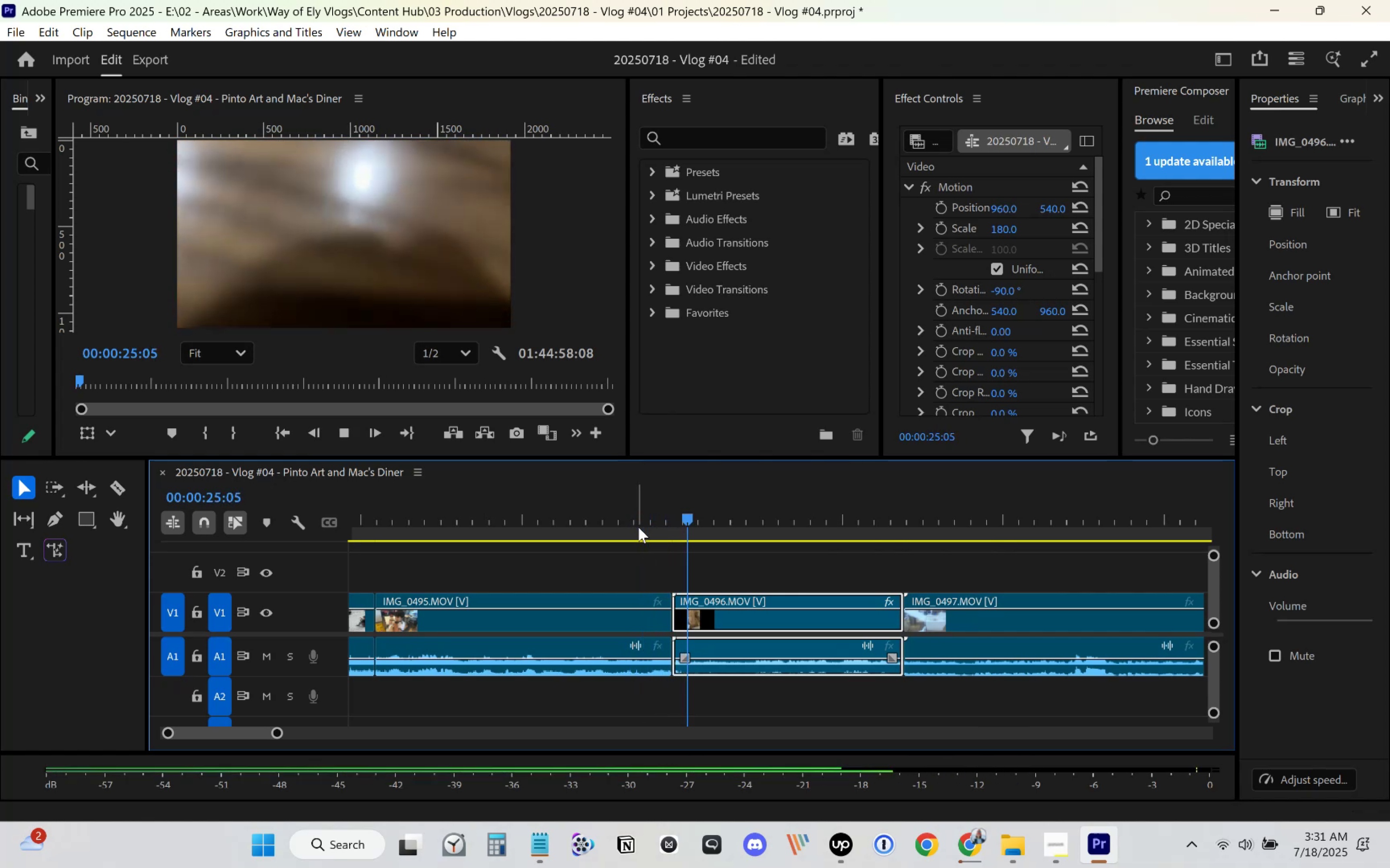 
key(Space)
 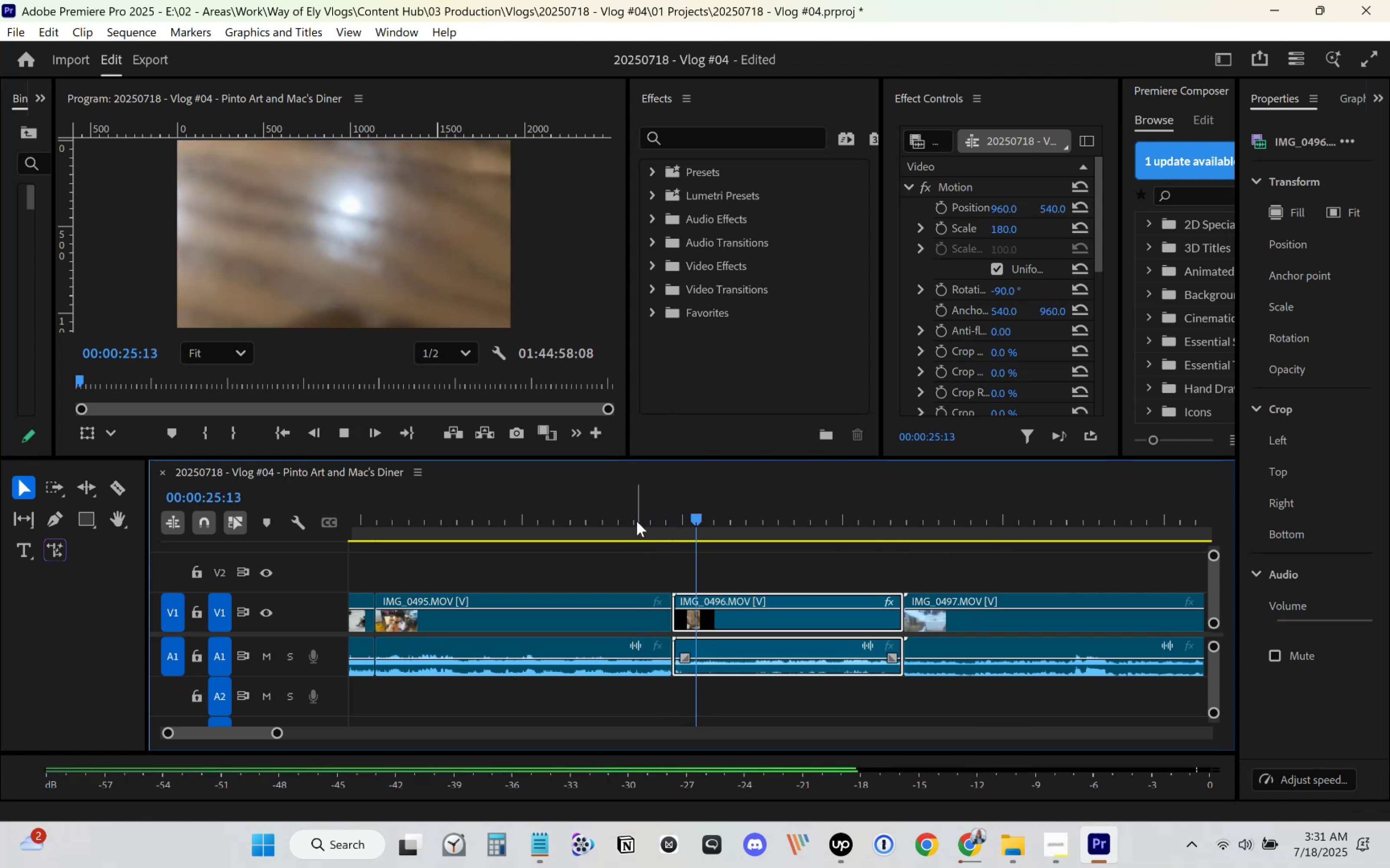 
left_click([637, 521])
 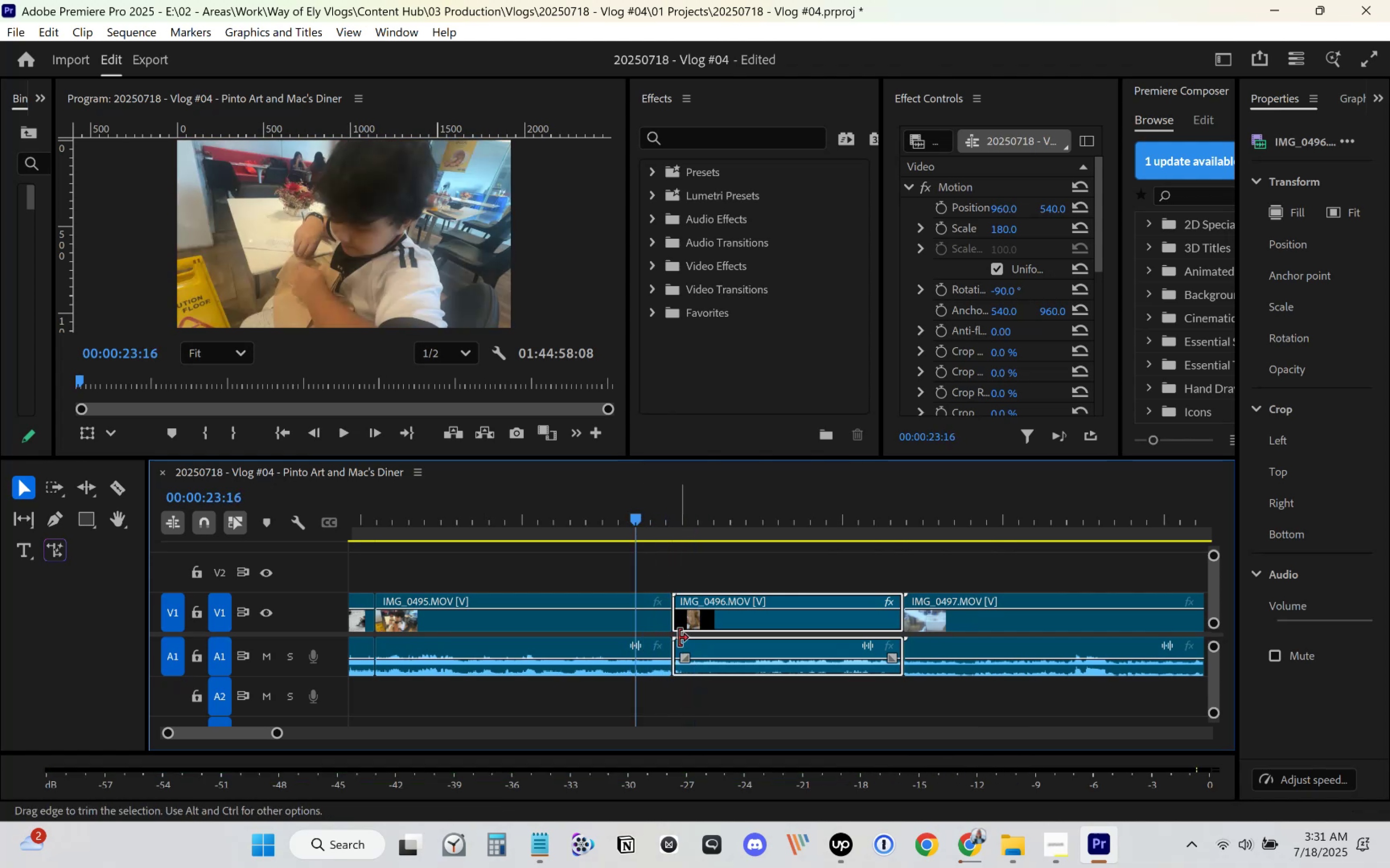 
key(Space)
 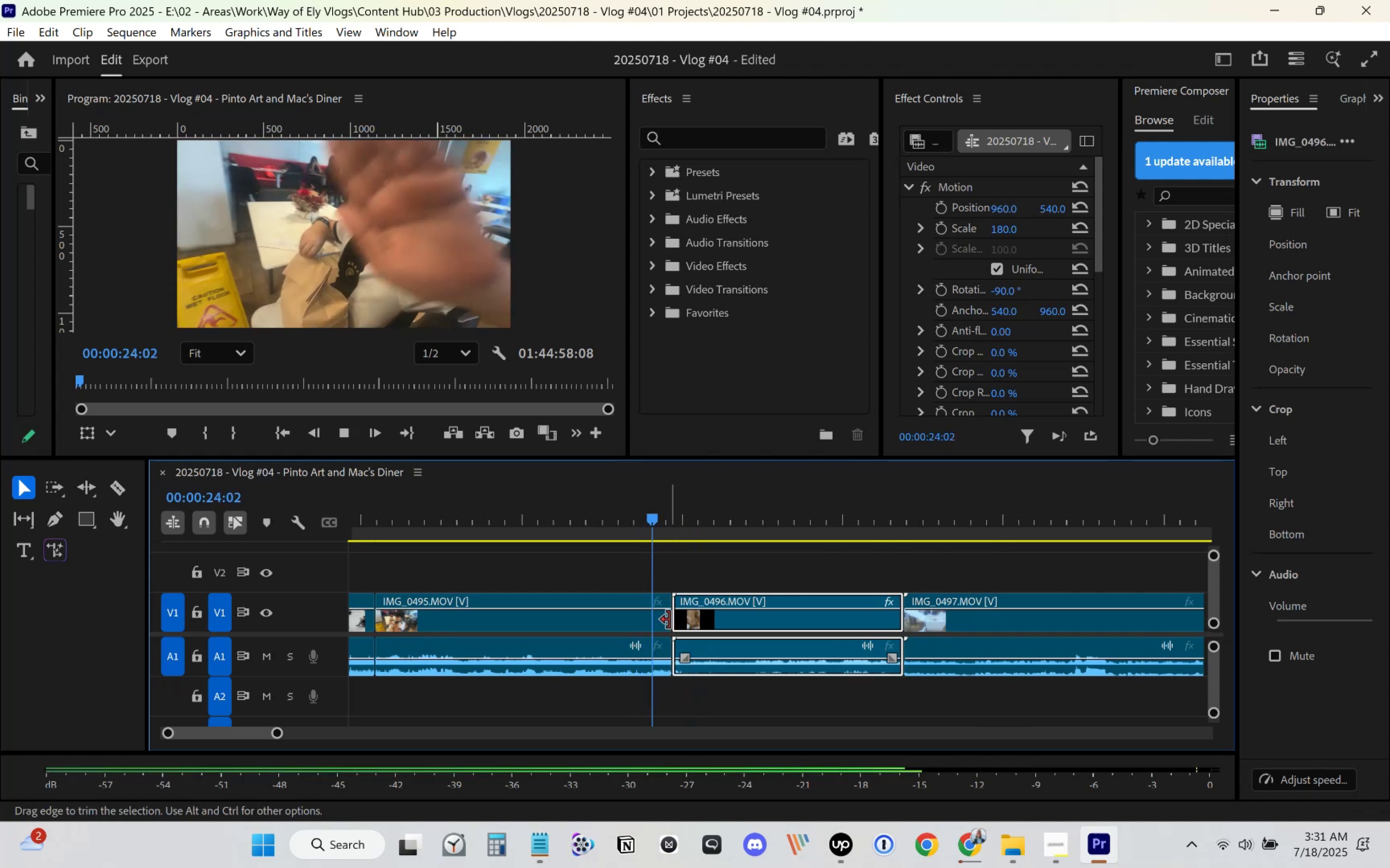 
key(Space)
 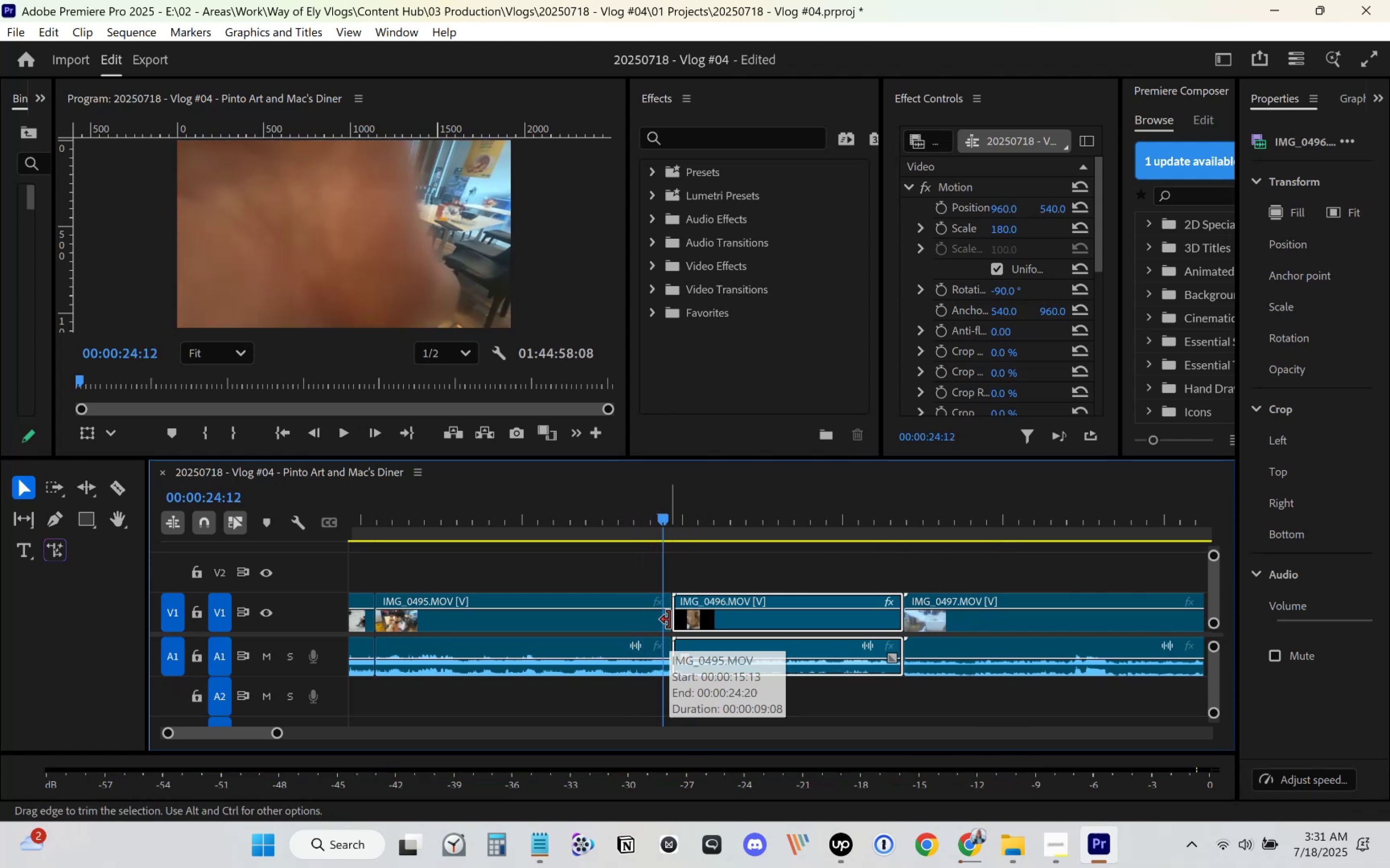 
key(Space)
 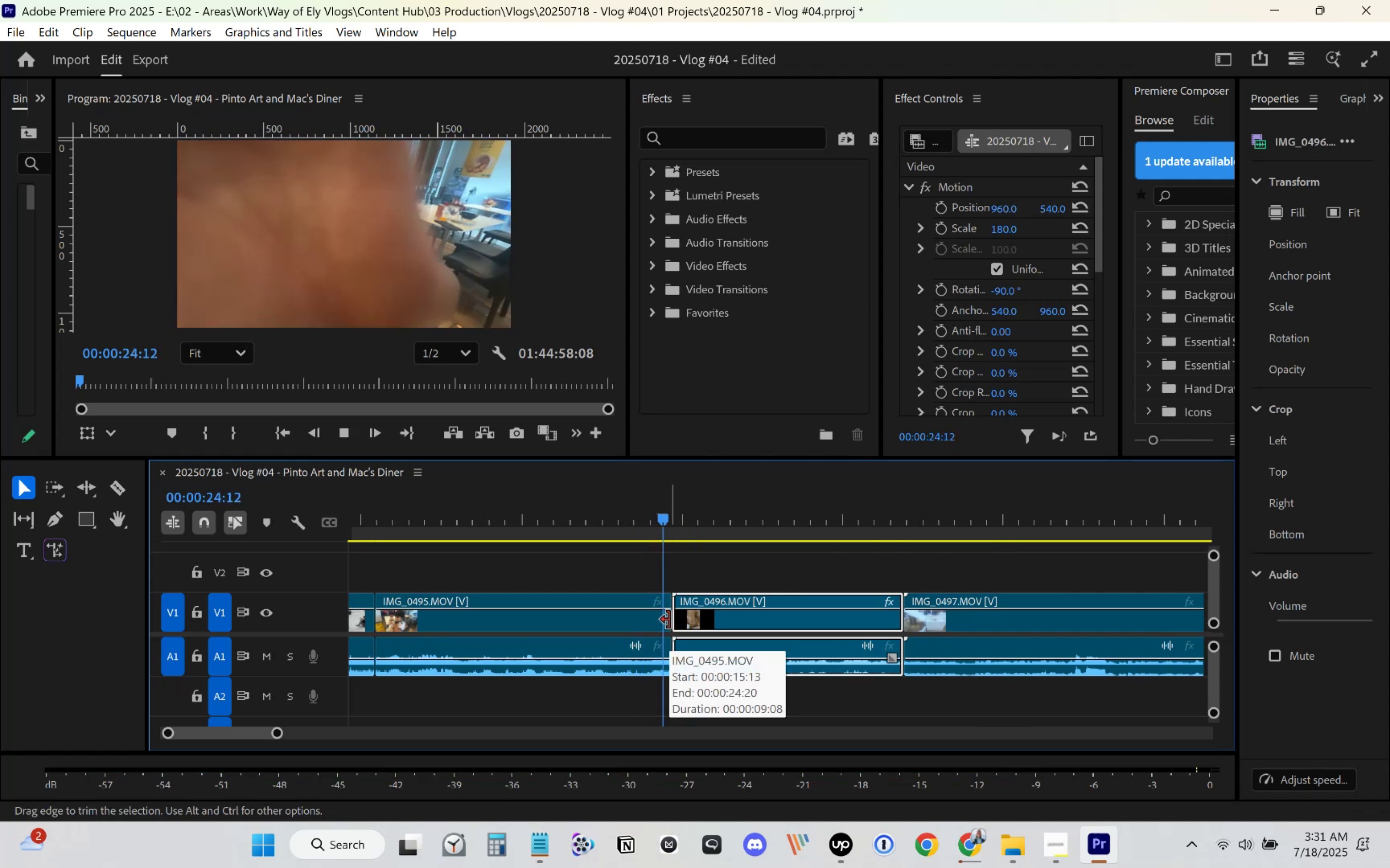 
key(Space)
 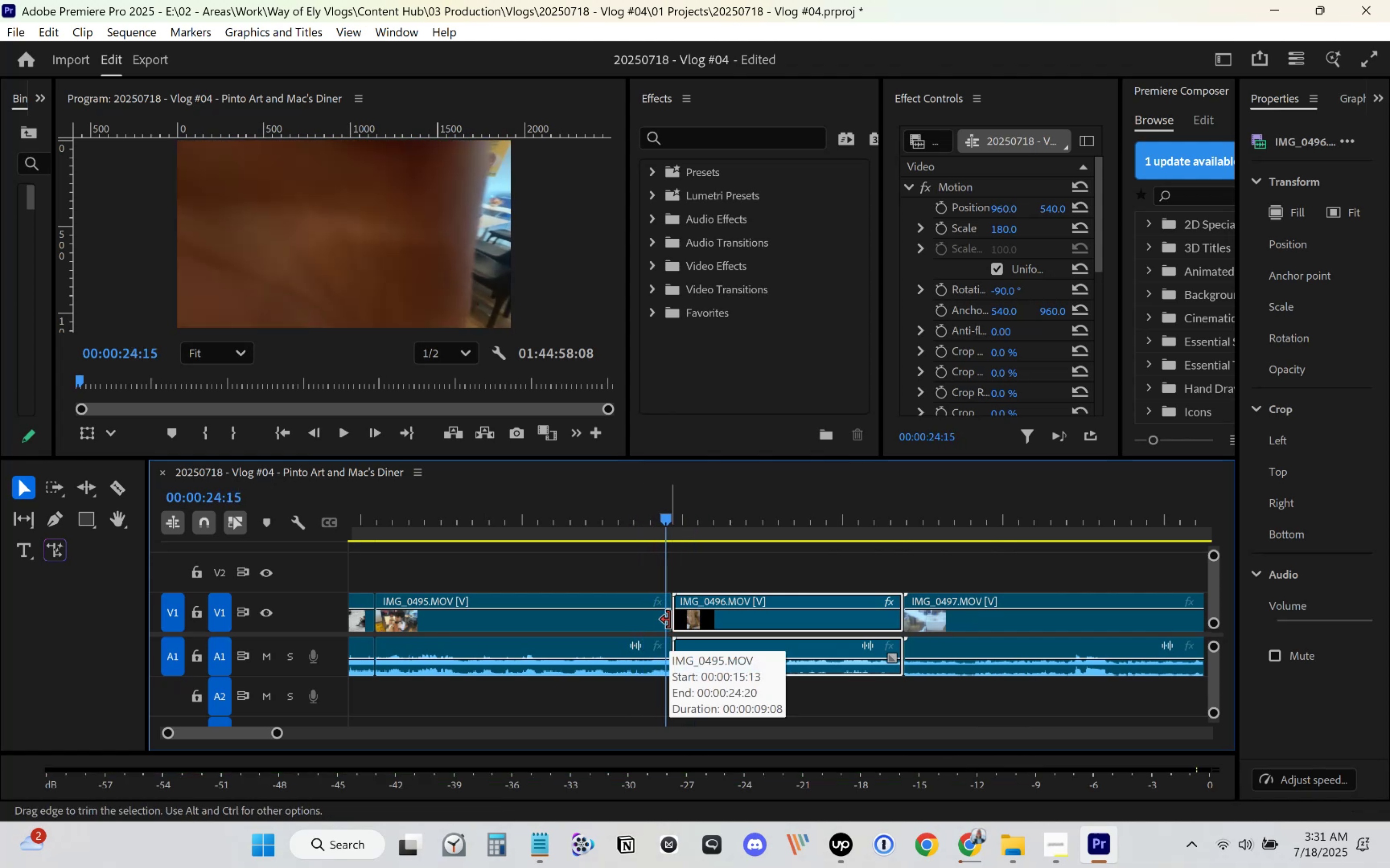 
left_click_drag(start_coordinate=[669, 620], to_coordinate=[664, 620])
 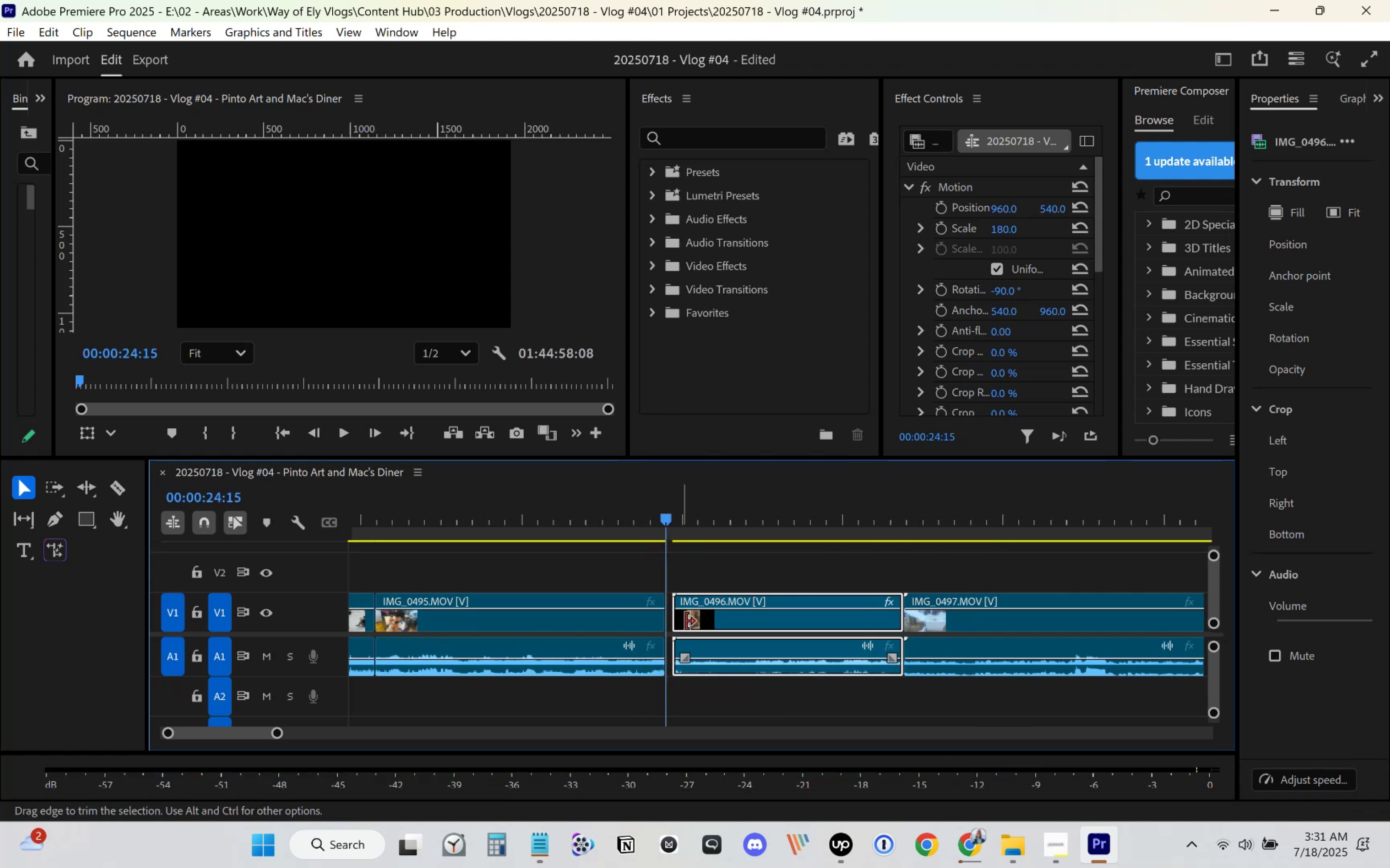 
left_click_drag(start_coordinate=[701, 622], to_coordinate=[690, 622])
 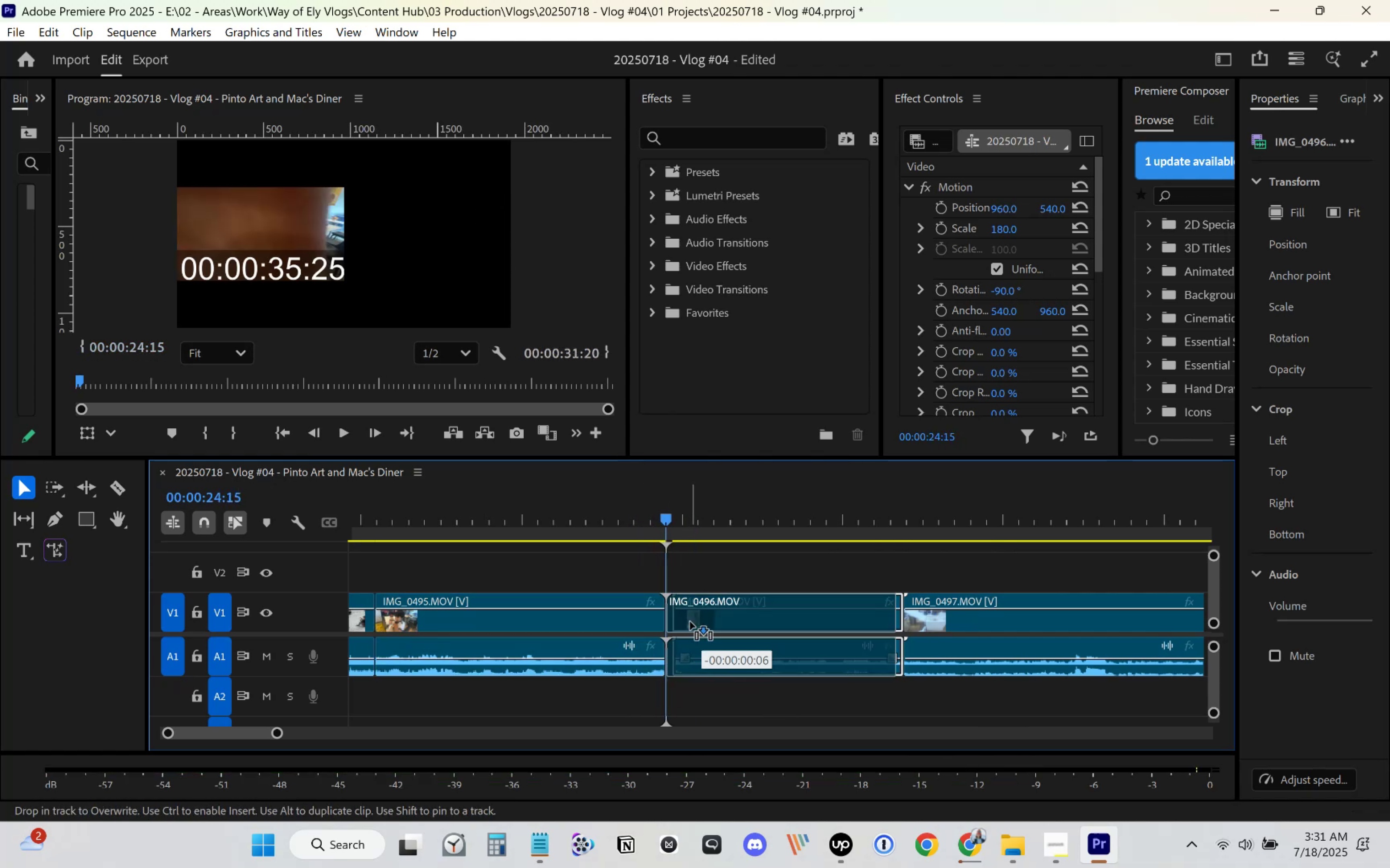 
key(Space)
 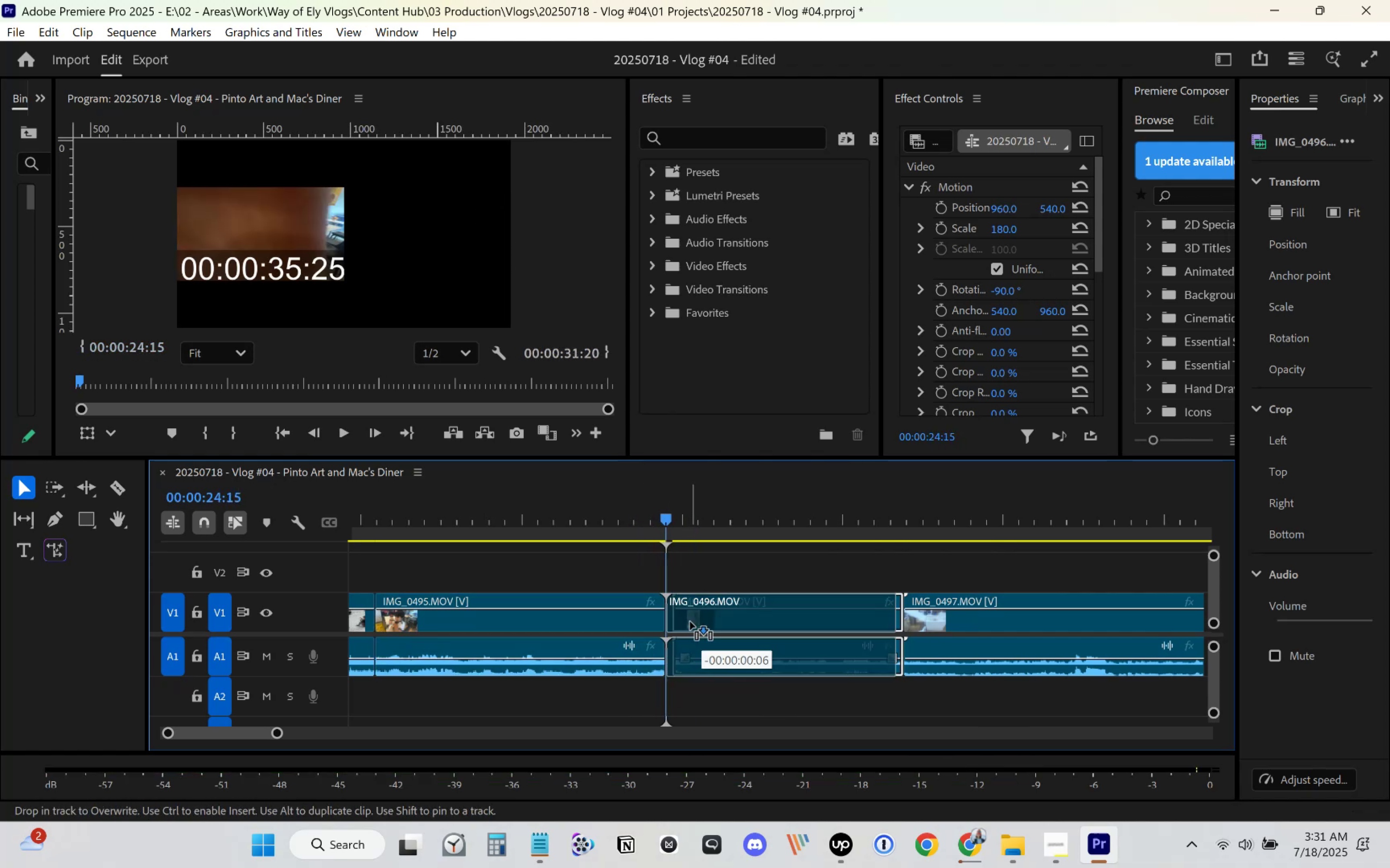 
mouse_move([715, 619])
 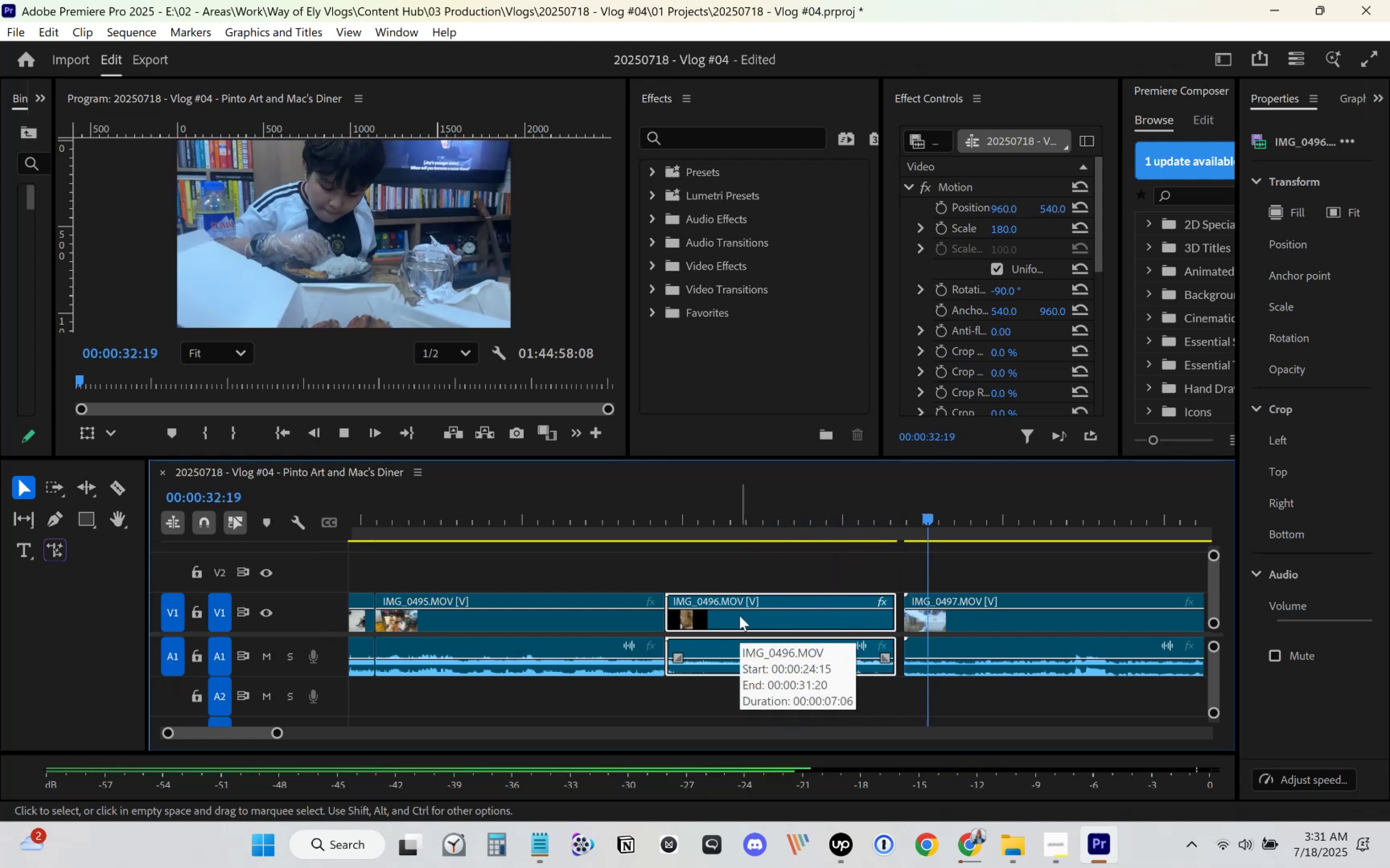 
key(Space)
 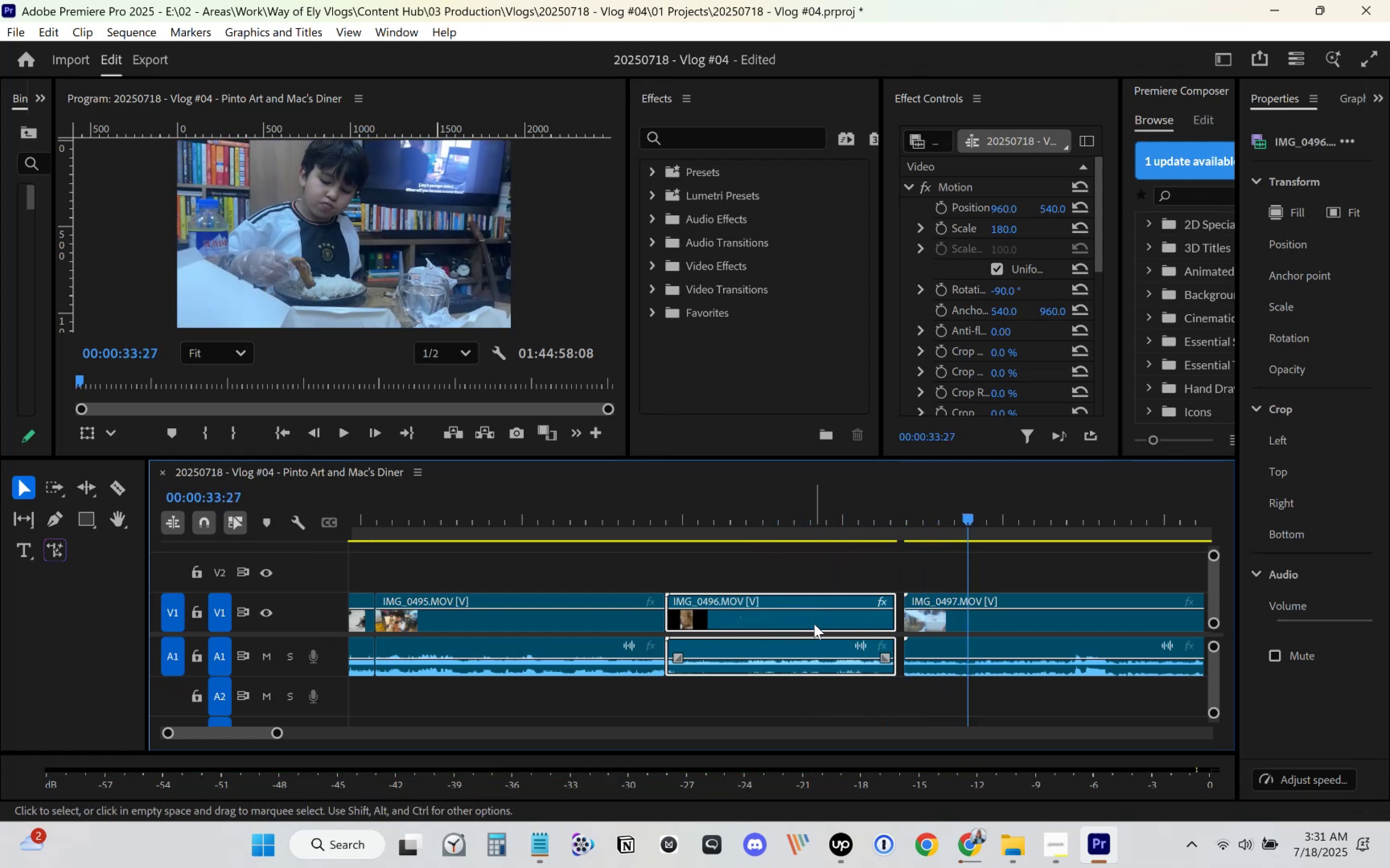 
left_click([814, 624])
 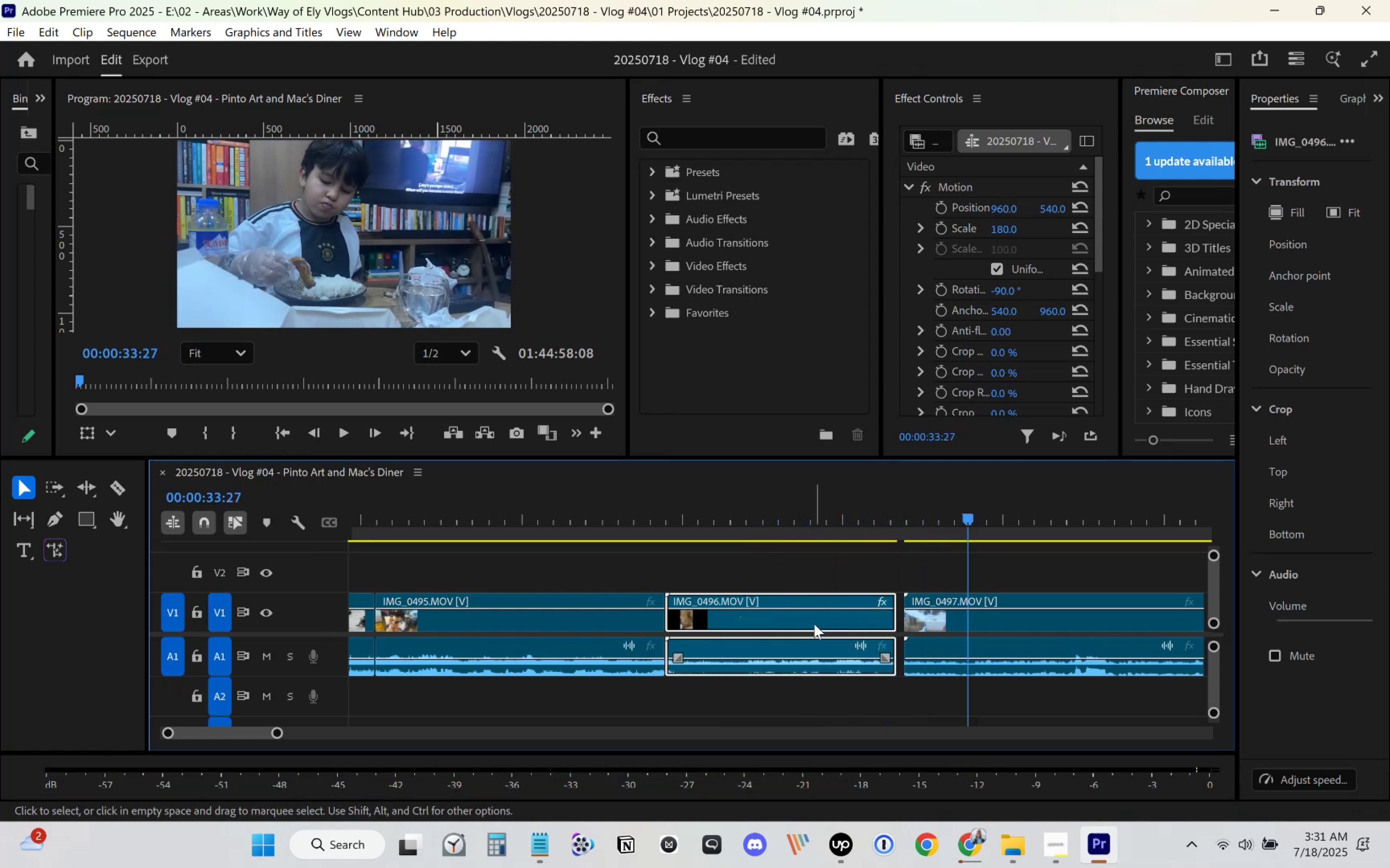 
key(Delete)
 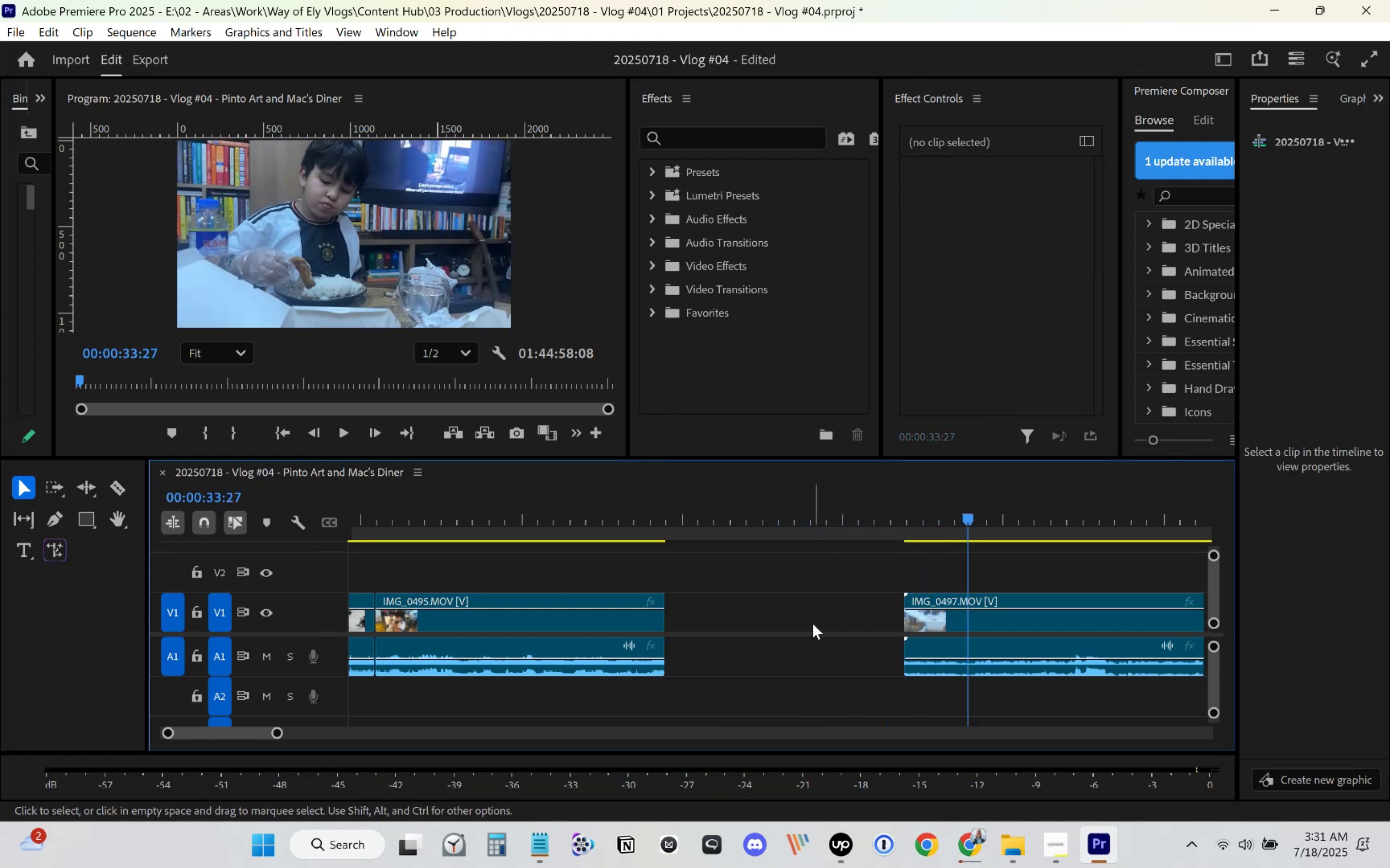 
left_click([812, 624])
 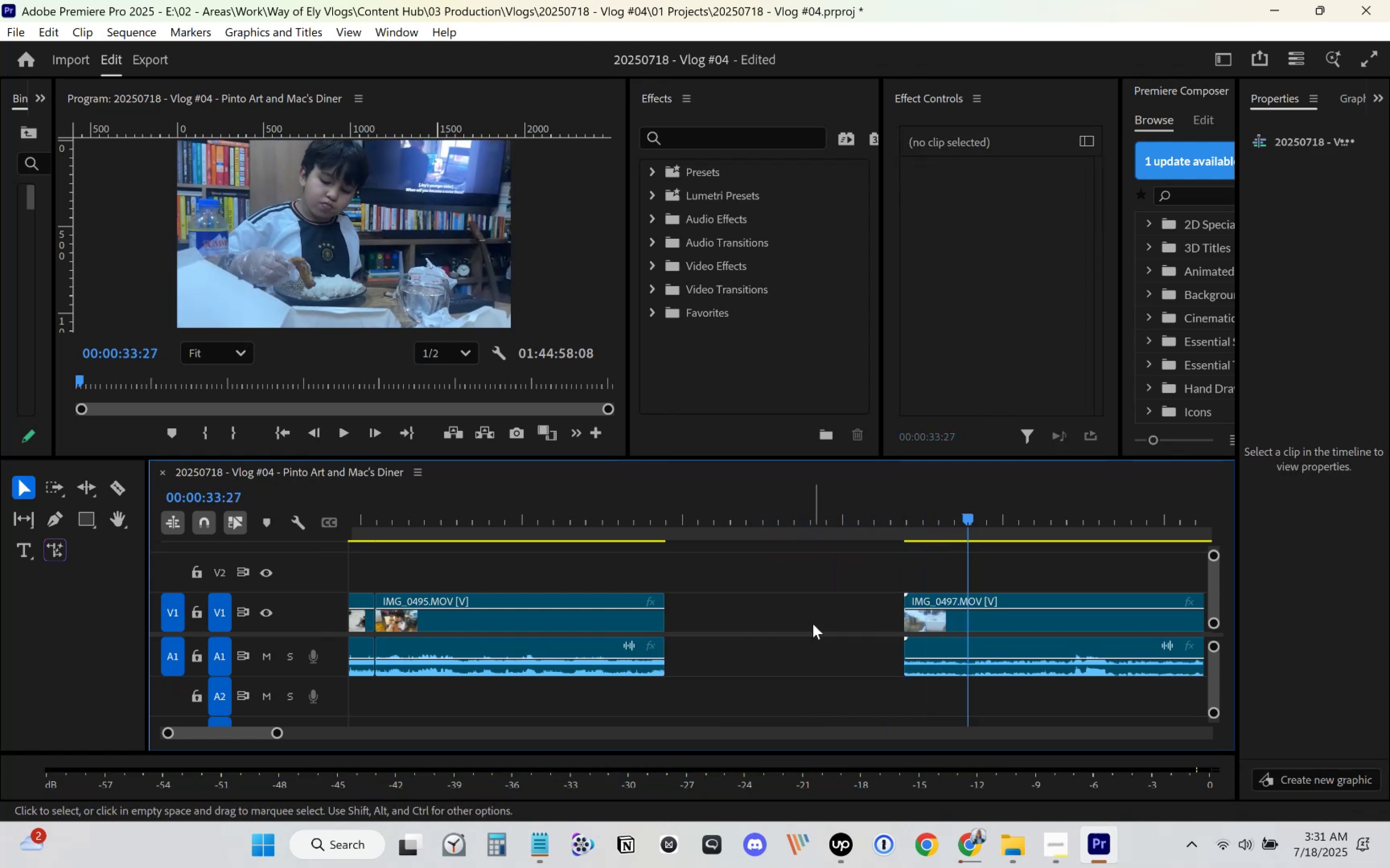 
key(Delete)
 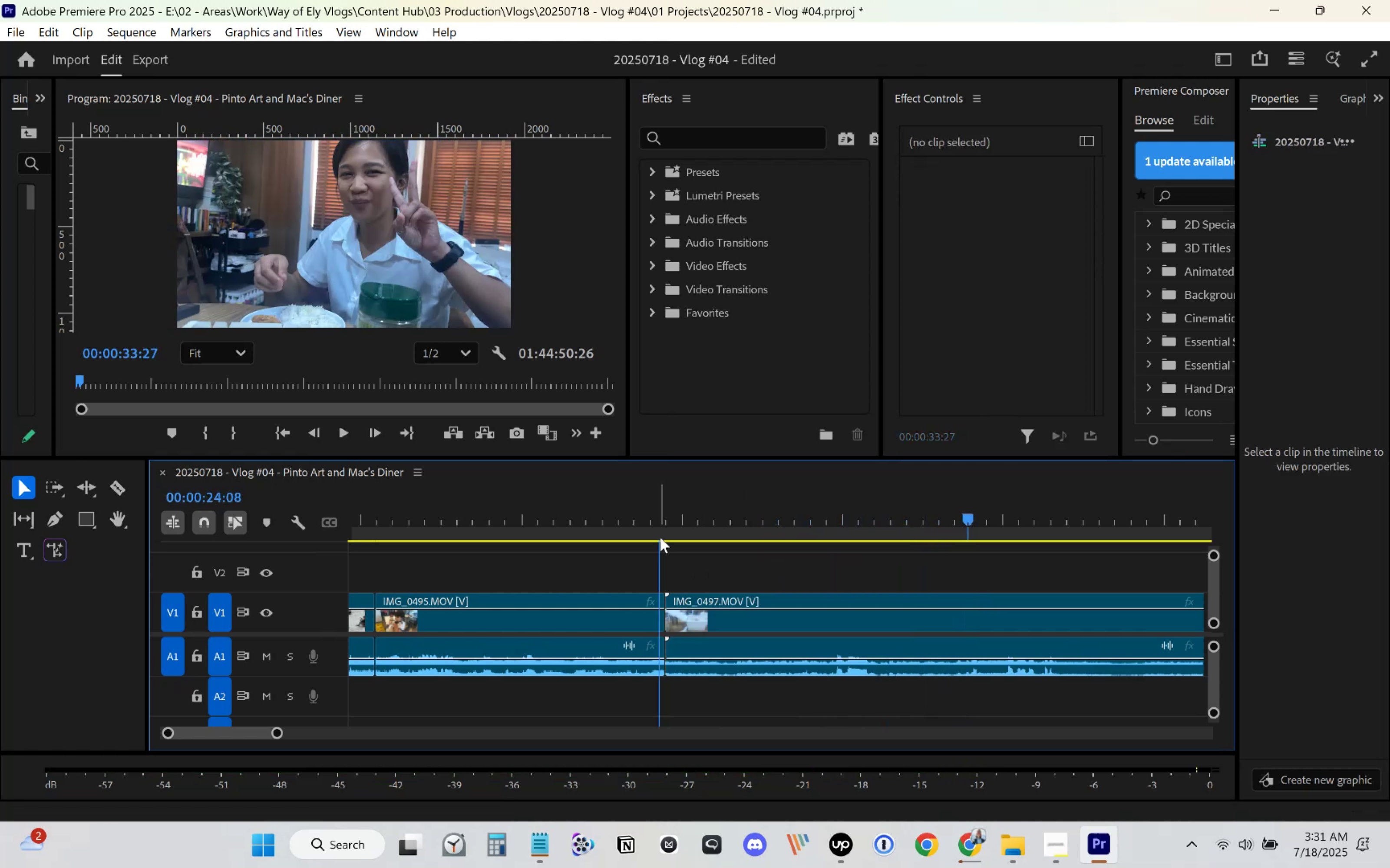 
key(Space)
 